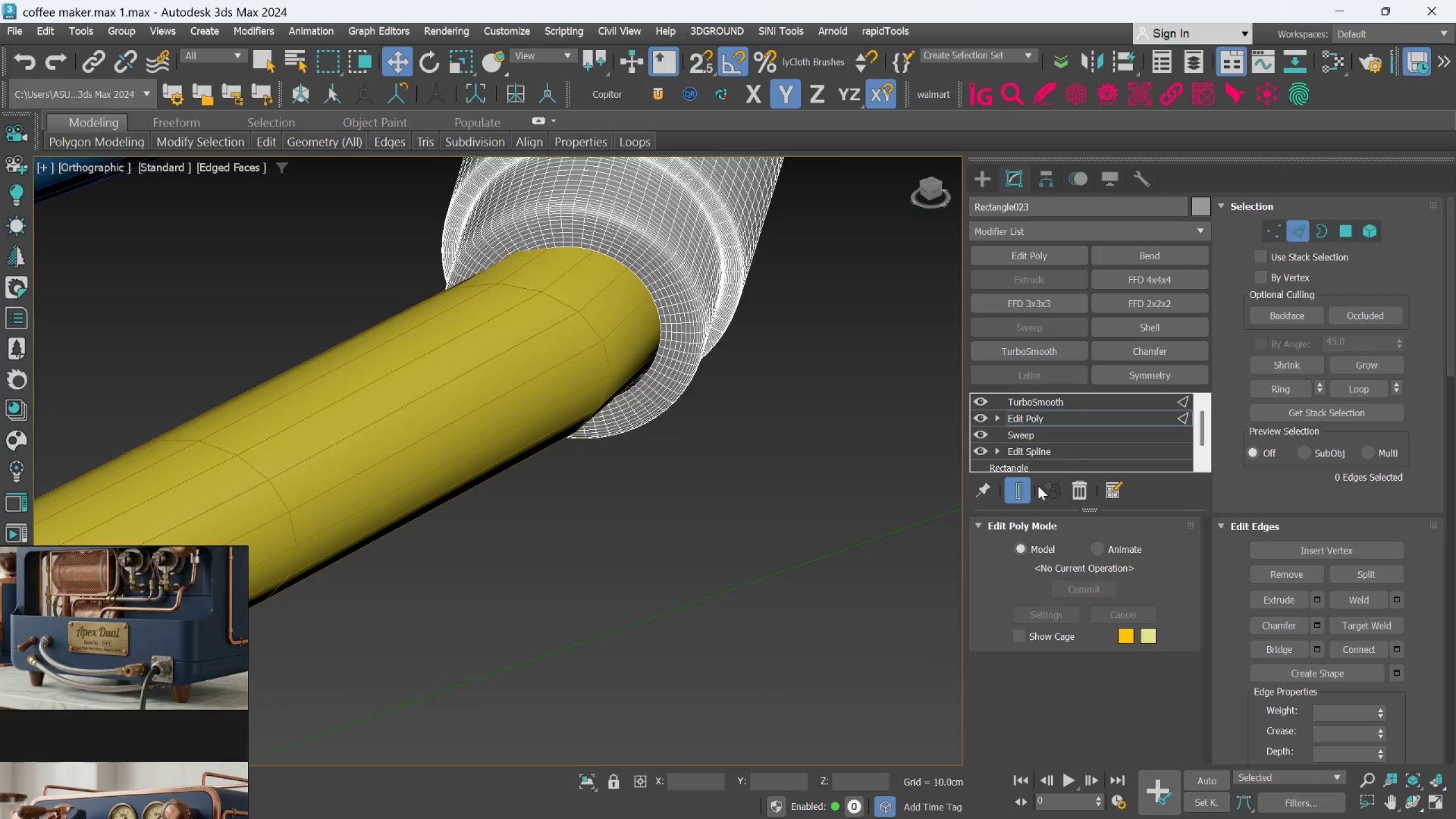 
left_click([1027, 489])
 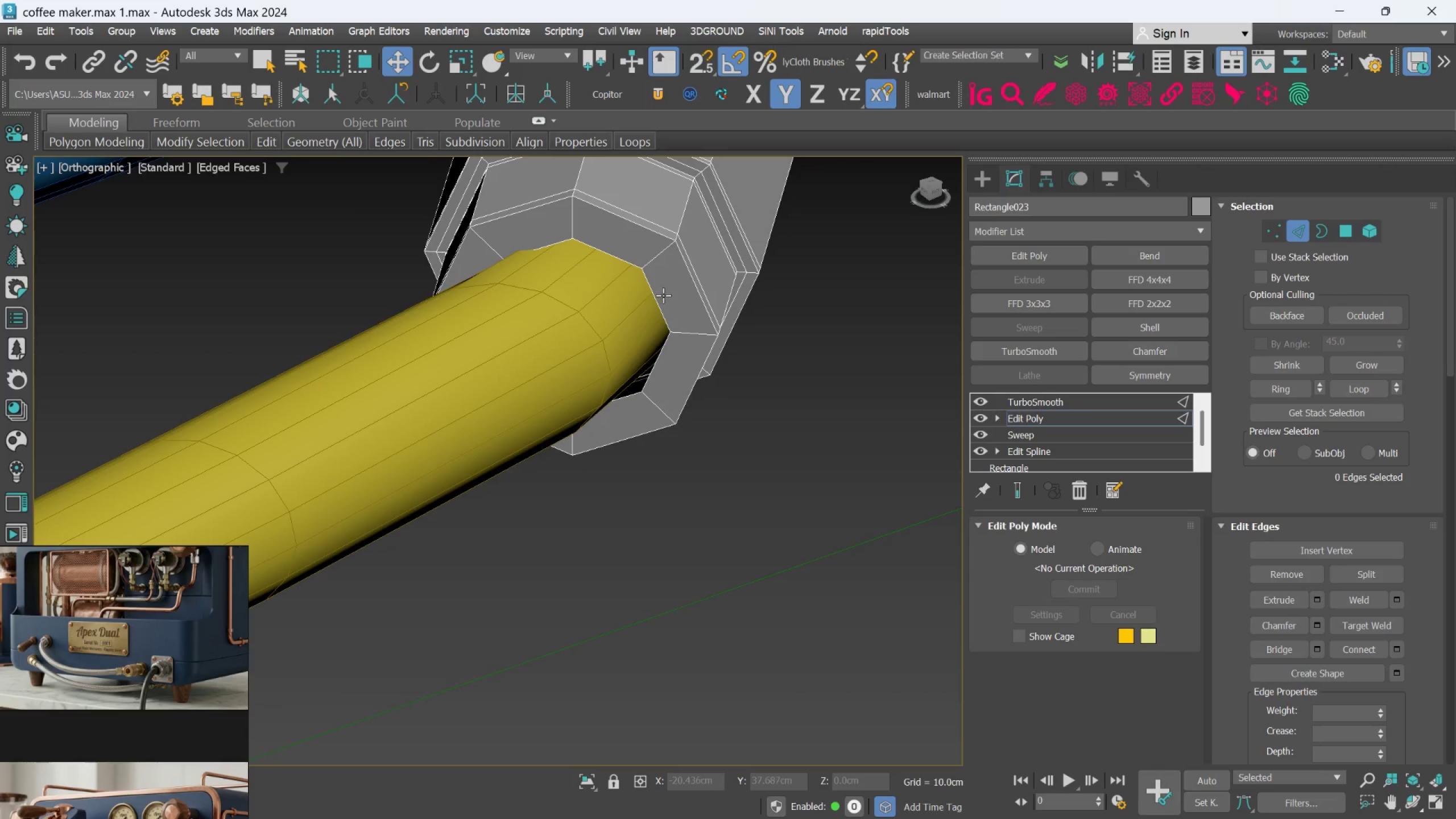 
double_click([659, 299])
 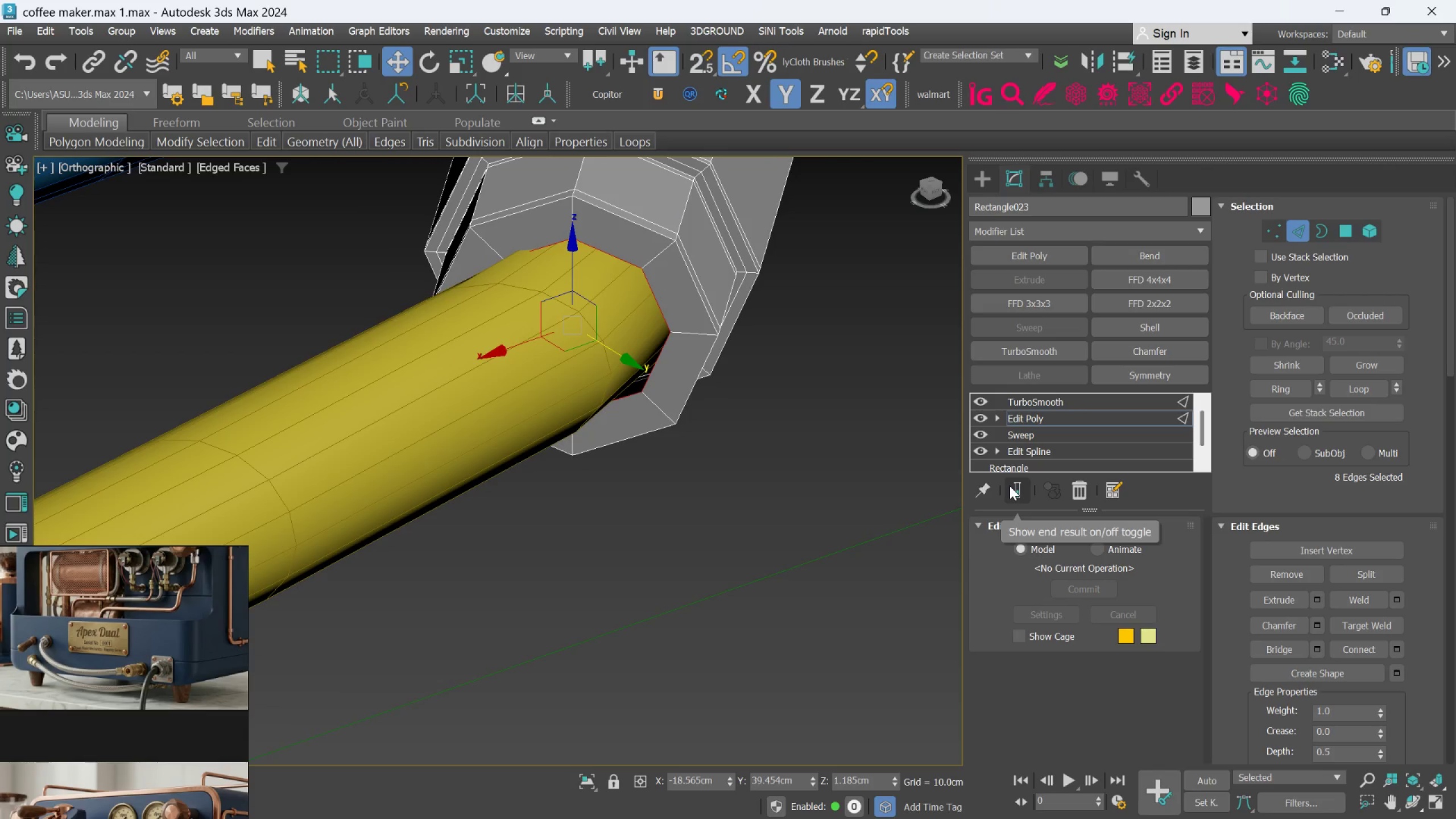 
key(R)
 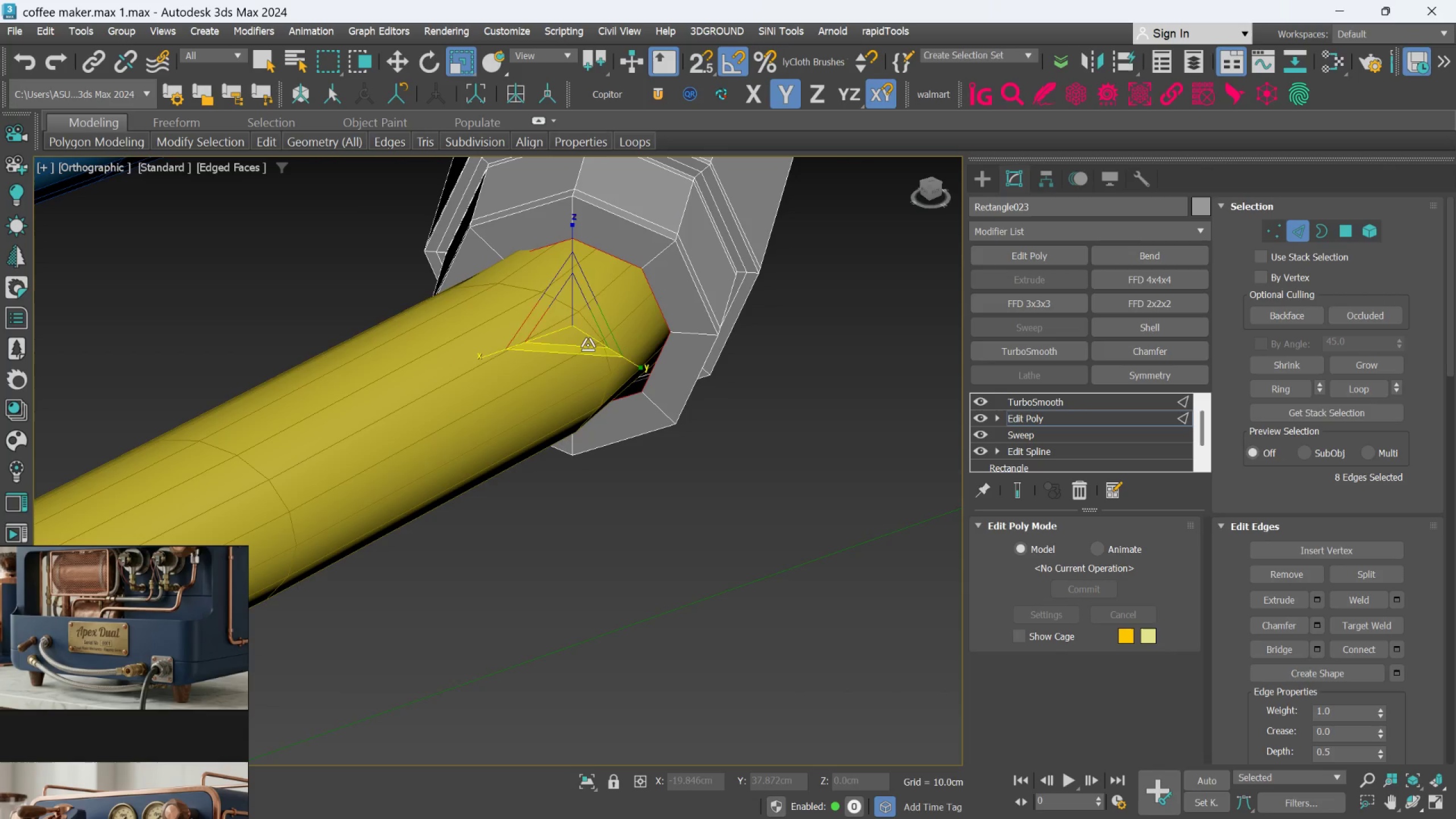 
left_click_drag(start_coordinate=[588, 334], to_coordinate=[586, 339])
 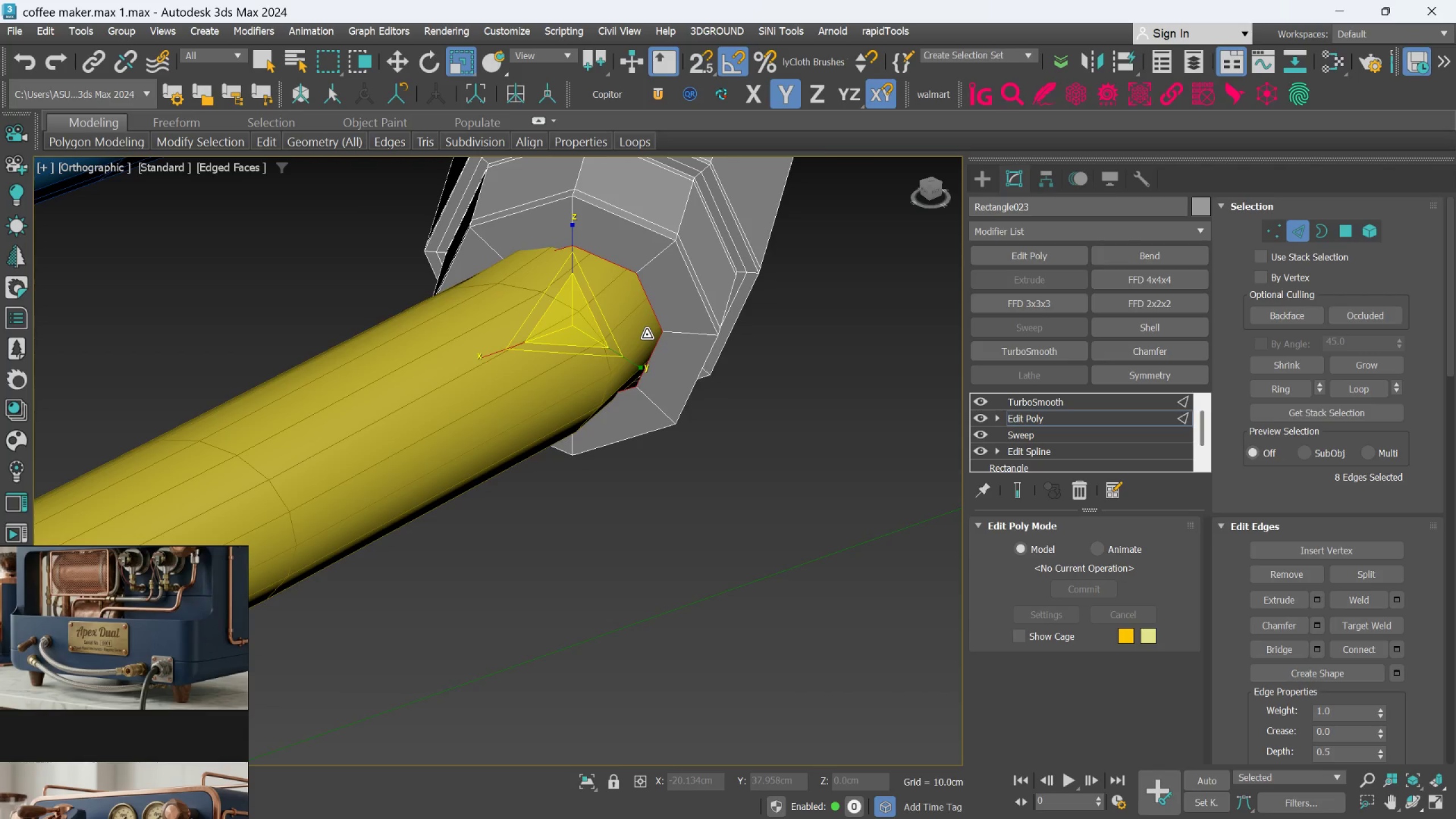 
key(W)
 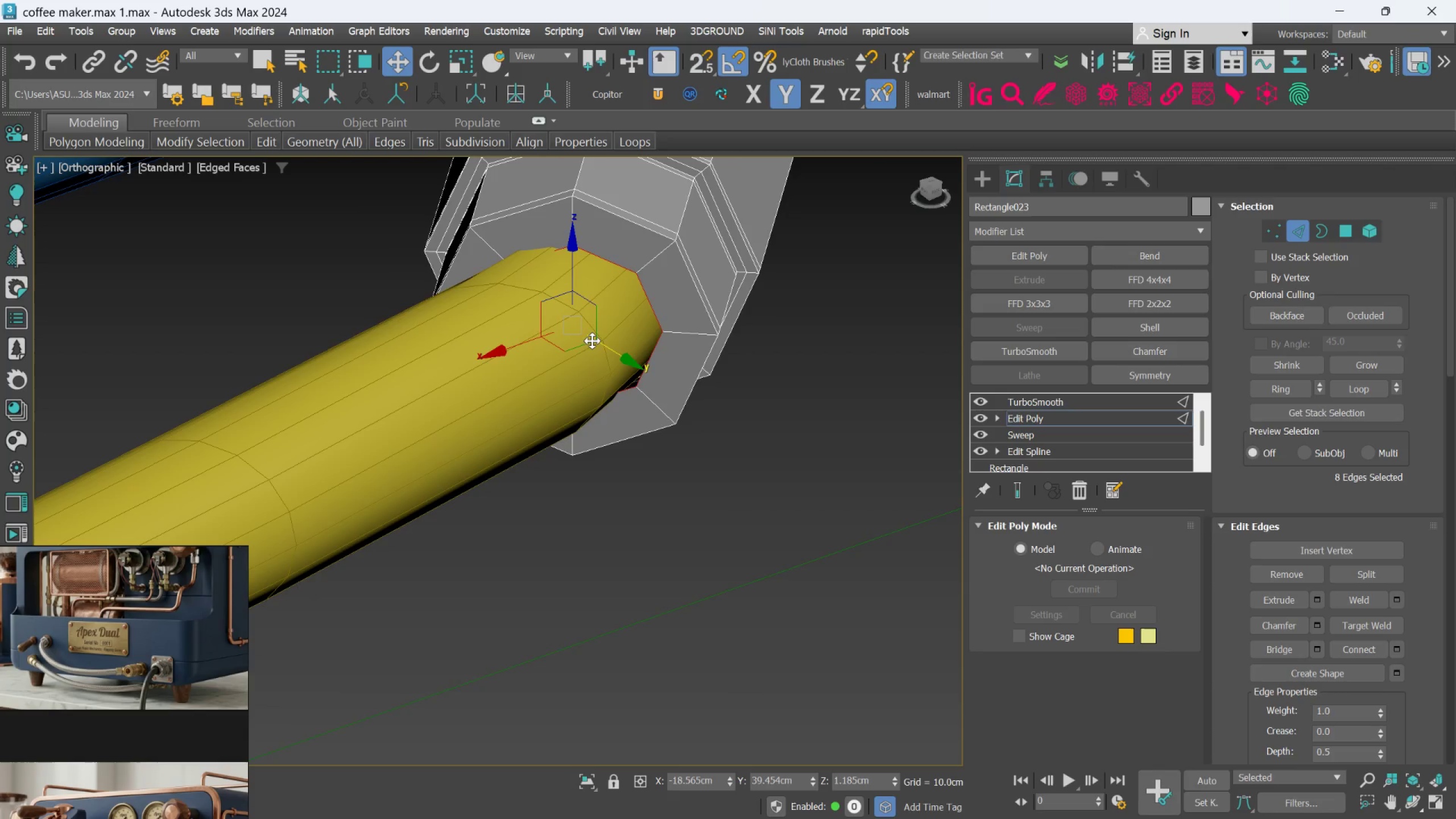 
left_click_drag(start_coordinate=[597, 342], to_coordinate=[590, 337])
 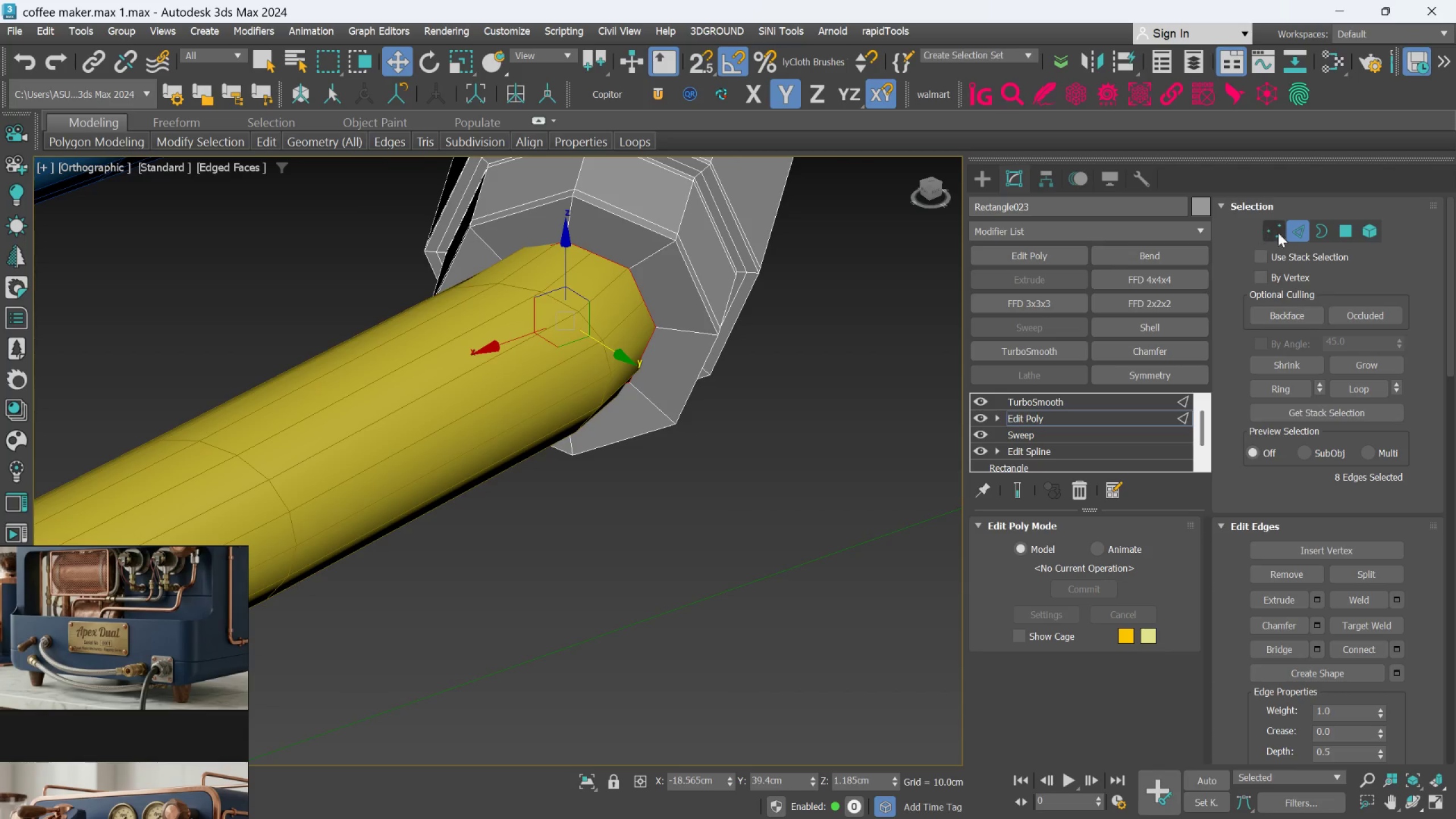 
left_click([1292, 231])
 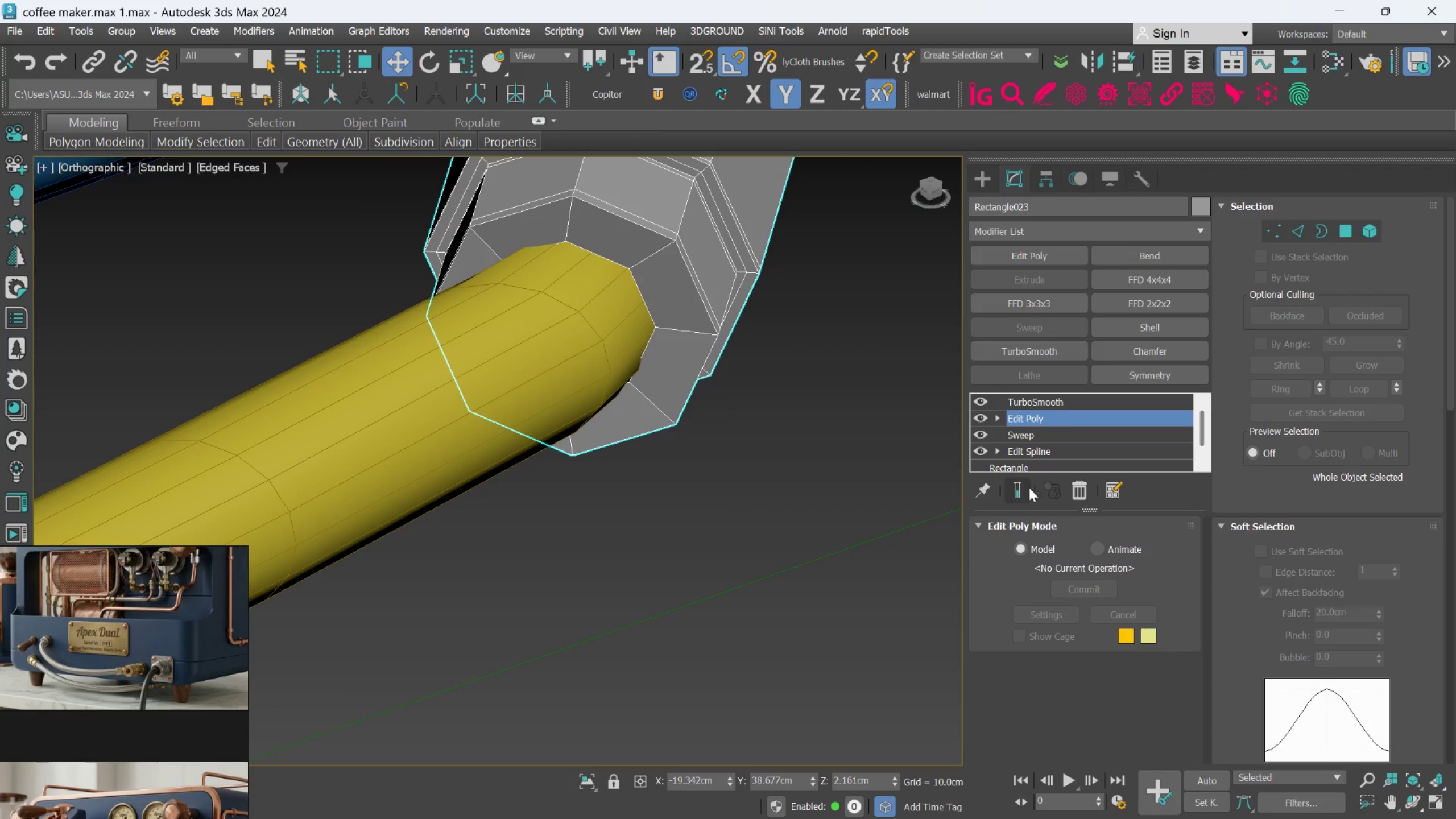 
left_click([1022, 491])
 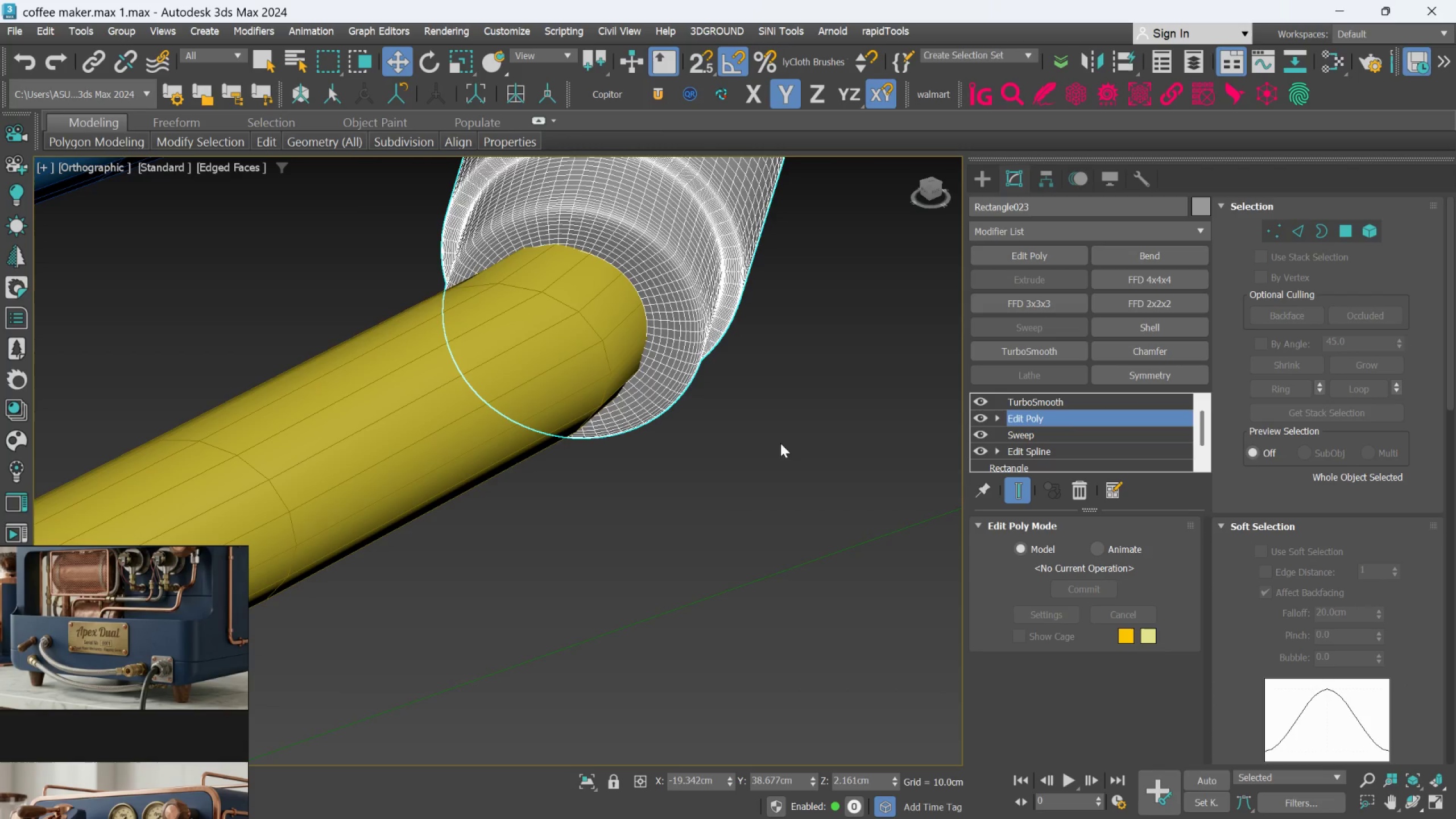 
scroll: coordinate [741, 439], scroll_direction: down, amount: 7.0
 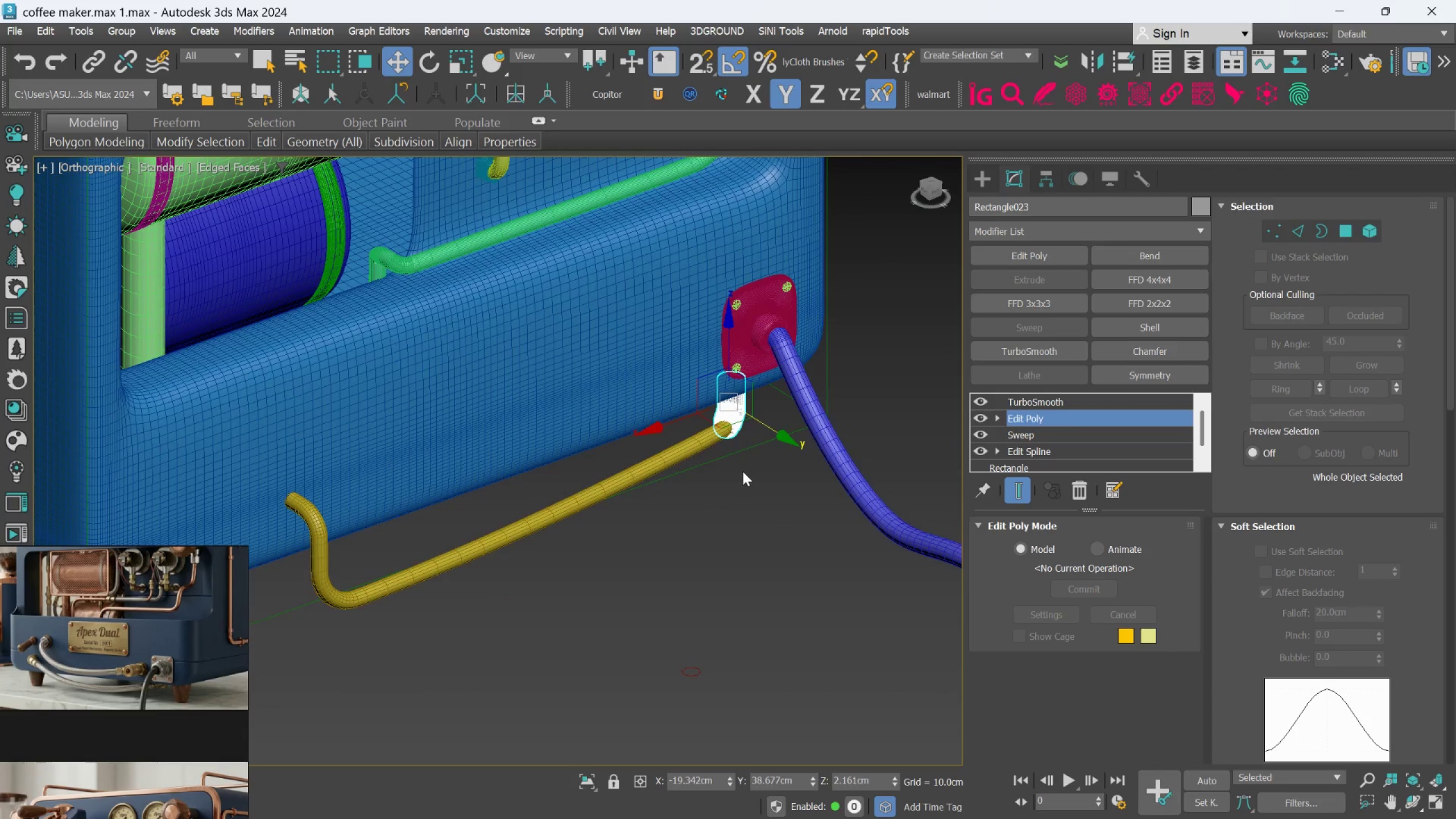 
key(F4)
 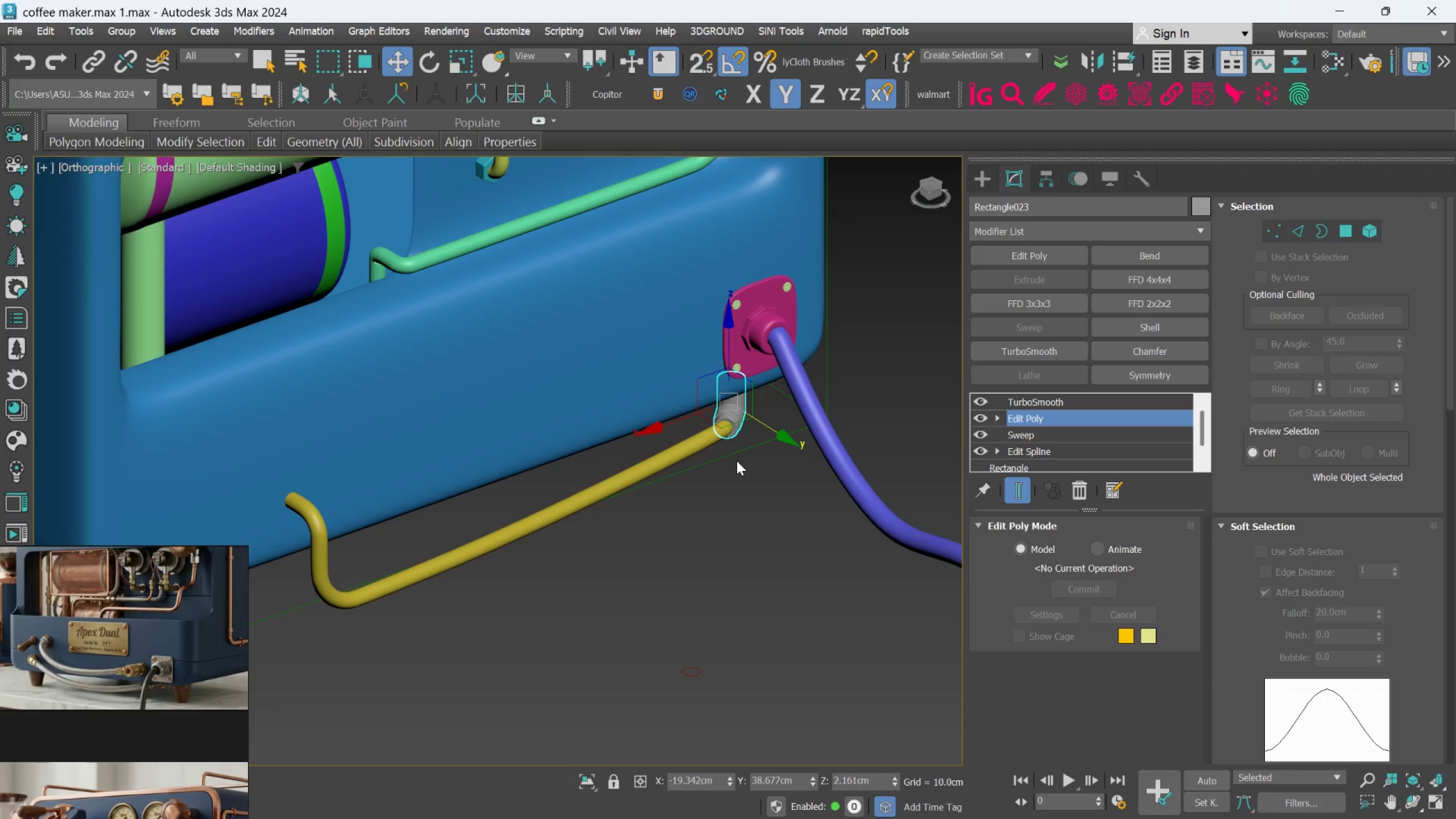 
scroll: coordinate [324, 521], scroll_direction: up, amount: 5.0
 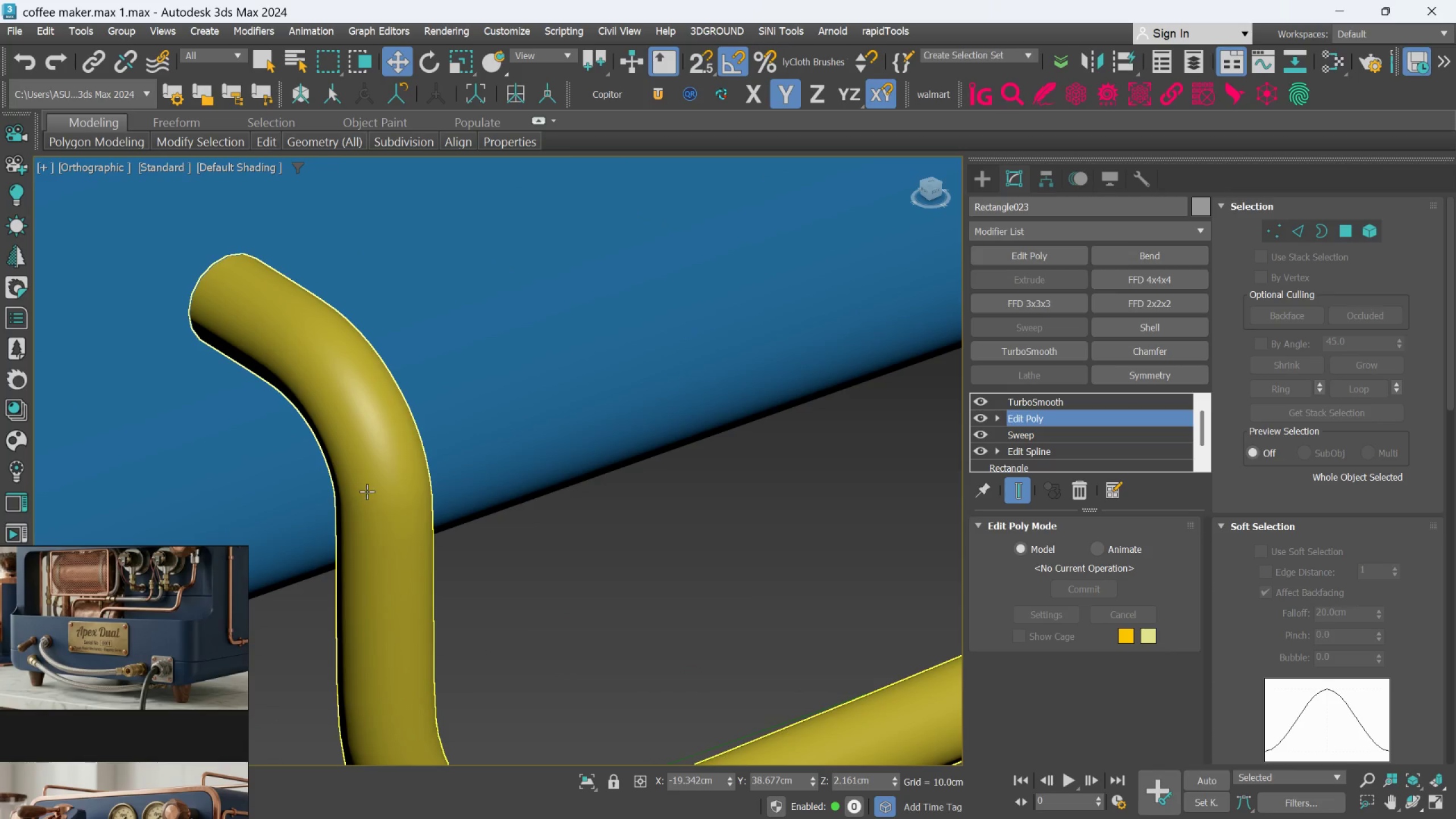 
left_click([367, 491])
 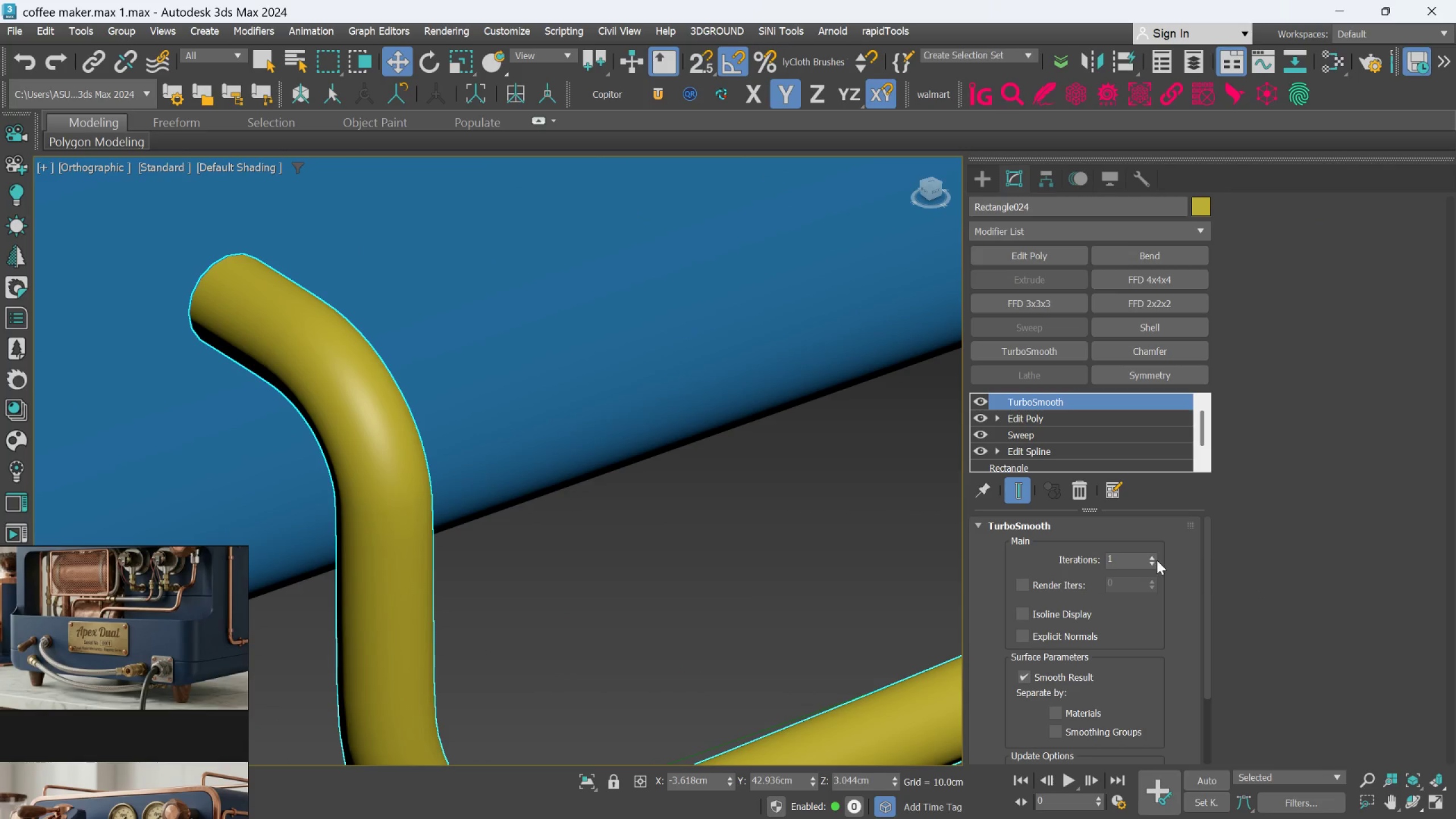 
left_click([1152, 561])
 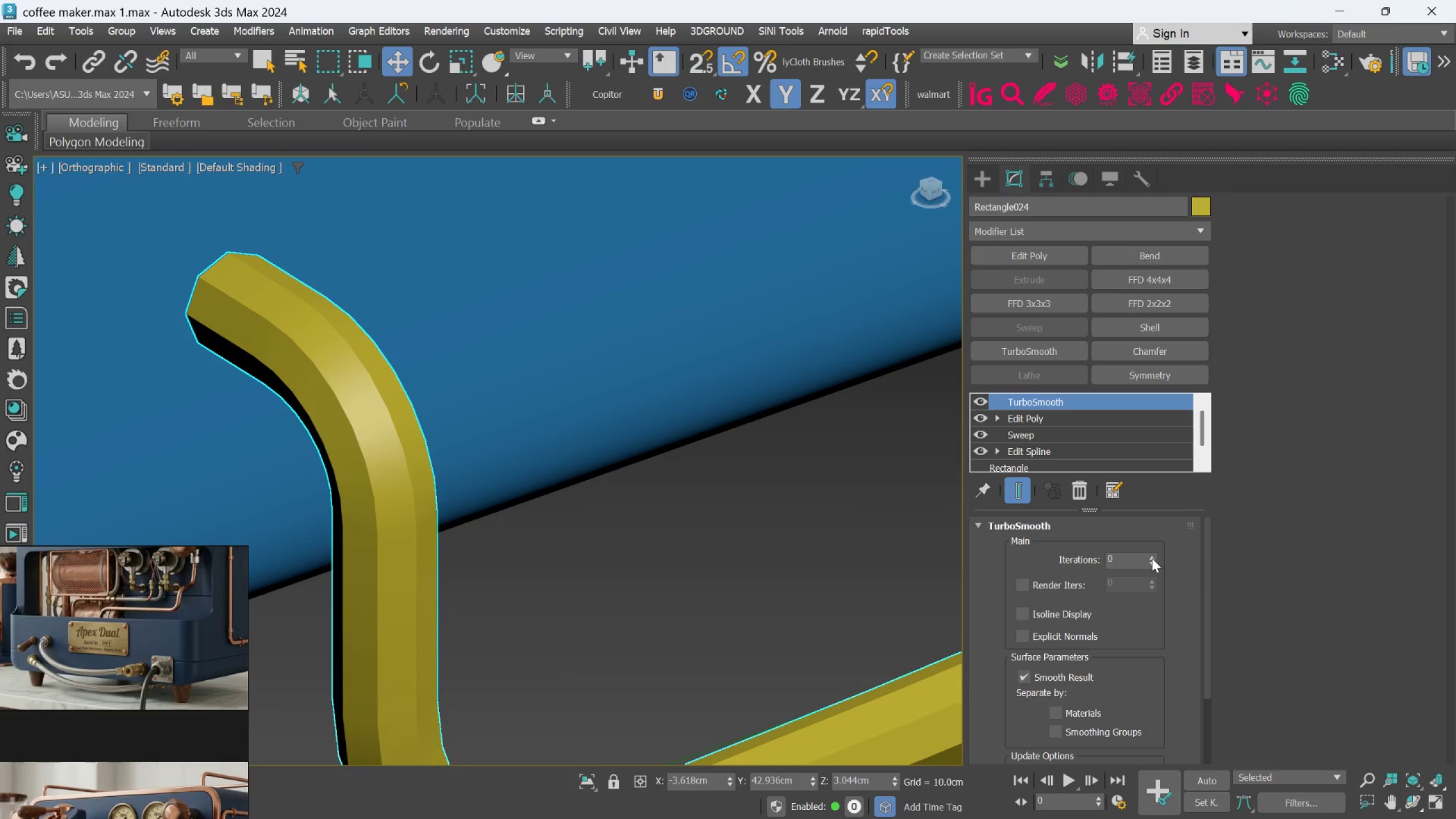 
double_click([1151, 557])
 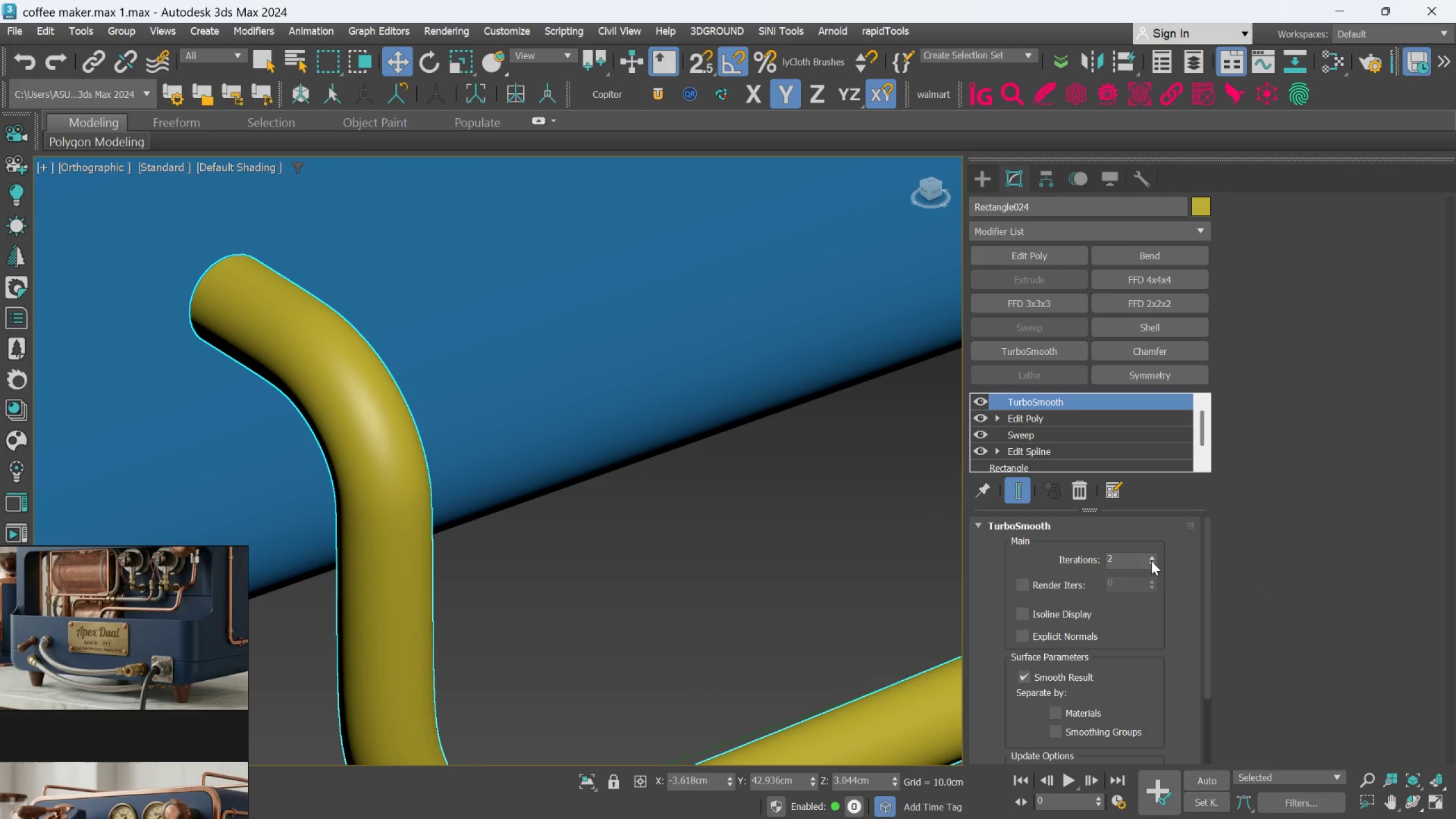 
left_click([1151, 561])
 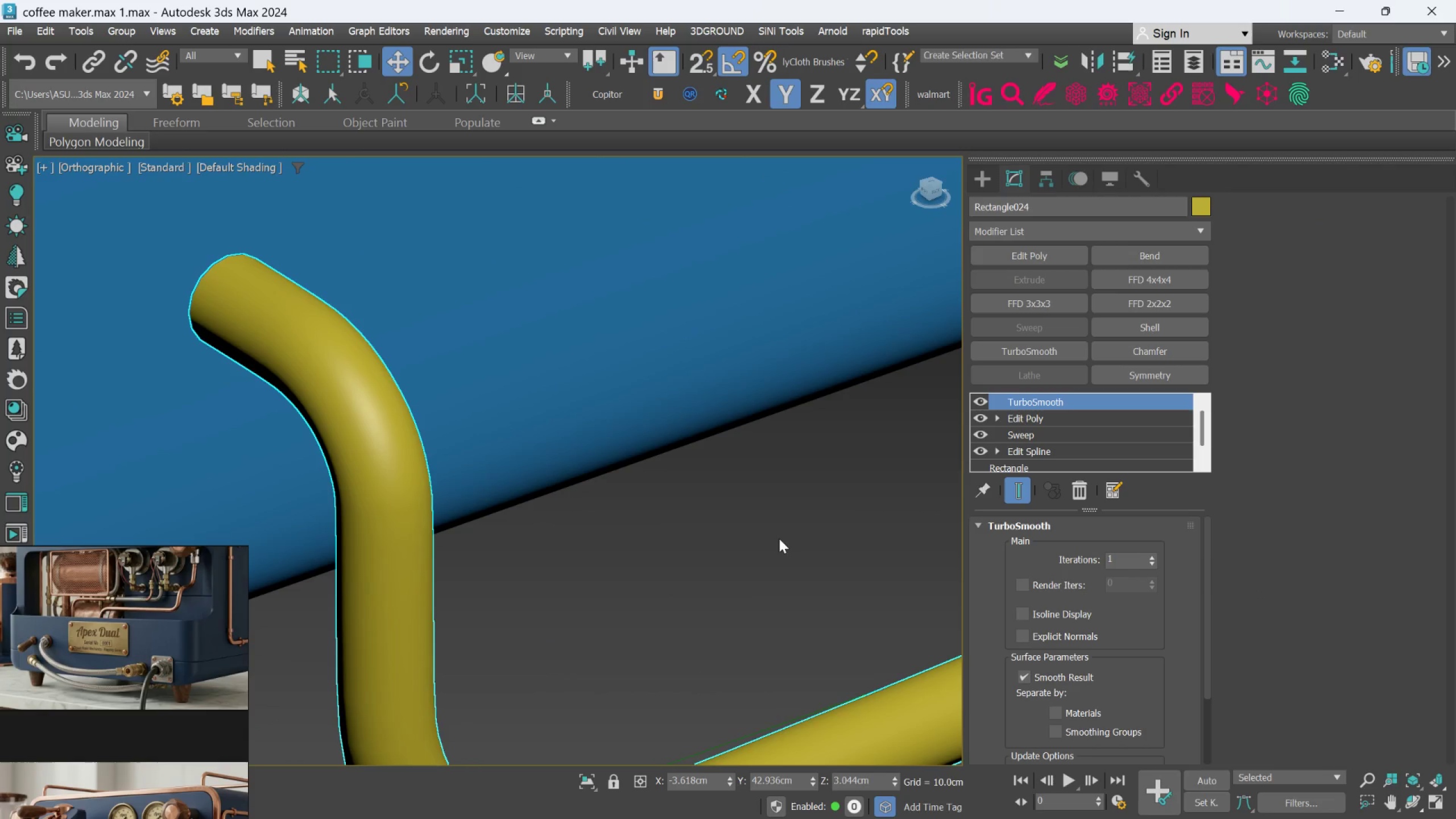 
scroll: coordinate [775, 536], scroll_direction: down, amount: 3.0
 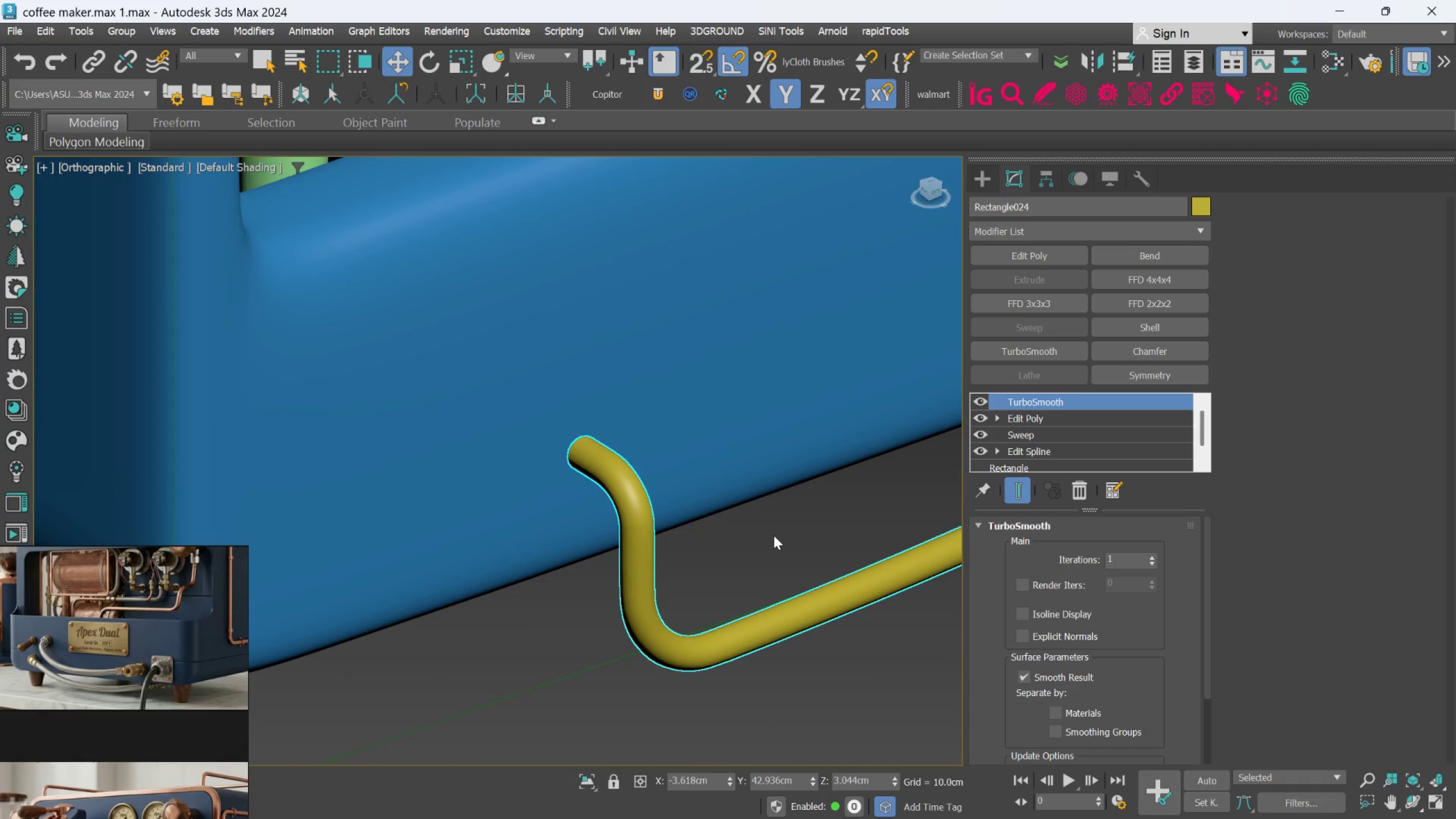 
hold_key(key=AltLeft, duration=0.64)
 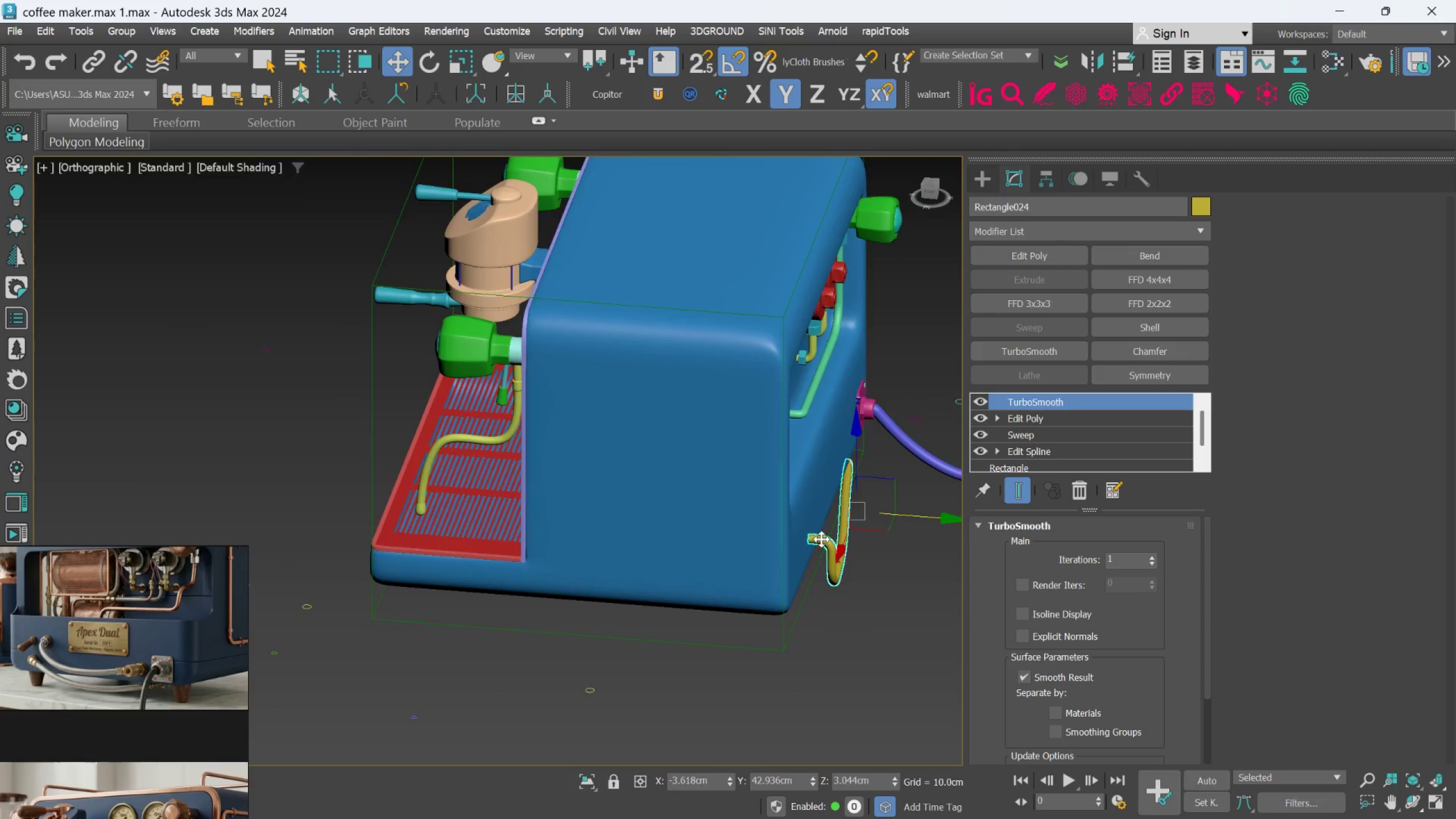 
scroll: coordinate [771, 538], scroll_direction: down, amount: 4.0
 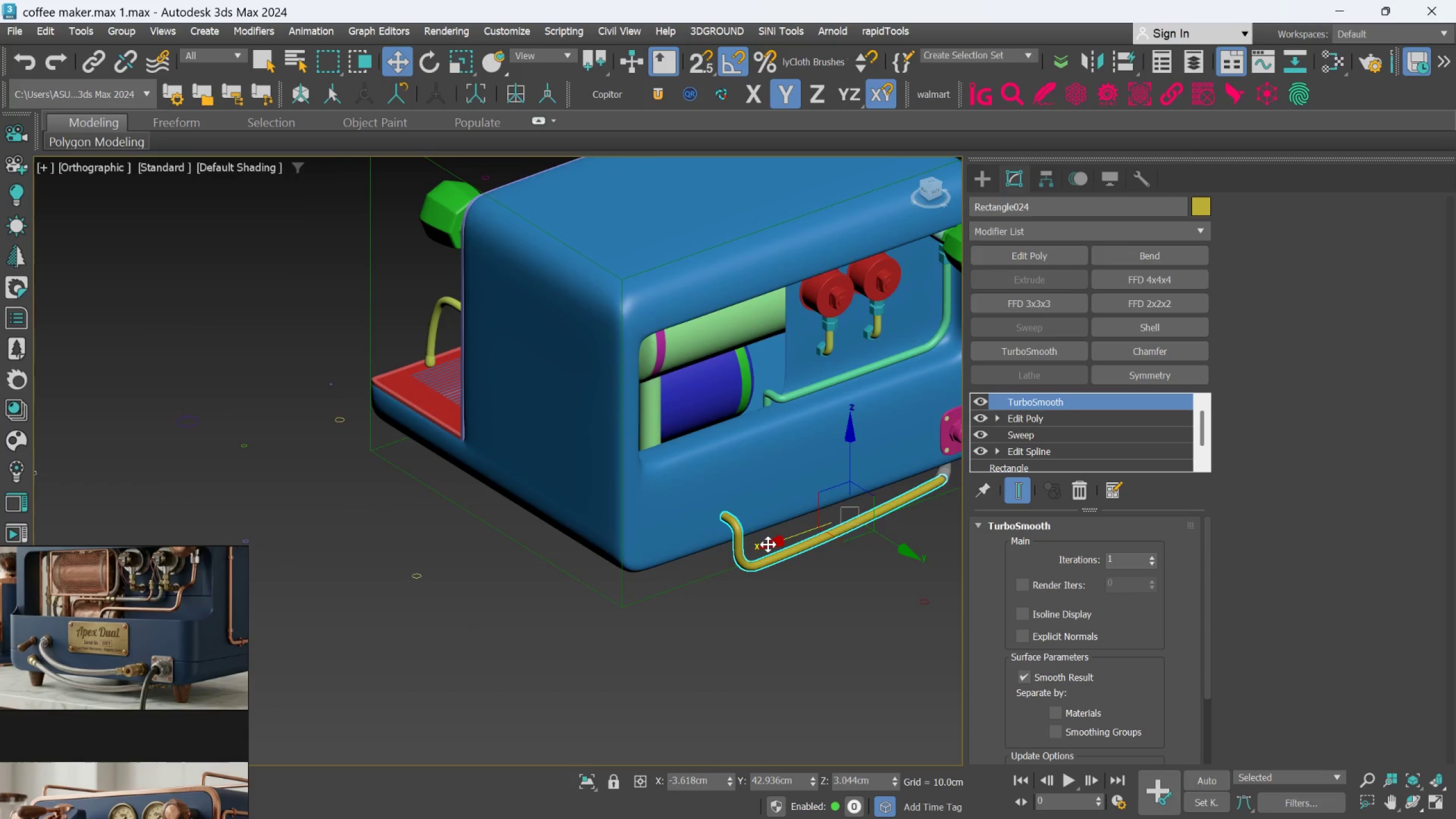 
hold_key(key=AltLeft, duration=0.78)
 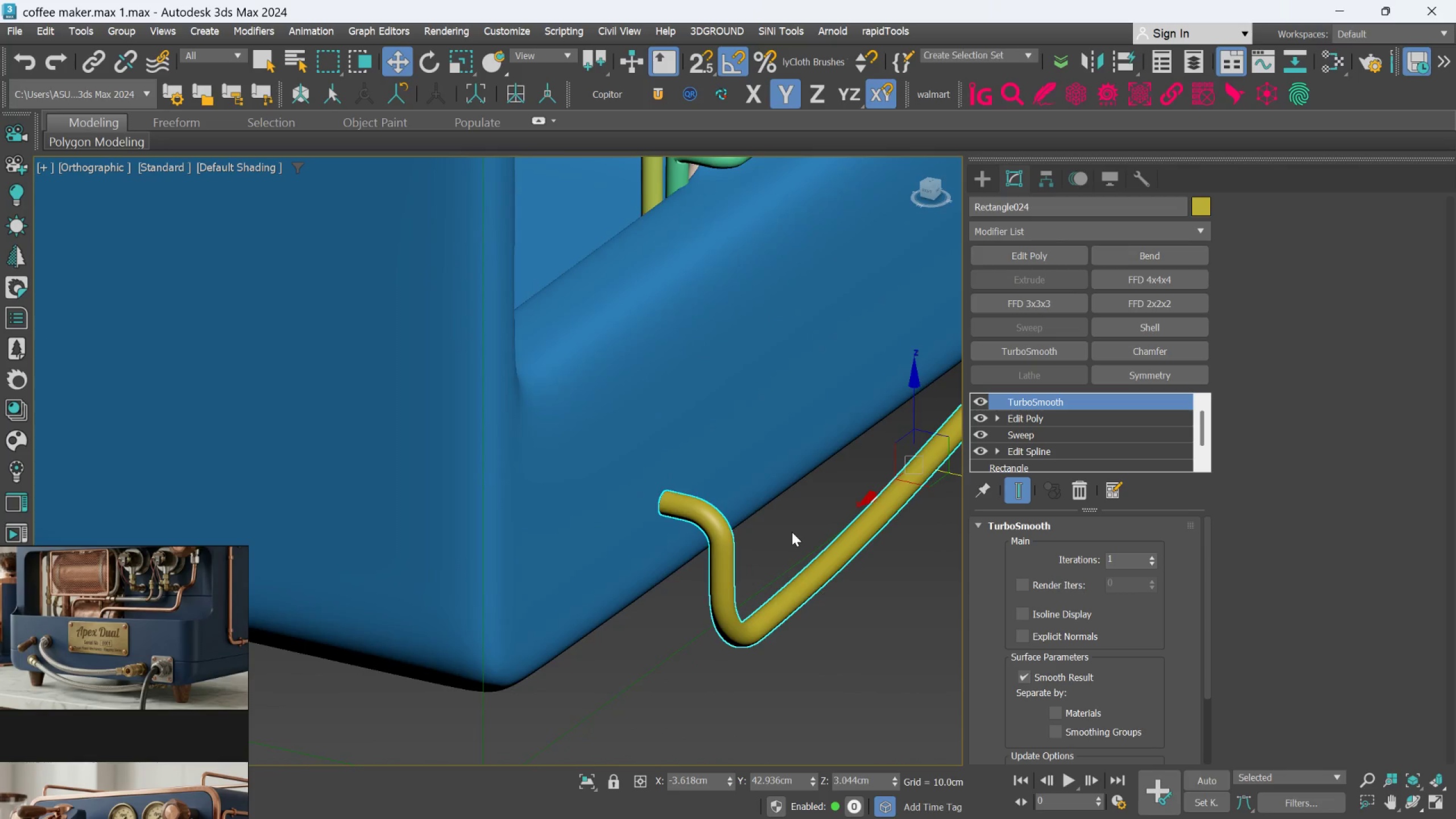 
scroll: coordinate [820, 539], scroll_direction: up, amount: 3.0
 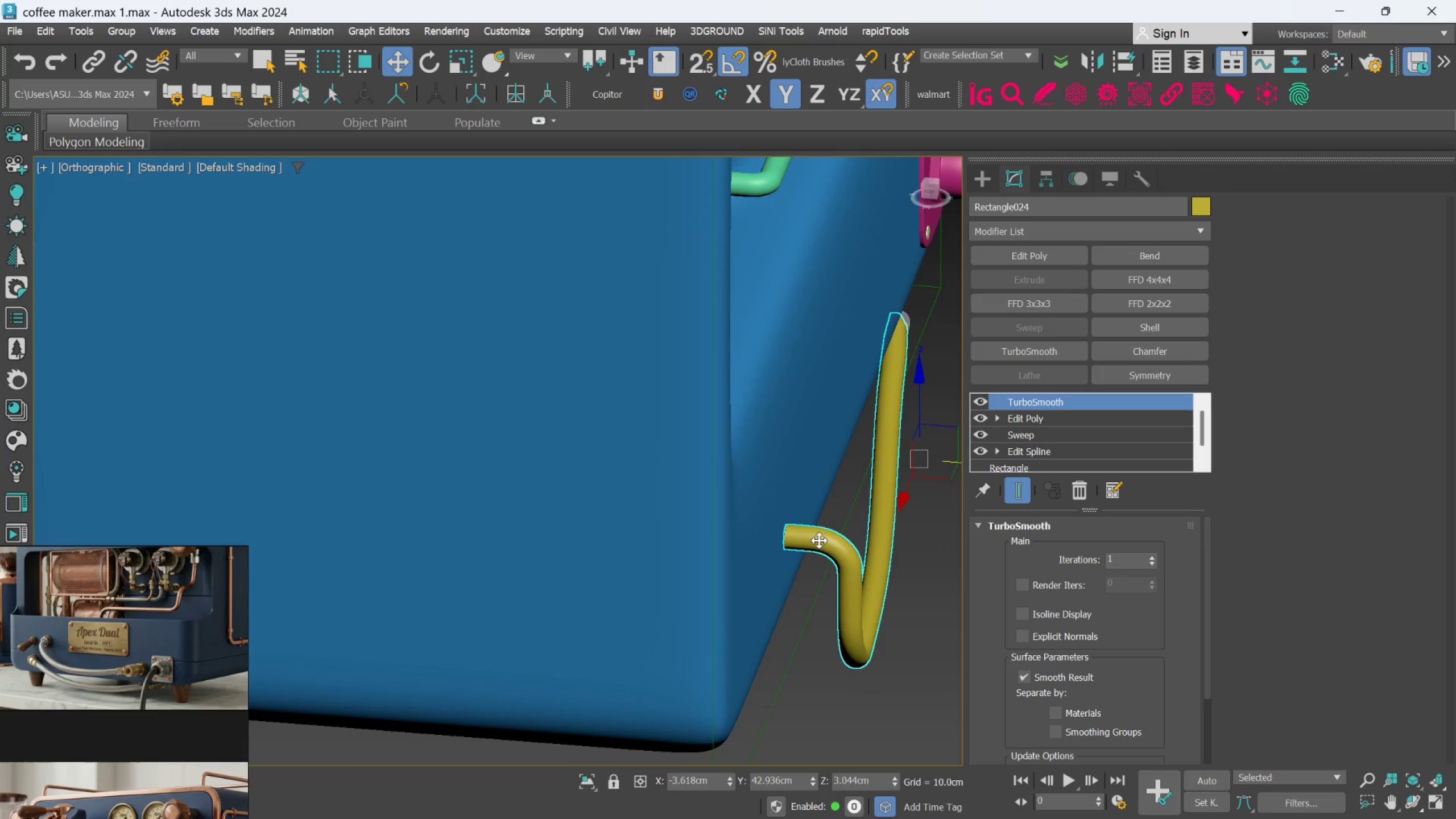 
hold_key(key=AltLeft, duration=0.33)
 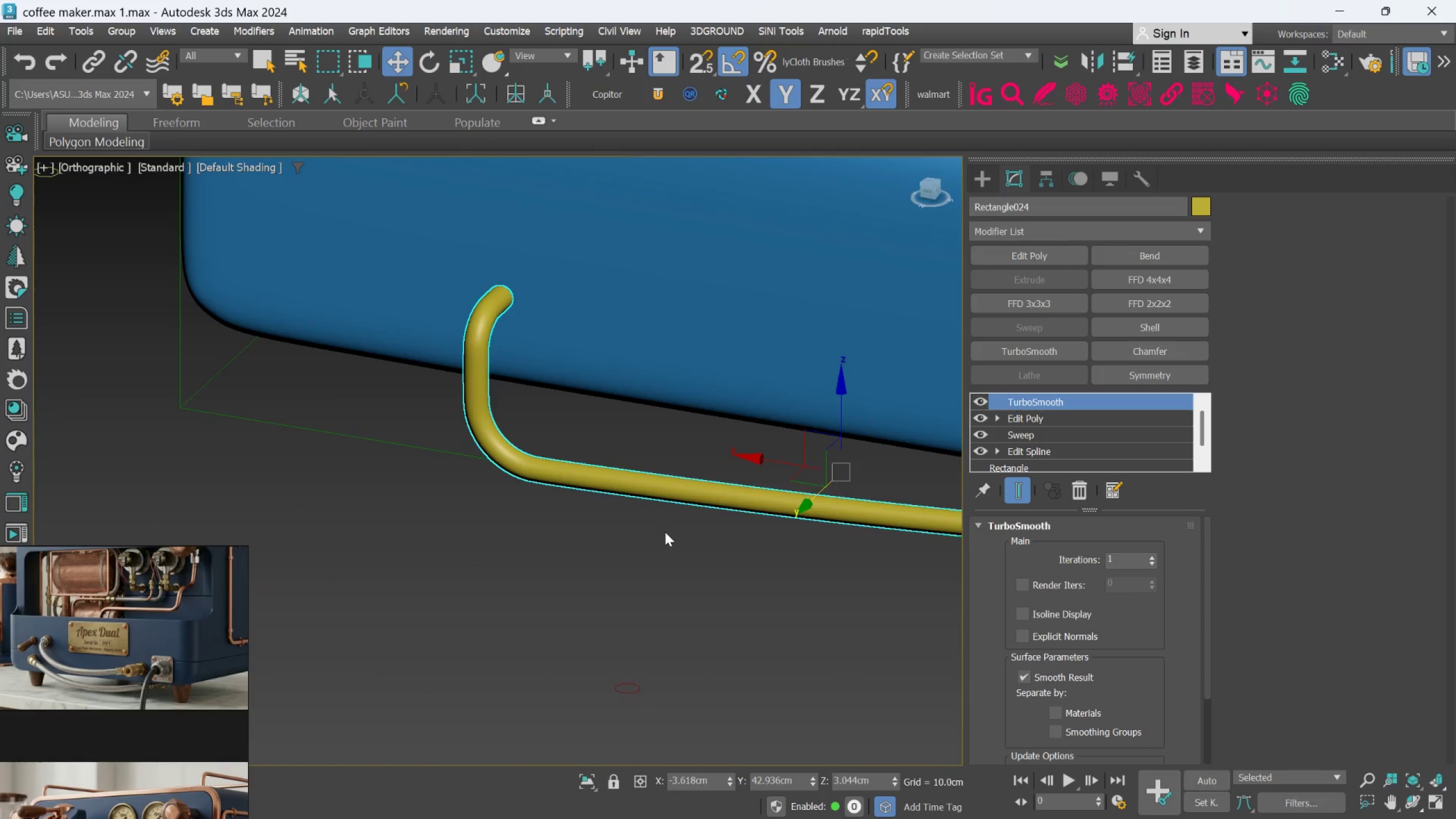 
hold_key(key=AltLeft, duration=4.24)
 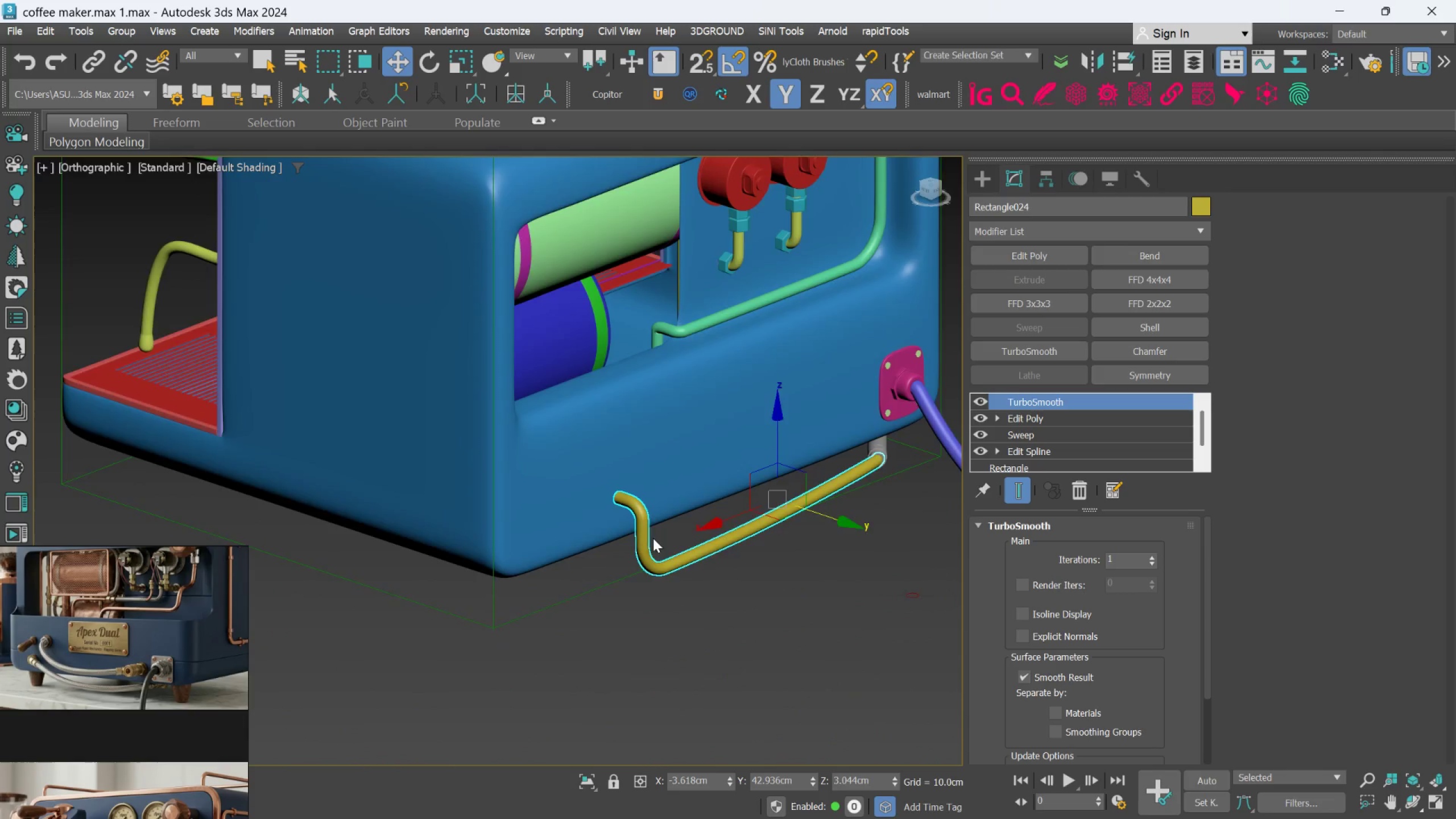 
scroll: coordinate [664, 532], scroll_direction: down, amount: 2.0
 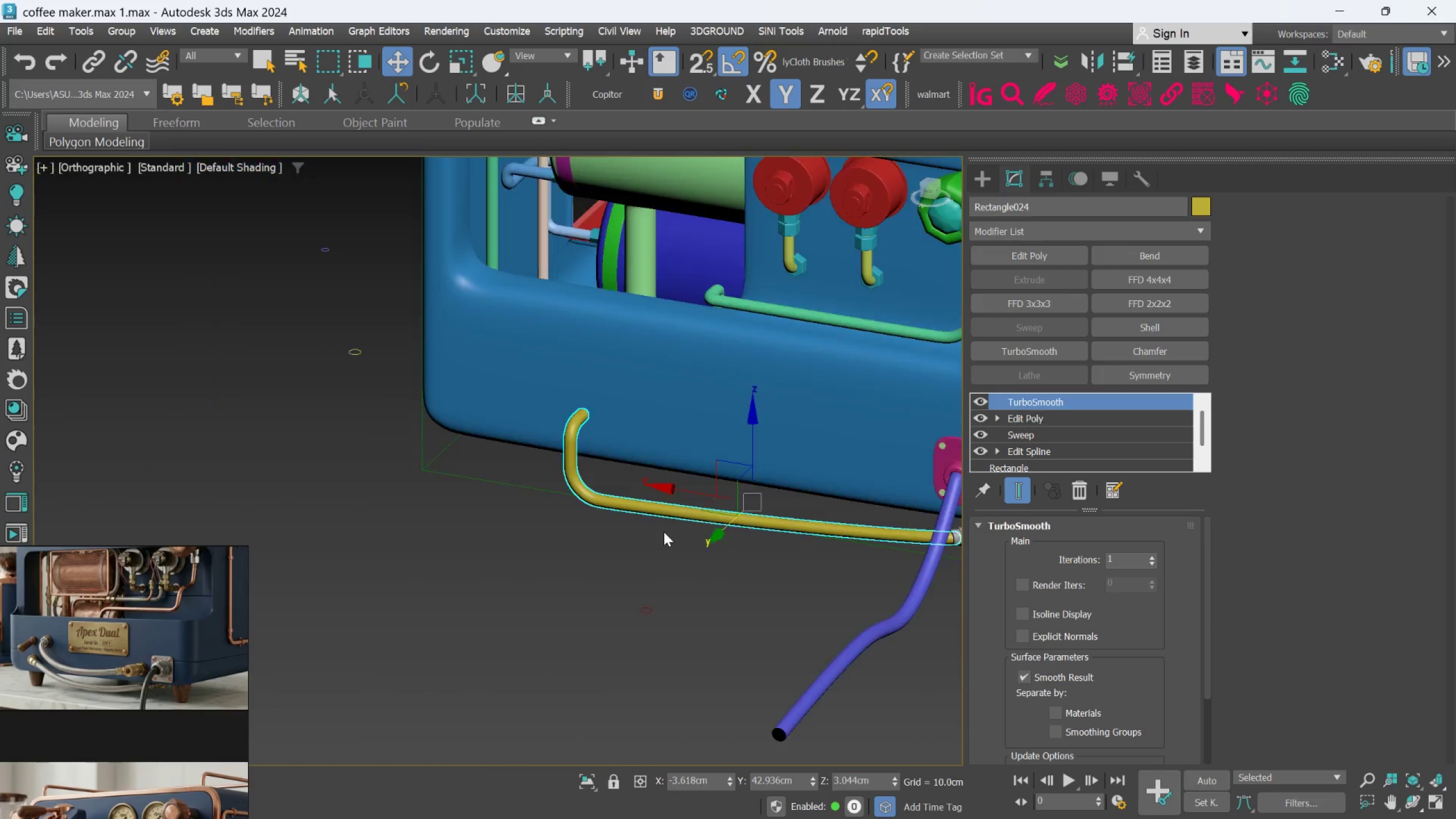 
hold_key(key=AltLeft, duration=0.95)
 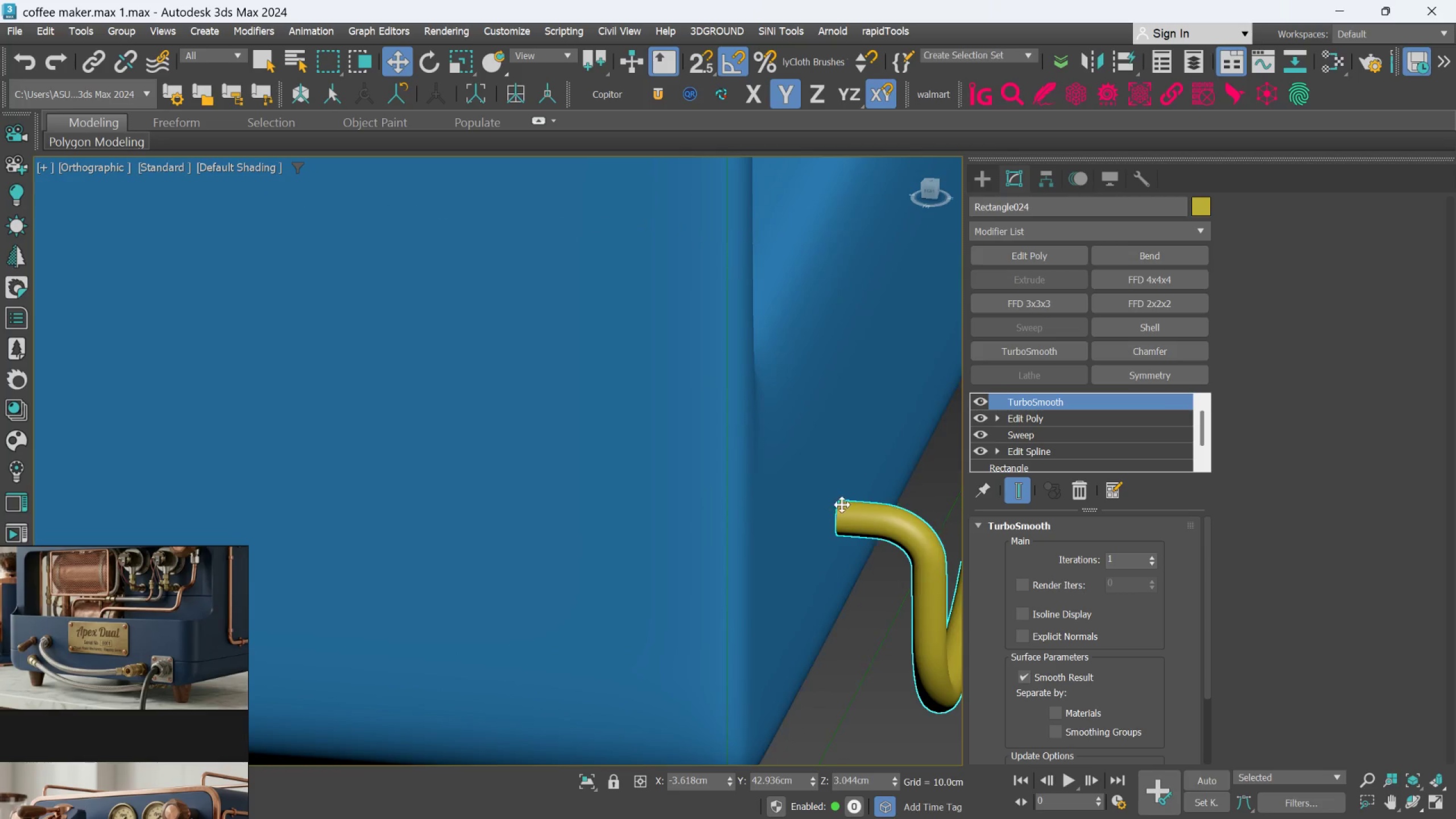 
scroll: coordinate [850, 517], scroll_direction: up, amount: 5.0
 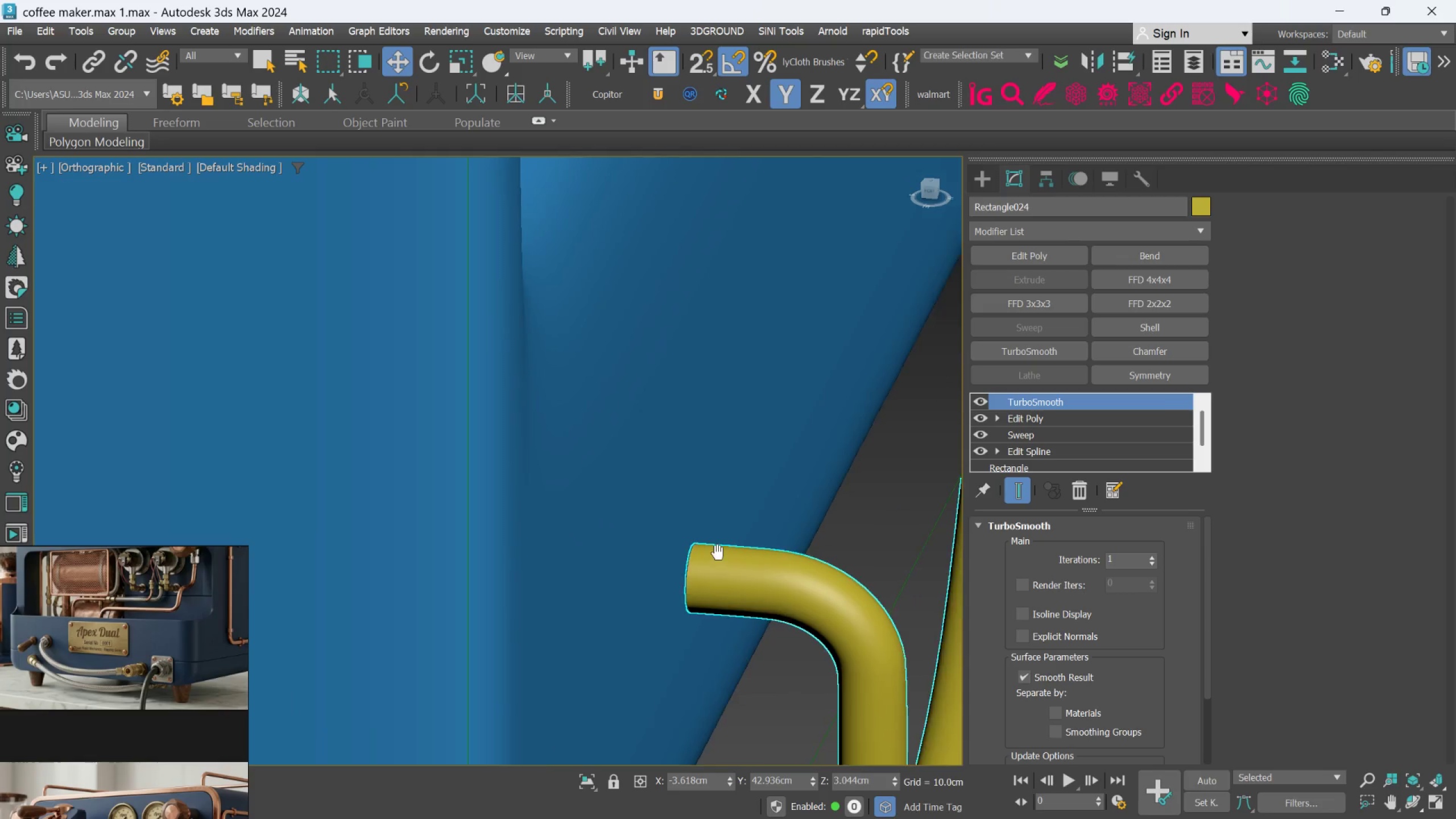 
hold_key(key=AltLeft, duration=0.57)
 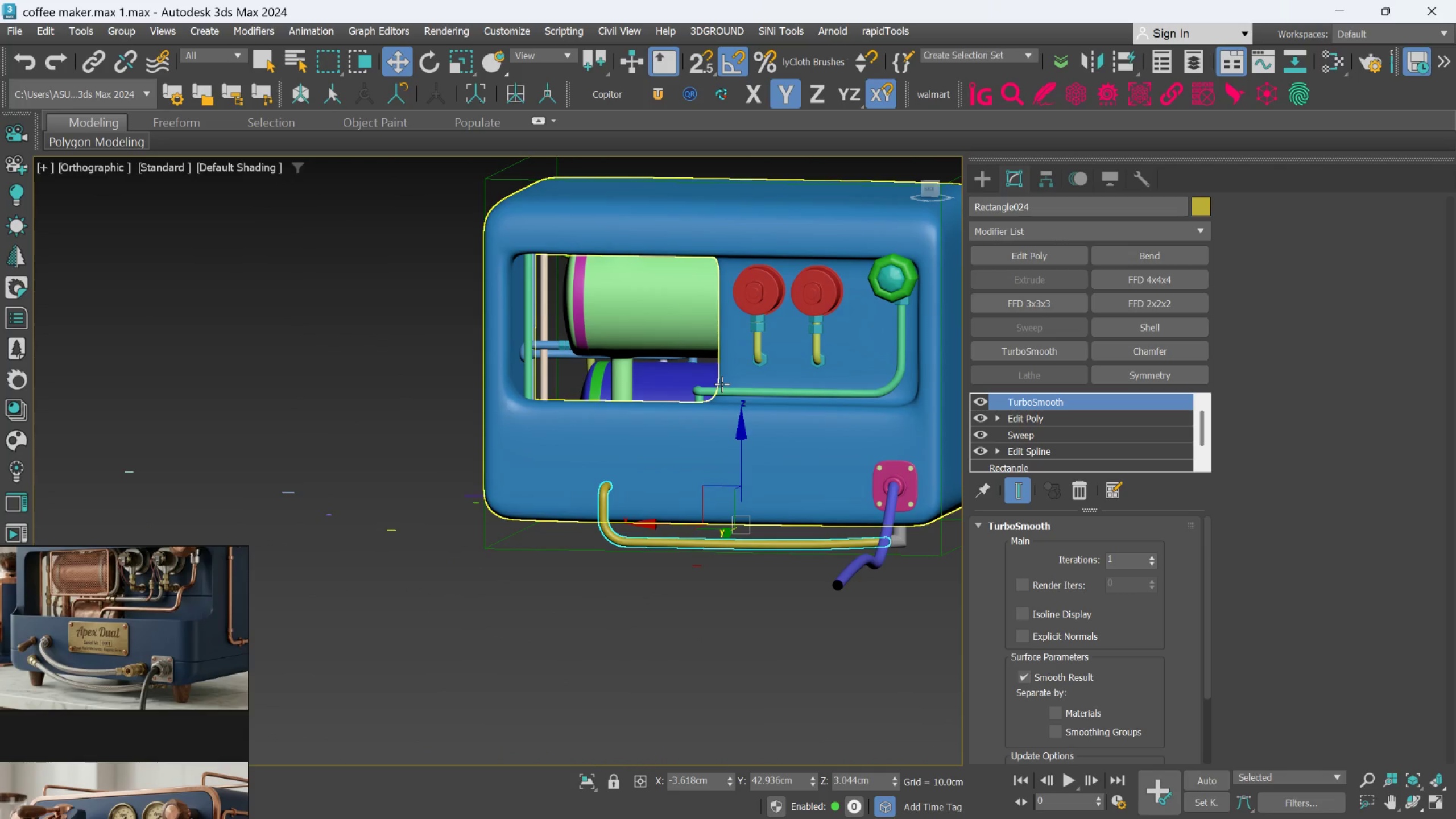 
scroll: coordinate [713, 533], scroll_direction: down, amount: 6.0
 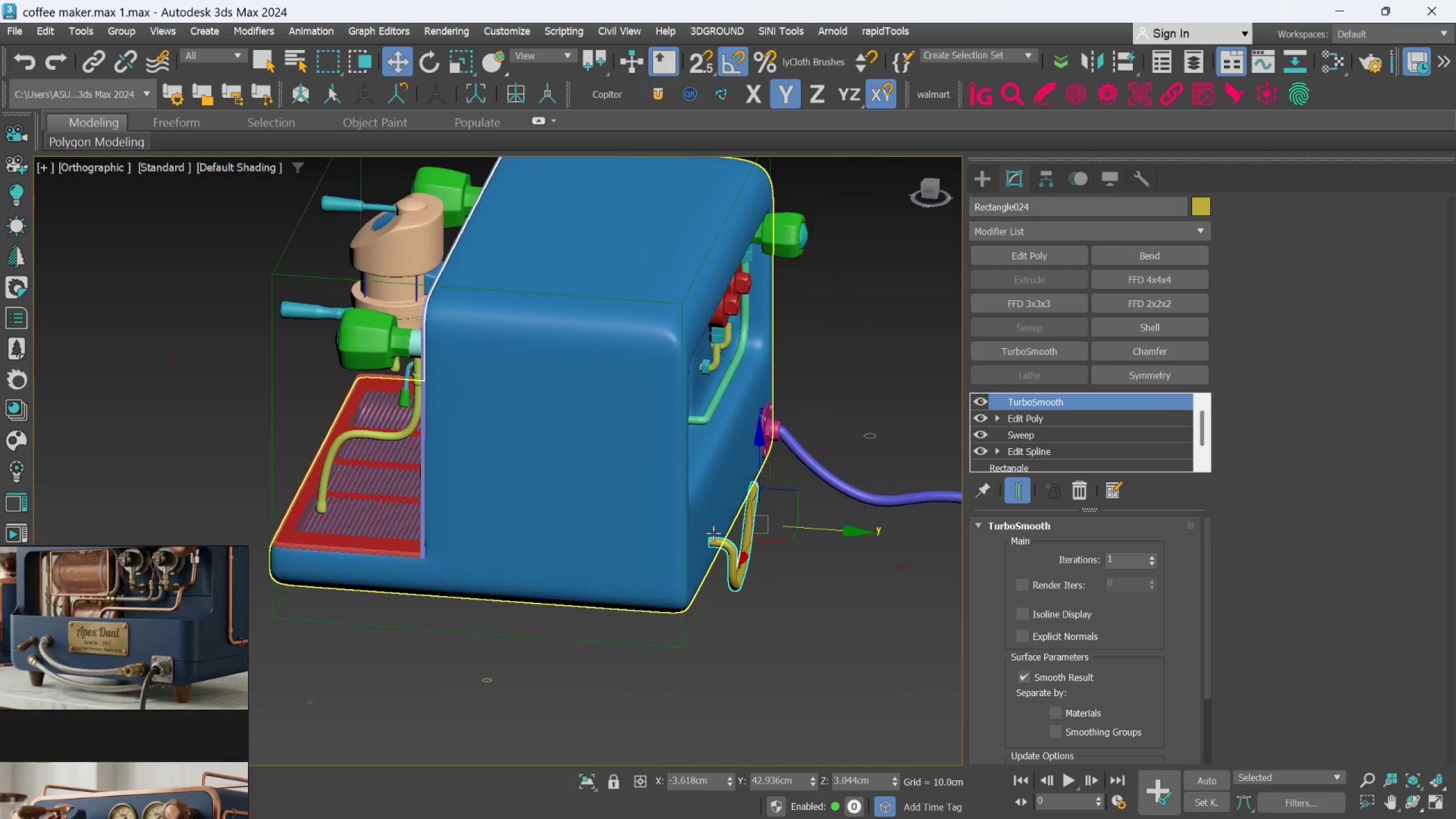 
scroll: coordinate [739, 352], scroll_direction: up, amount: 2.0
 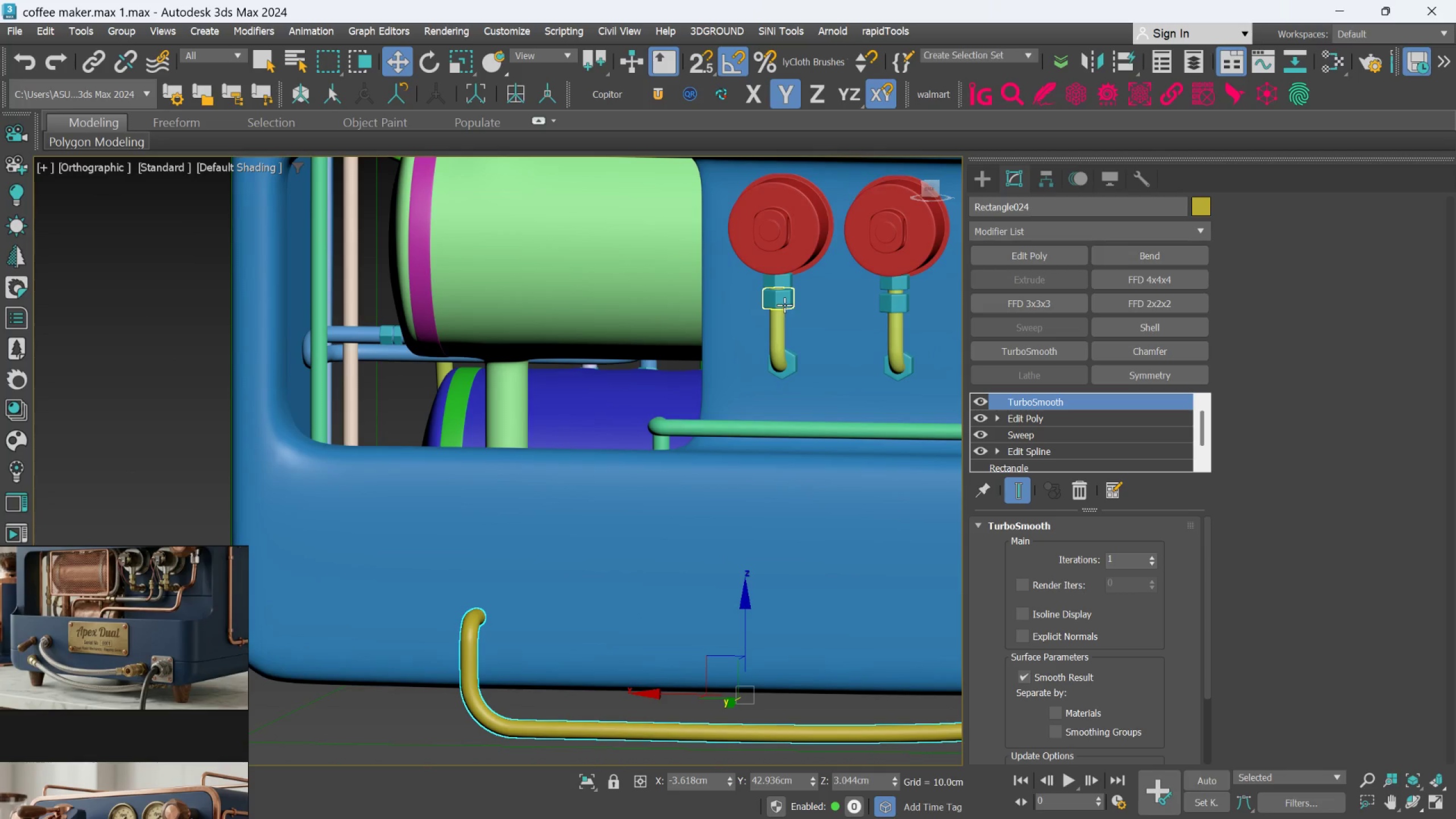 
left_click([784, 304])
 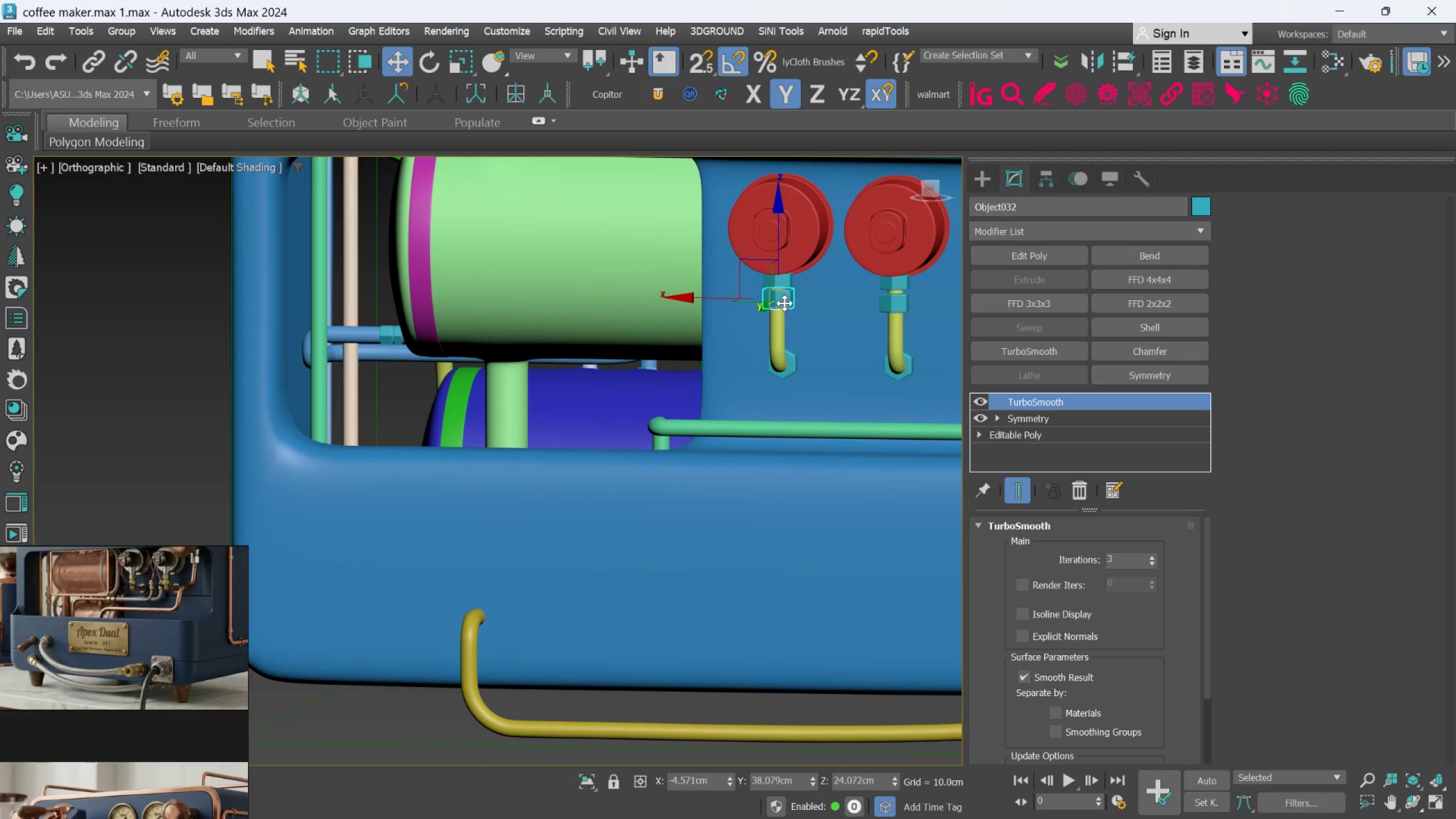 
scroll: coordinate [784, 314], scroll_direction: up, amount: 2.0
 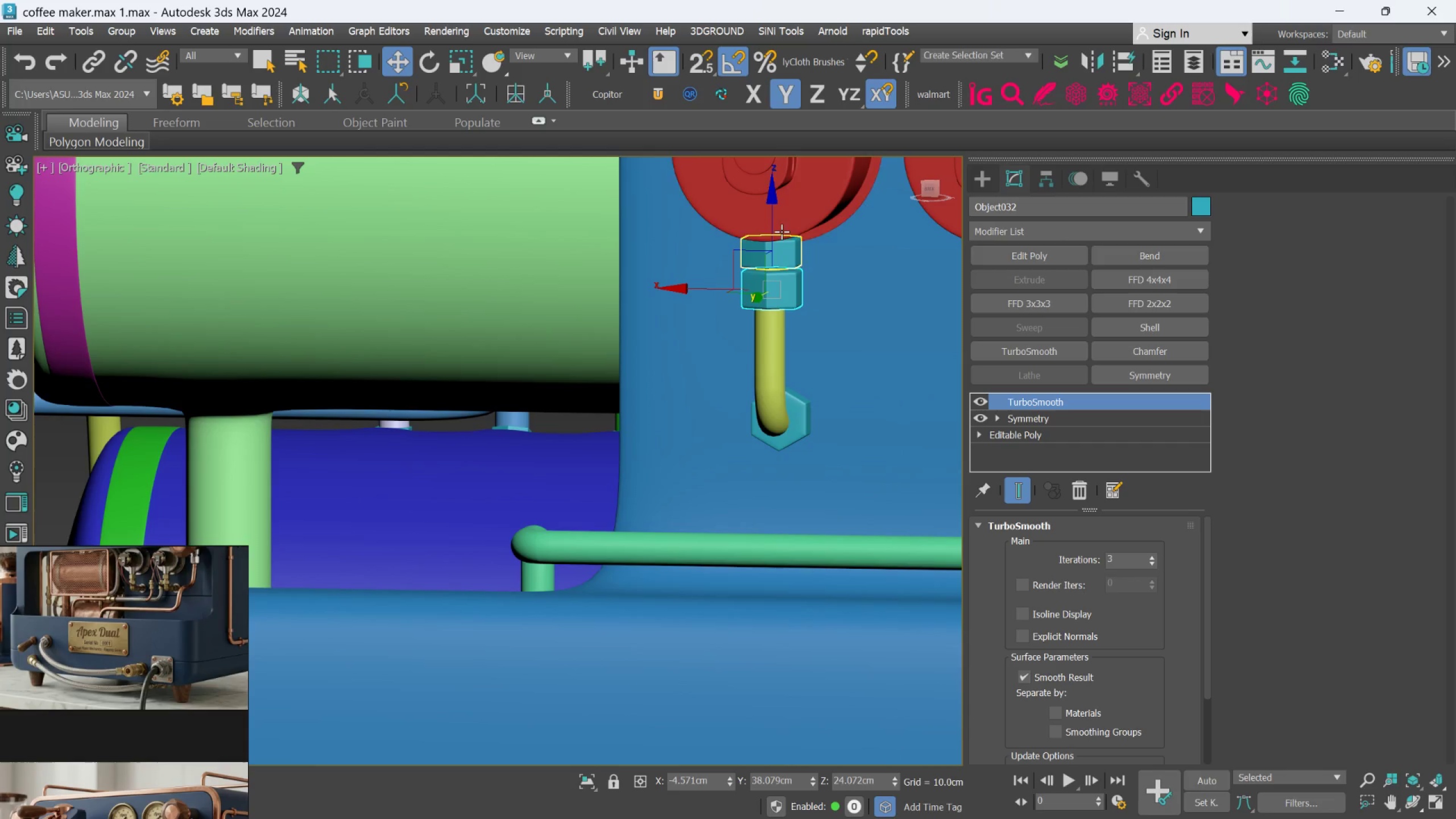 
scroll: coordinate [780, 235], scroll_direction: down, amount: 3.0
 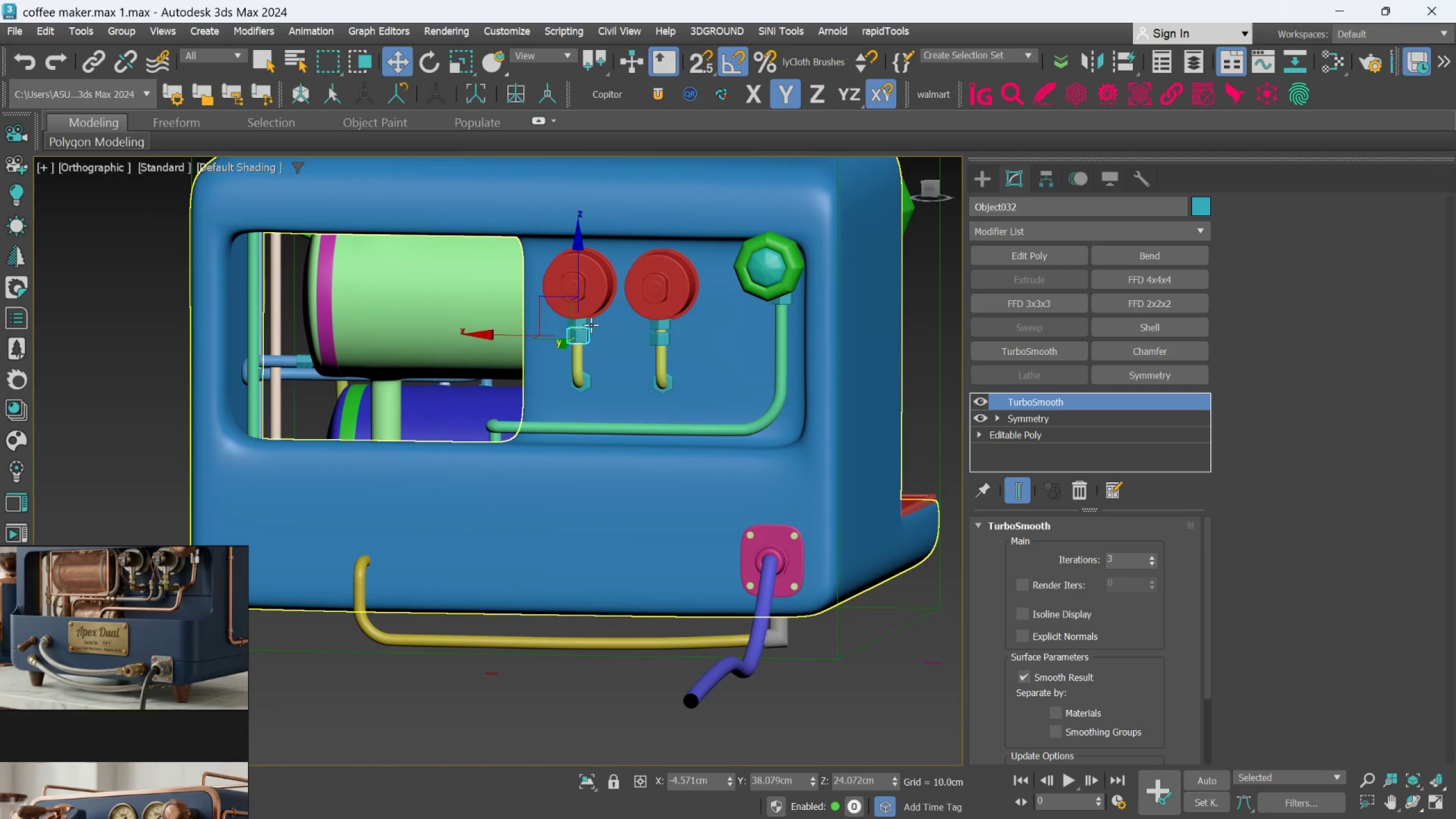 
scroll: coordinate [590, 326], scroll_direction: up, amount: 1.0
 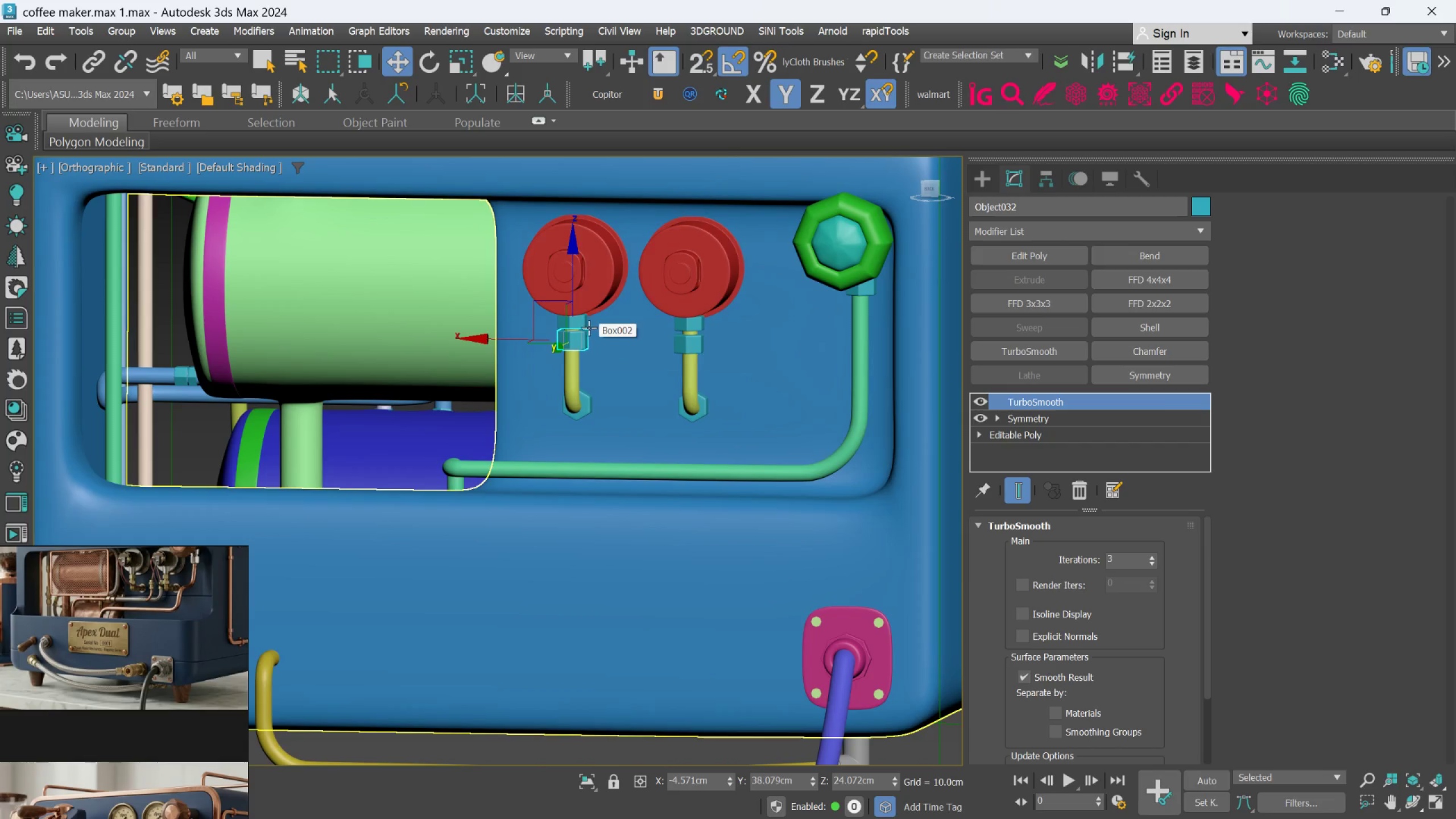 
hold_key(key=ControlLeft, duration=0.83)
left_click([582, 322])
 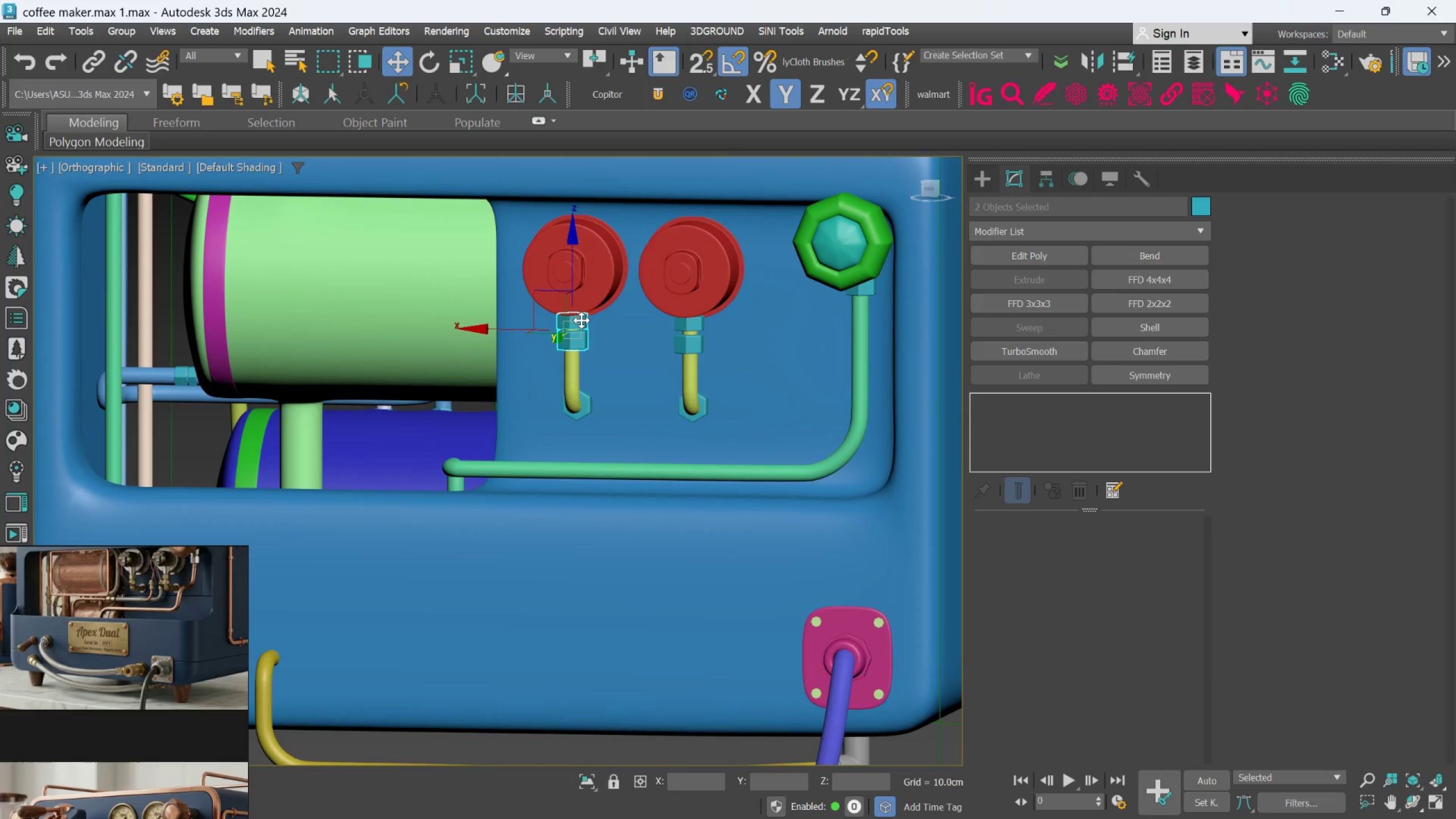 
hold_key(key=ShiftLeft, duration=3.24)
left_click_drag(start_coordinate=[574, 283], to_coordinate=[585, 706])
 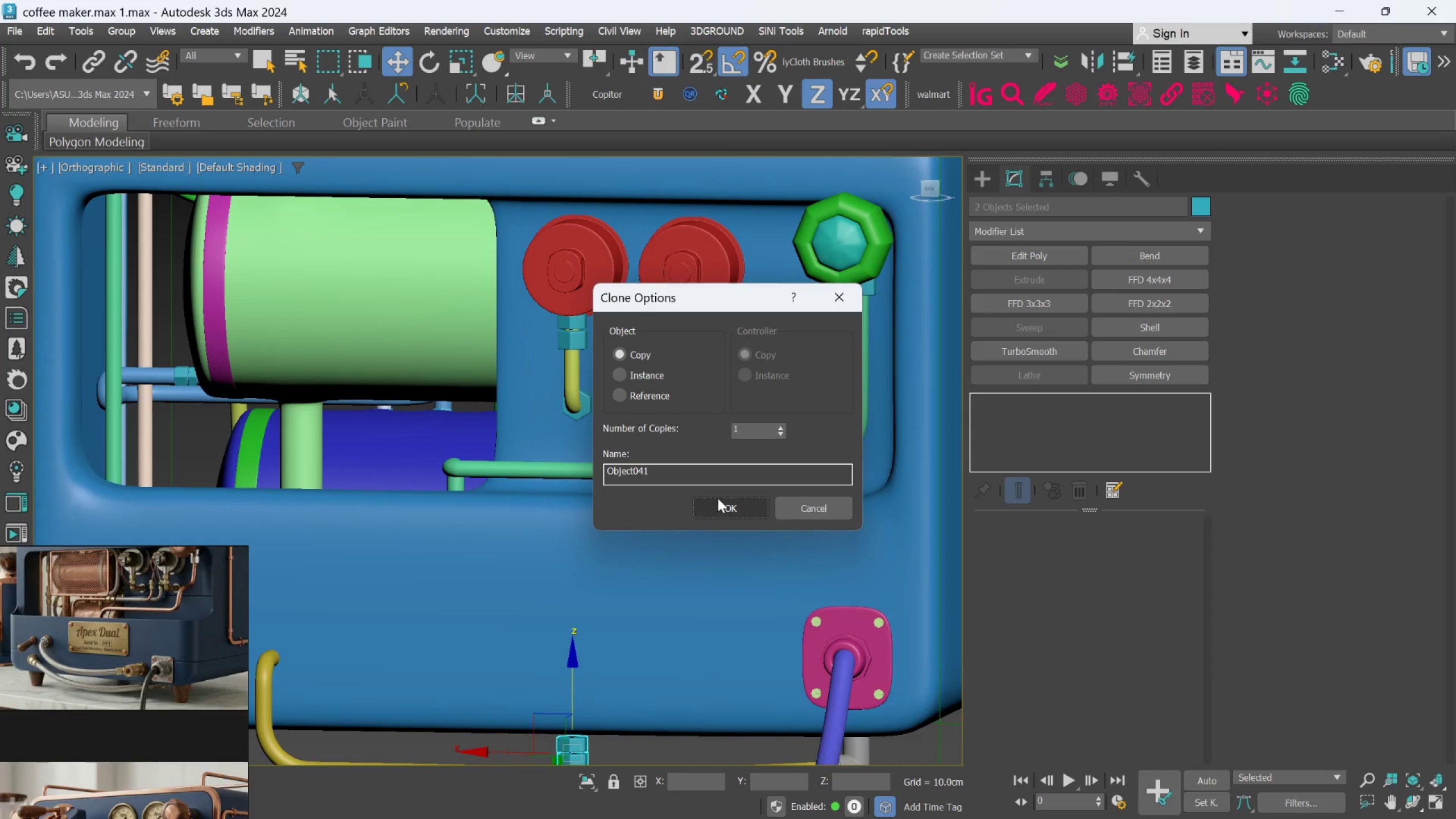 
left_click([719, 502])
 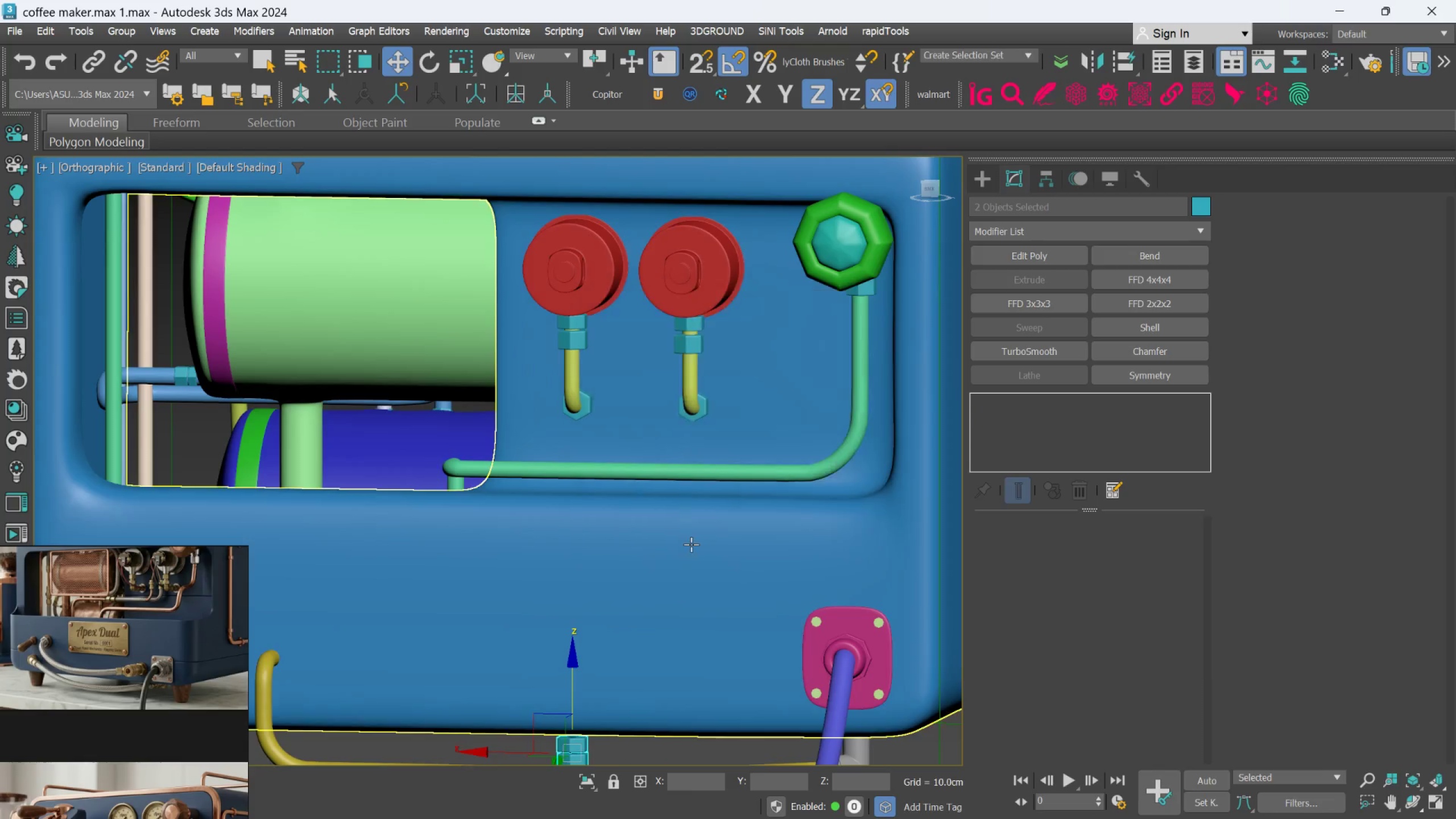 
scroll: coordinate [690, 545], scroll_direction: down, amount: 1.0
 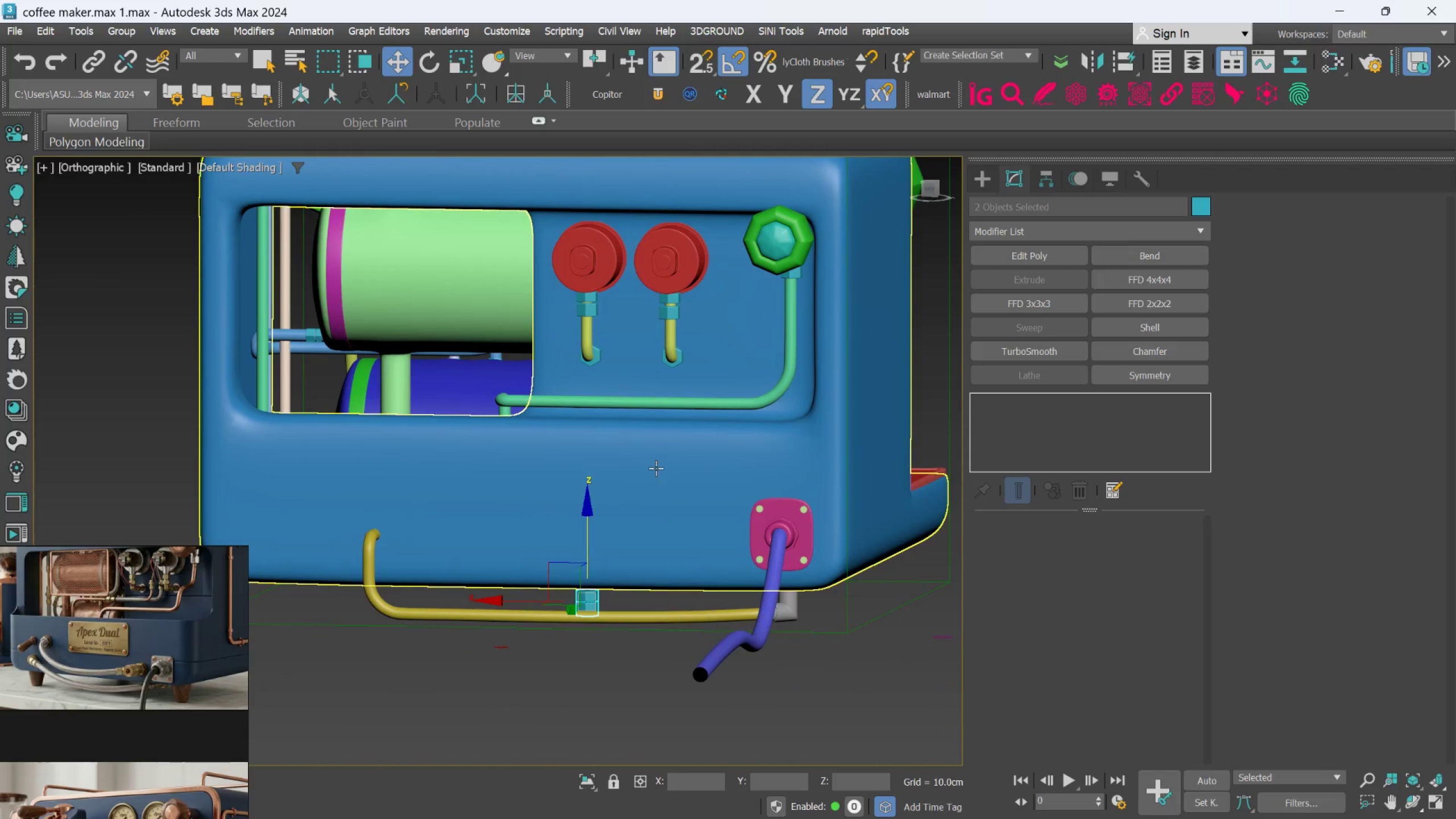 
type(eaa)
 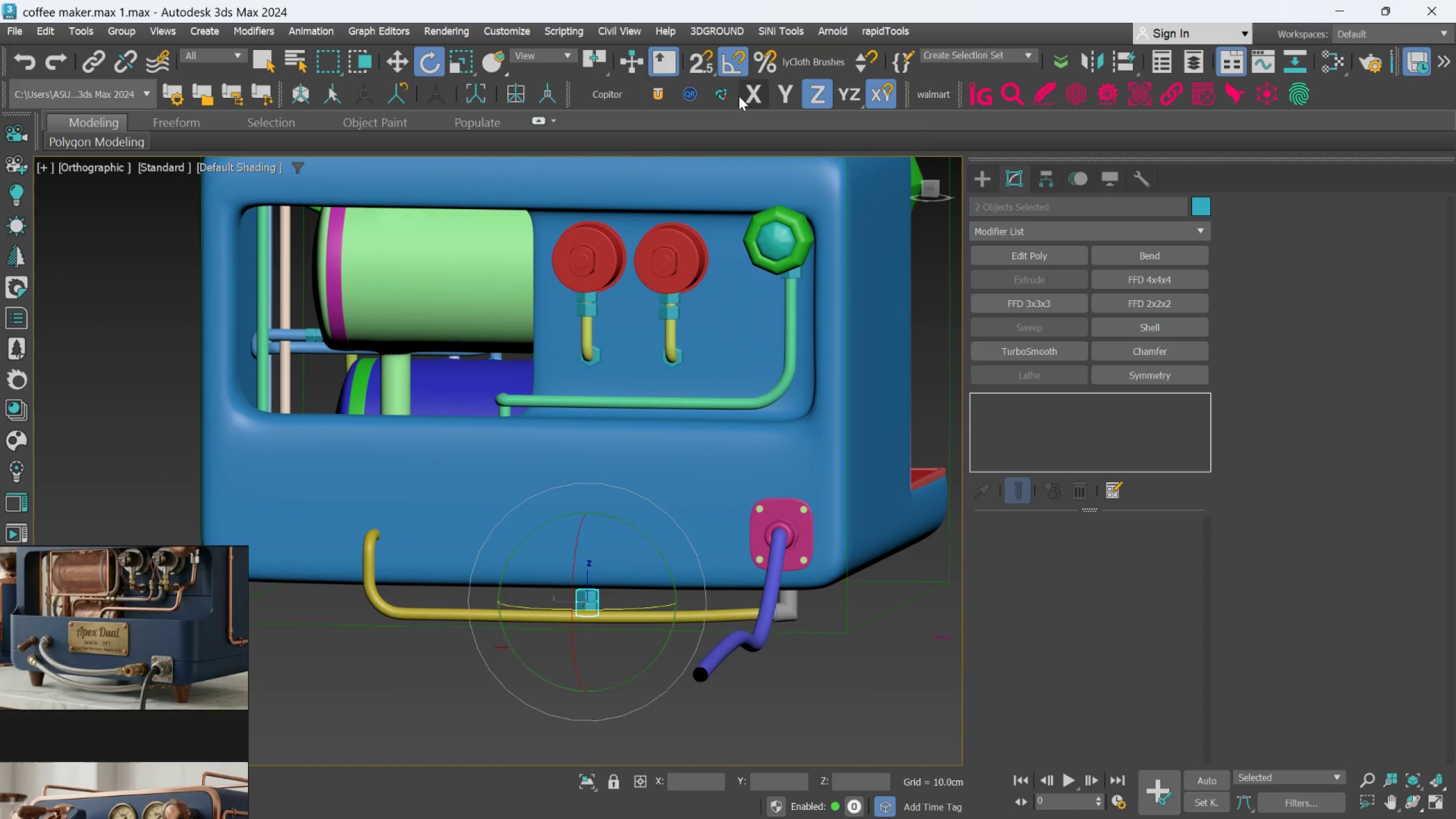 
right_click([735, 66])
 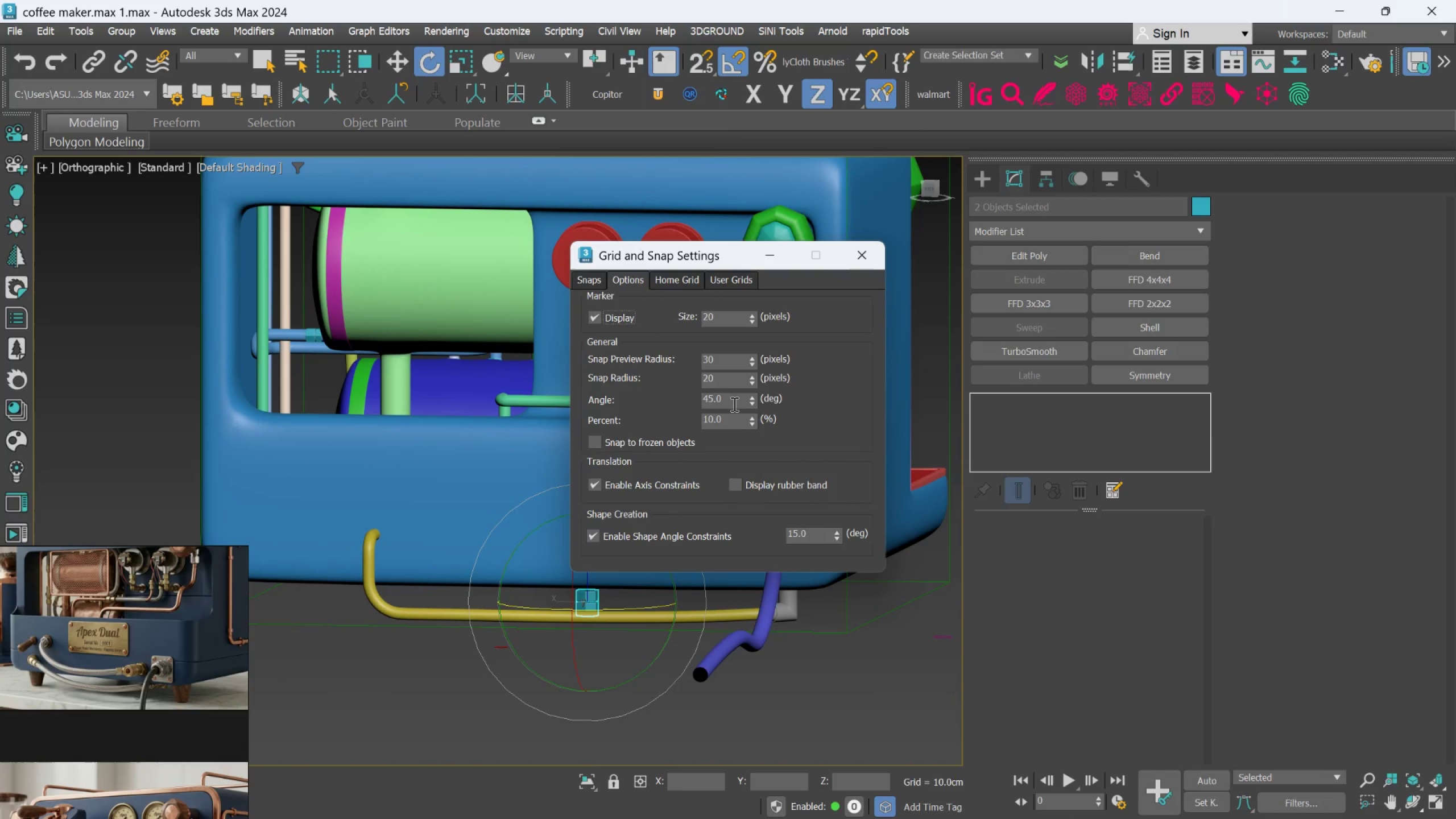 
double_click([731, 402])
 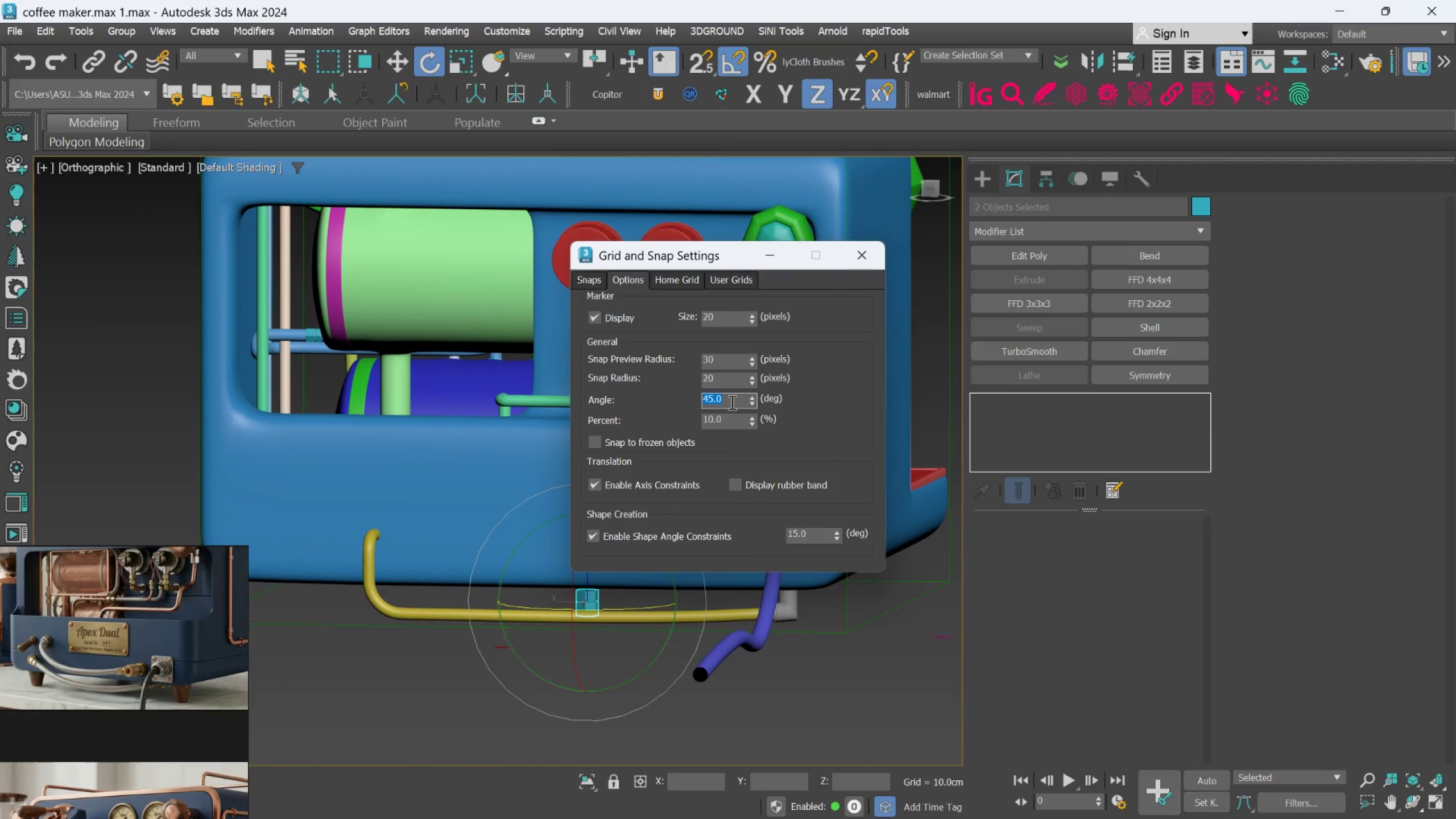 
type(90)
 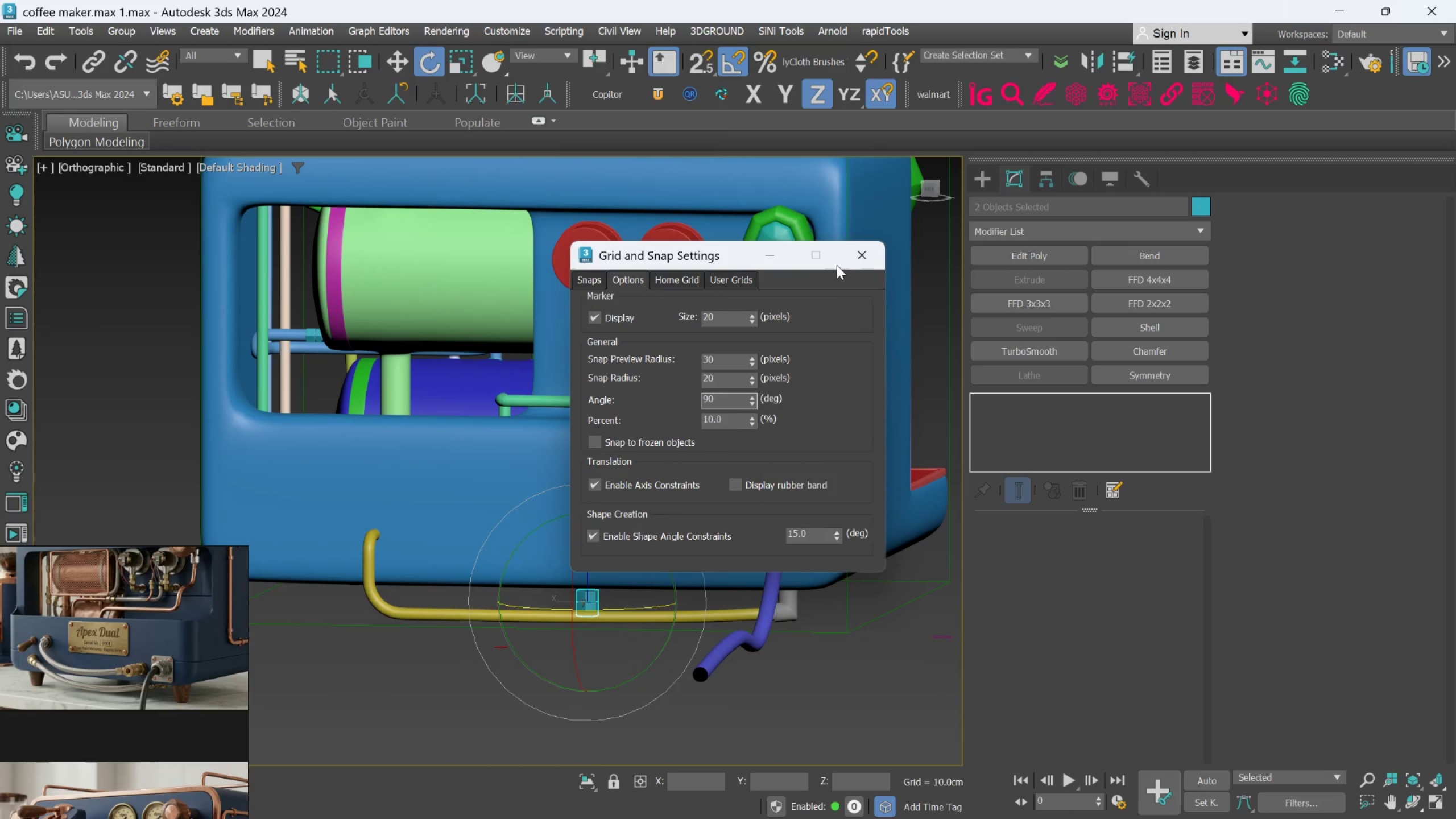 
left_click([864, 251])
 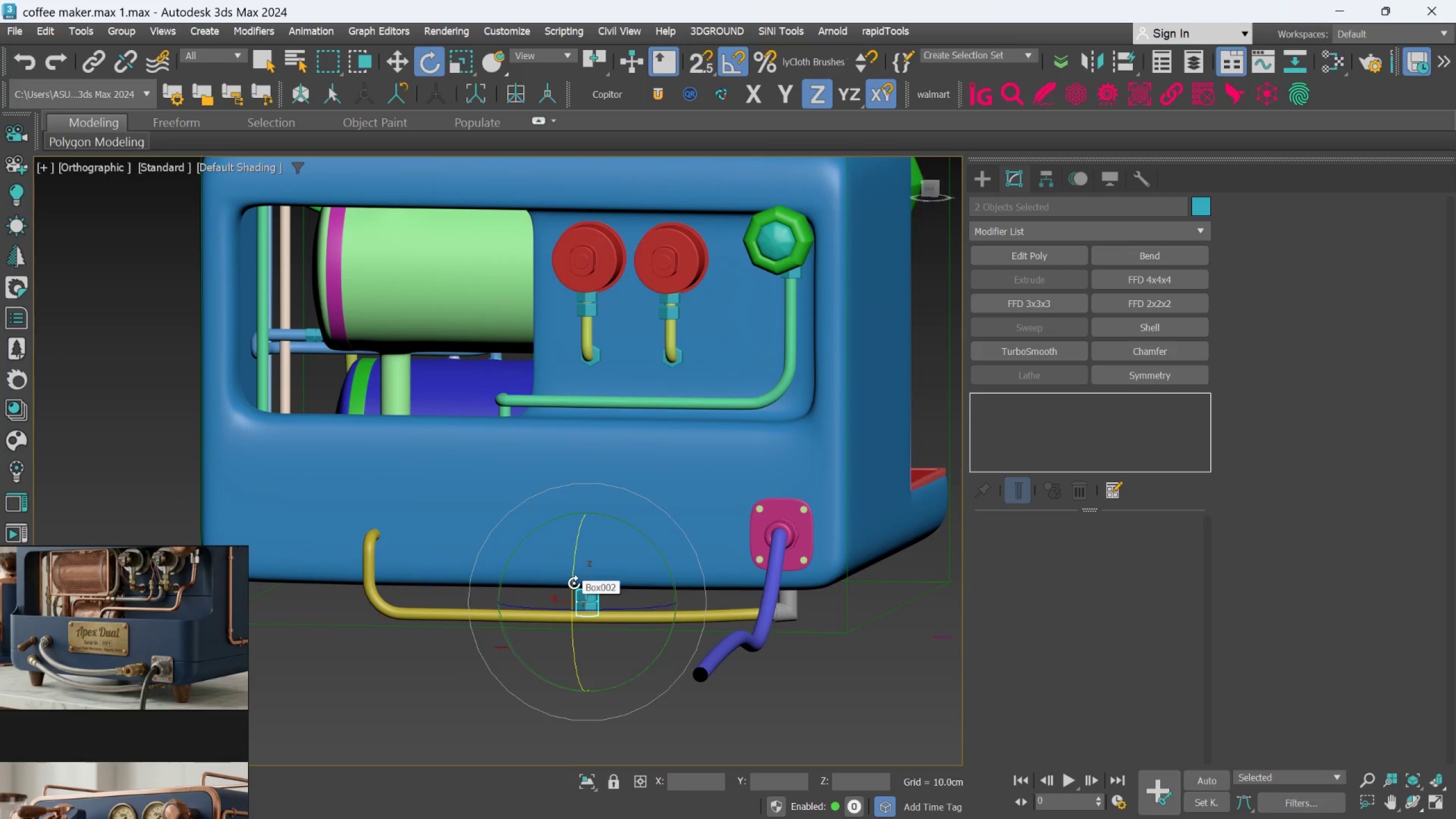 
scroll: coordinate [577, 623], scroll_direction: up, amount: 3.0
 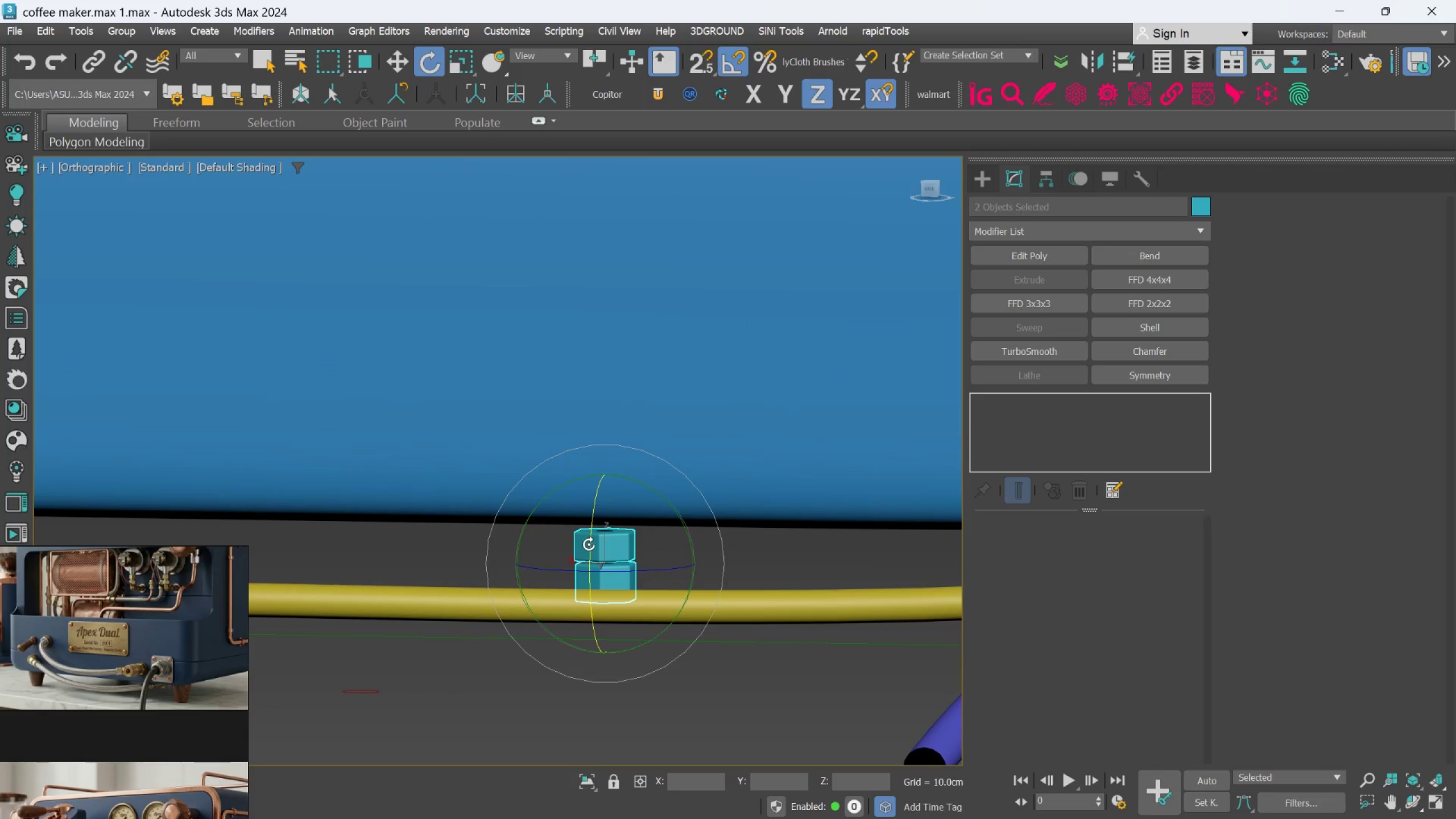 
left_click_drag(start_coordinate=[591, 542], to_coordinate=[591, 537])
 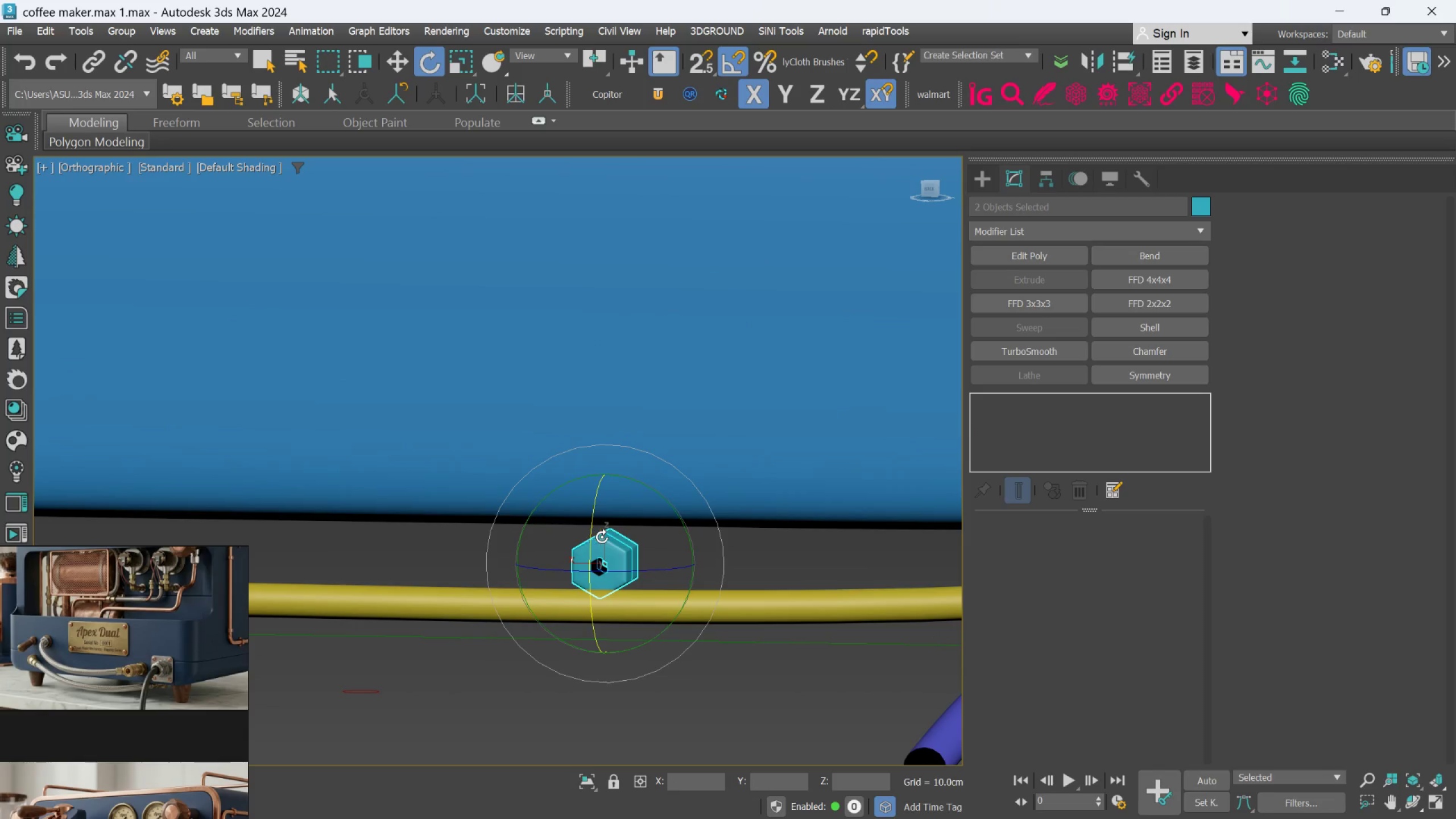 
scroll: coordinate [603, 537], scroll_direction: down, amount: 2.0
 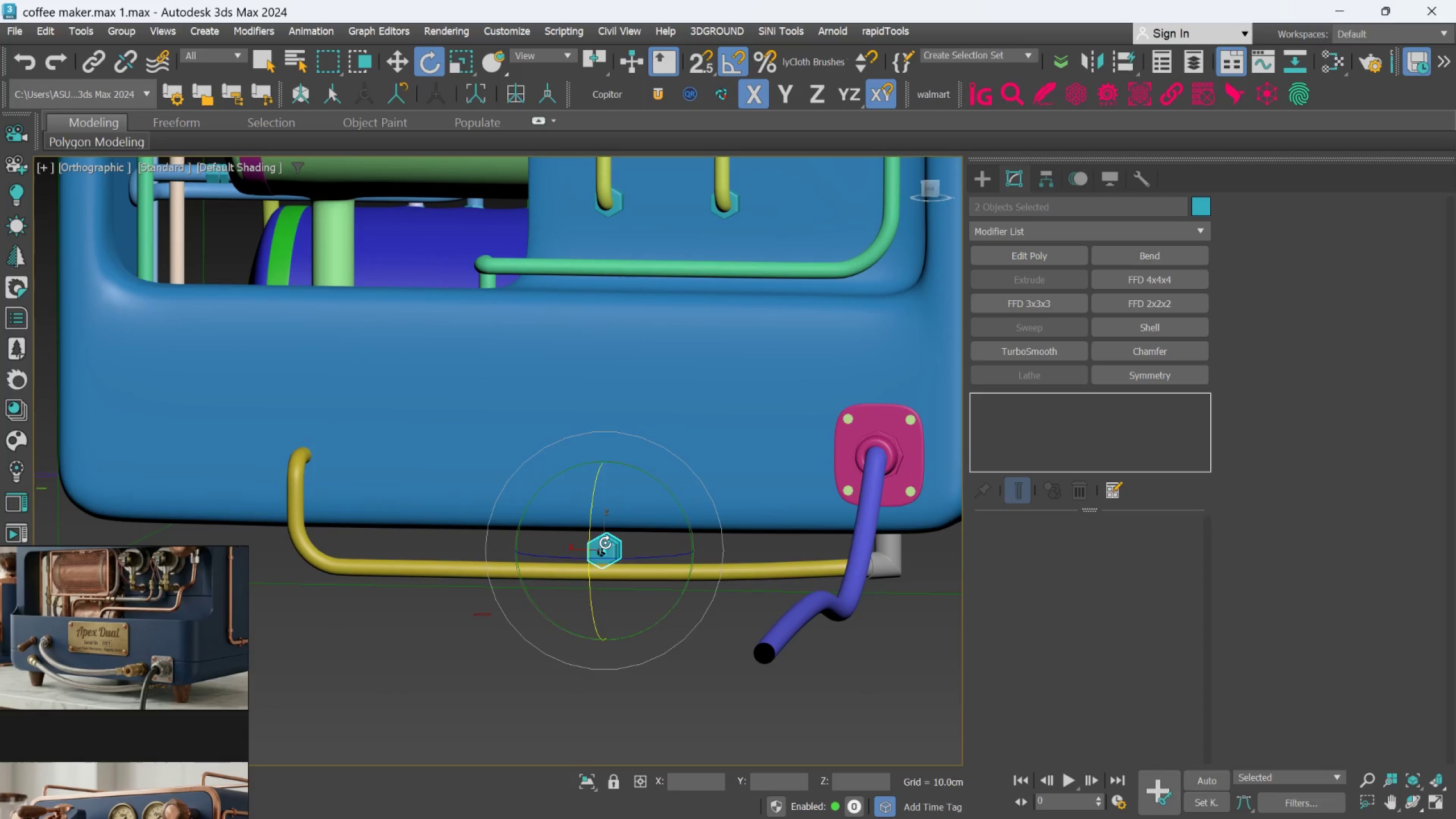 
key(W)
 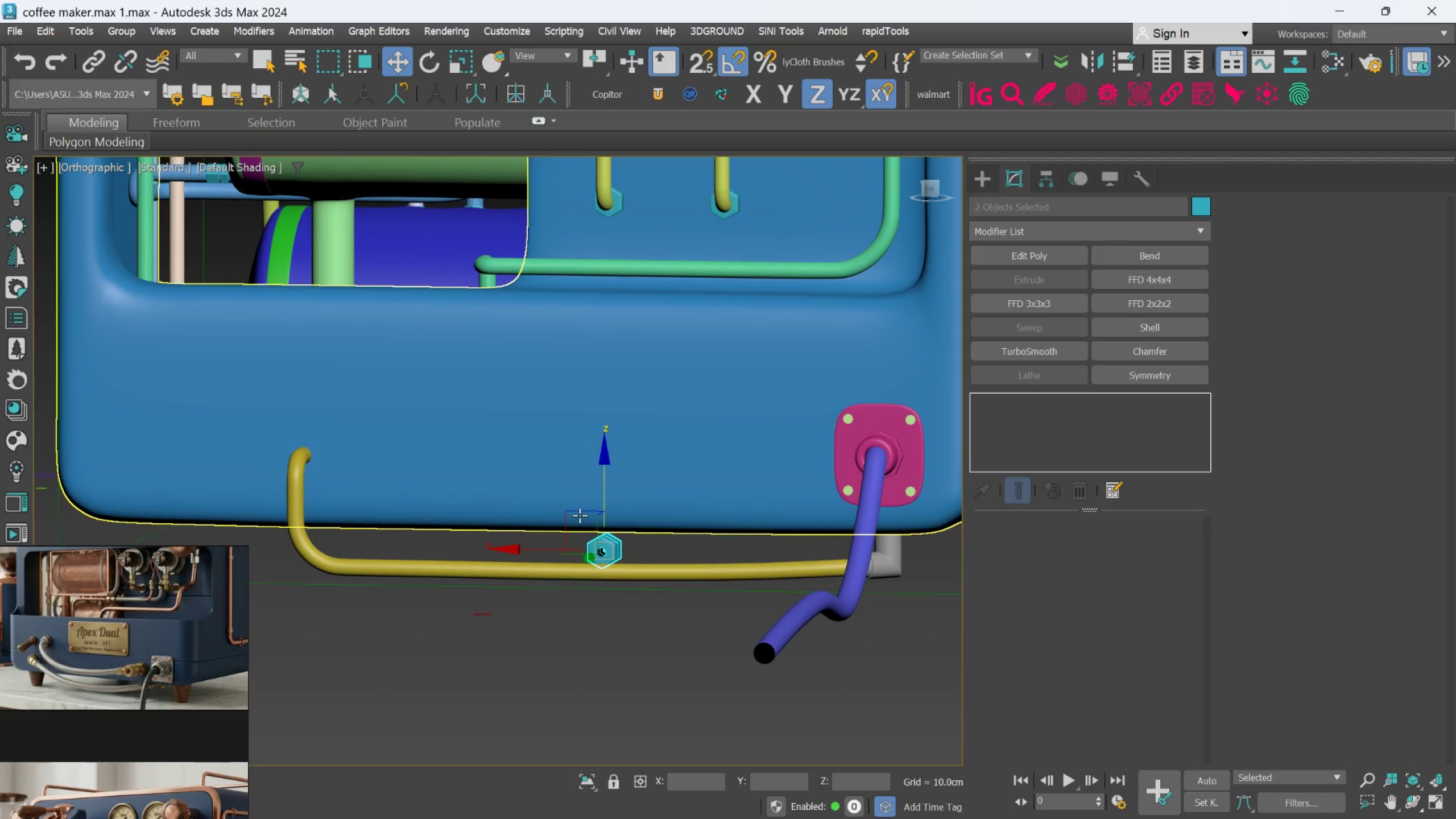 
left_click_drag(start_coordinate=[578, 512], to_coordinate=[280, 417])
 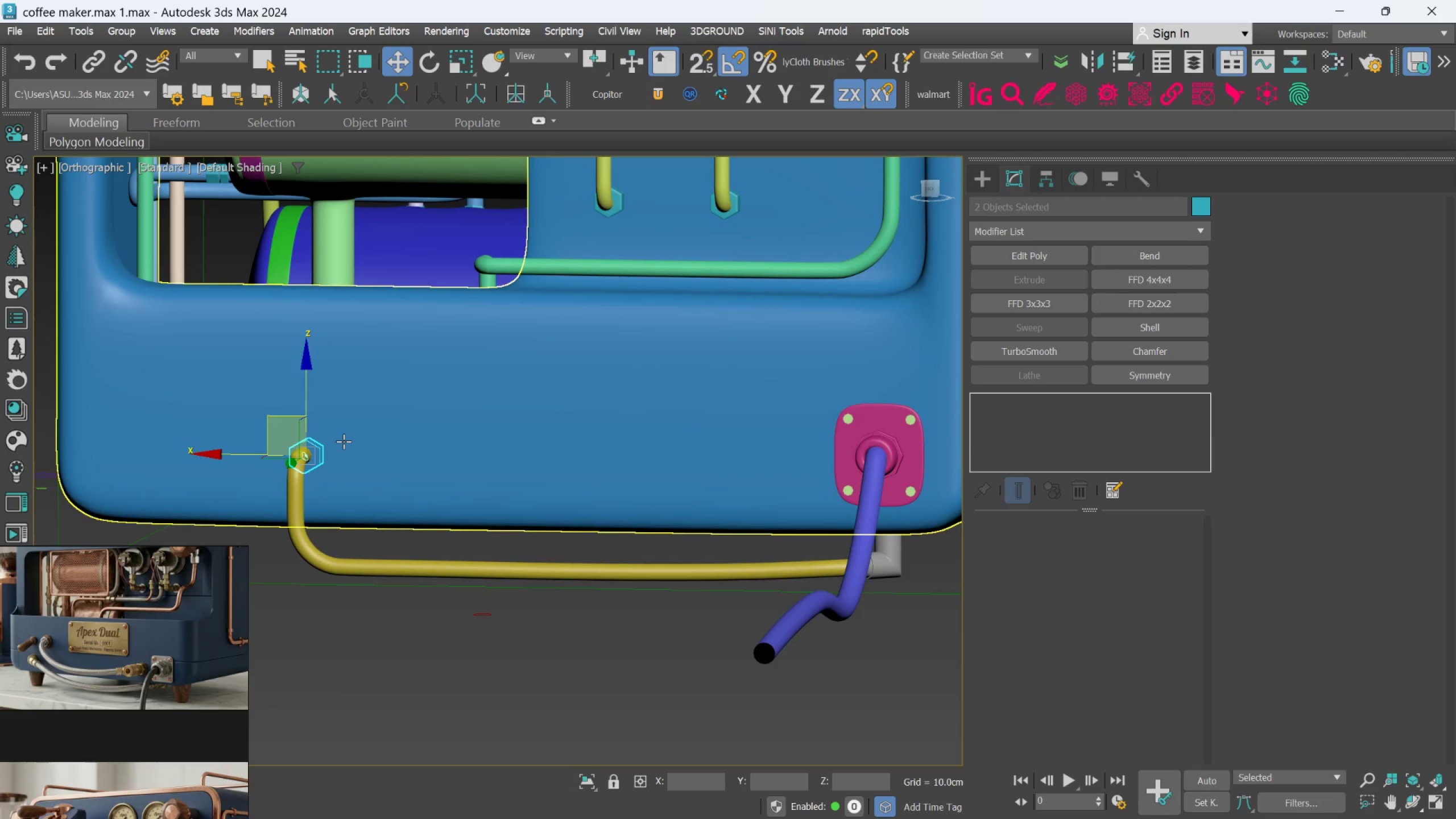 
hold_key(key=AltLeft, duration=1.2)
scroll: coordinate [344, 441], scroll_direction: down, amount: 1.0
 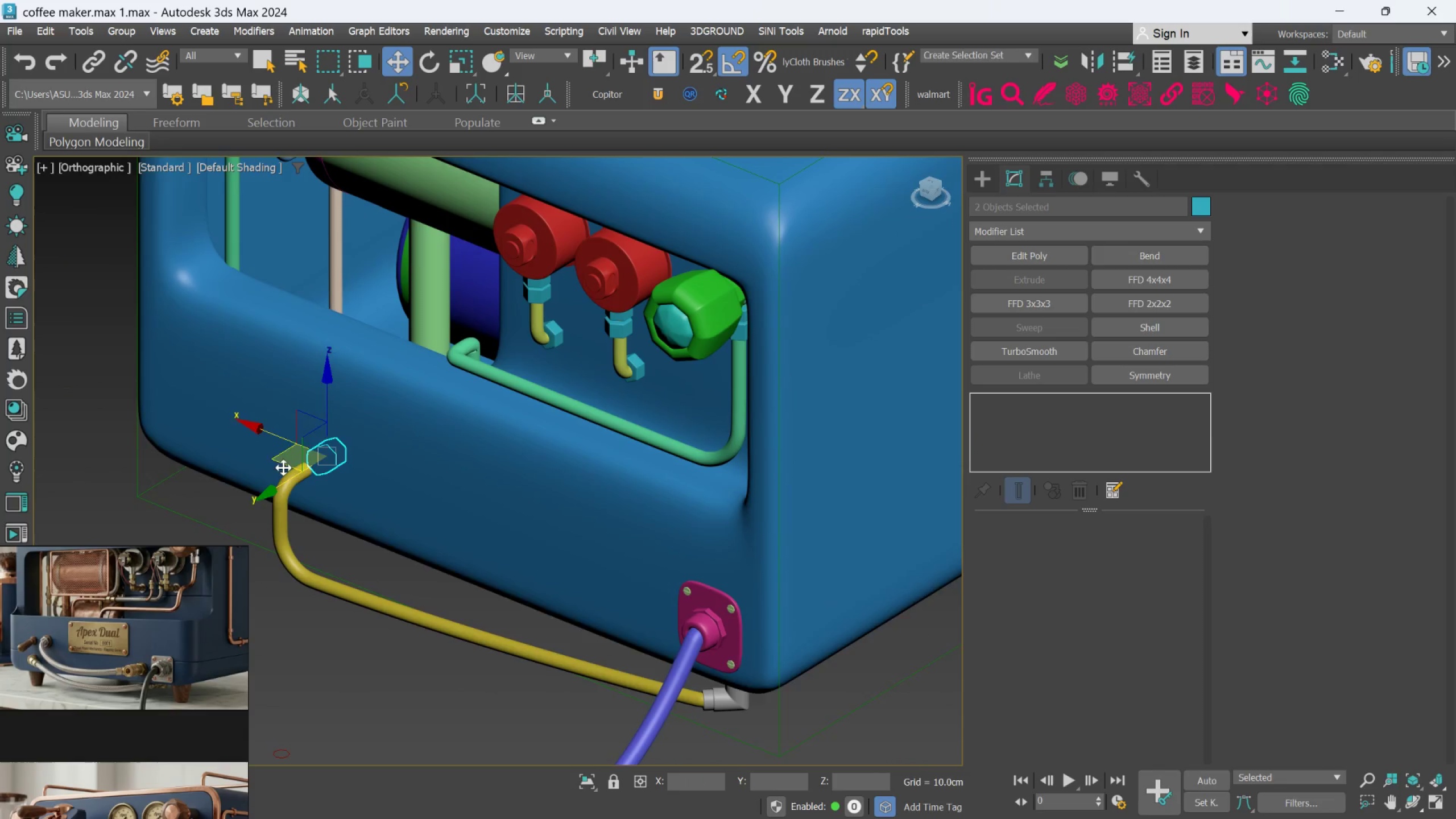 
left_click_drag(start_coordinate=[278, 485], to_coordinate=[247, 516])
 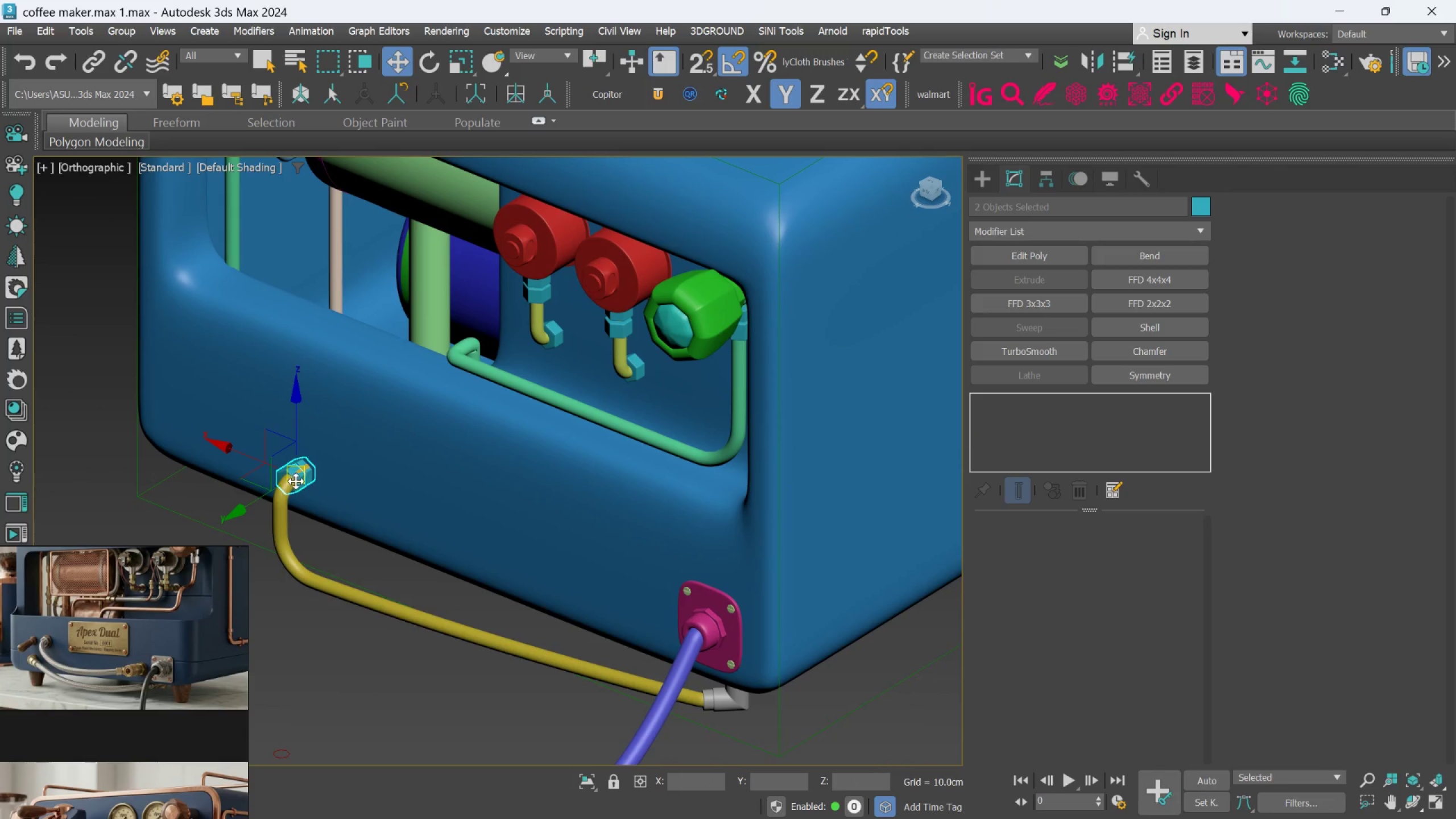 
hold_key(key=AltLeft, duration=0.71)
 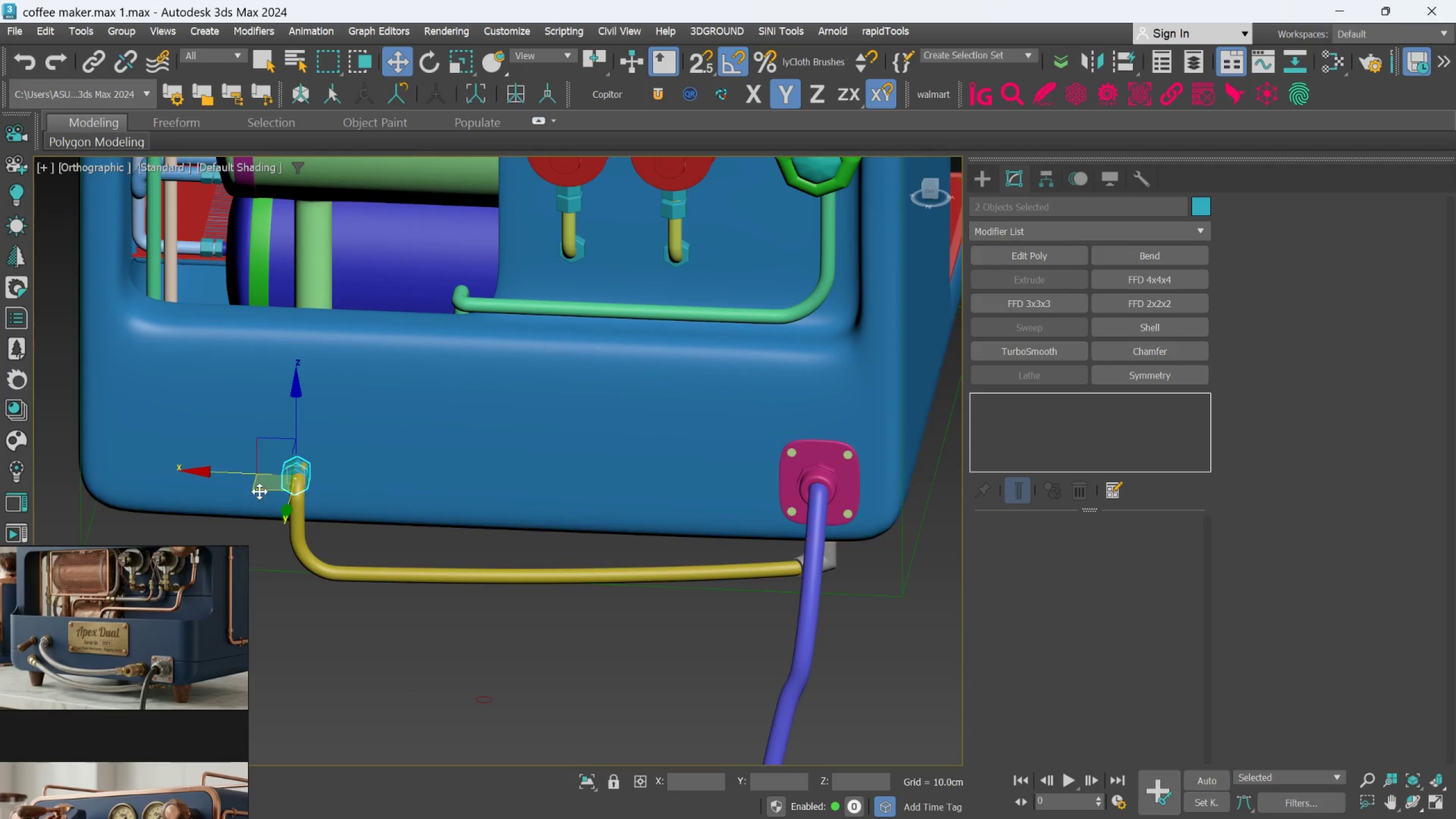 
scroll: coordinate [259, 491], scroll_direction: up, amount: 1.0
 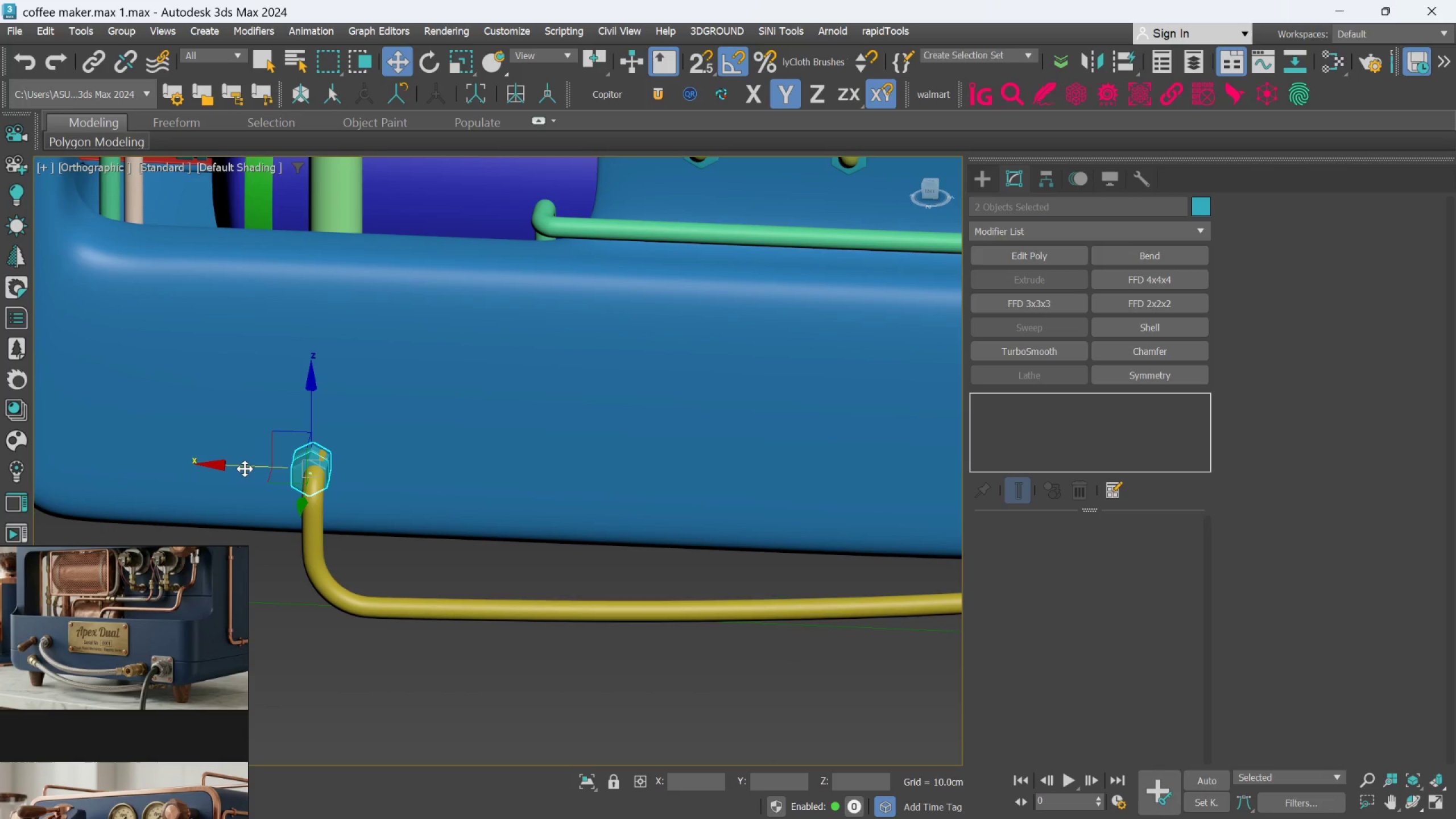 
left_click_drag(start_coordinate=[245, 467], to_coordinate=[247, 468])
 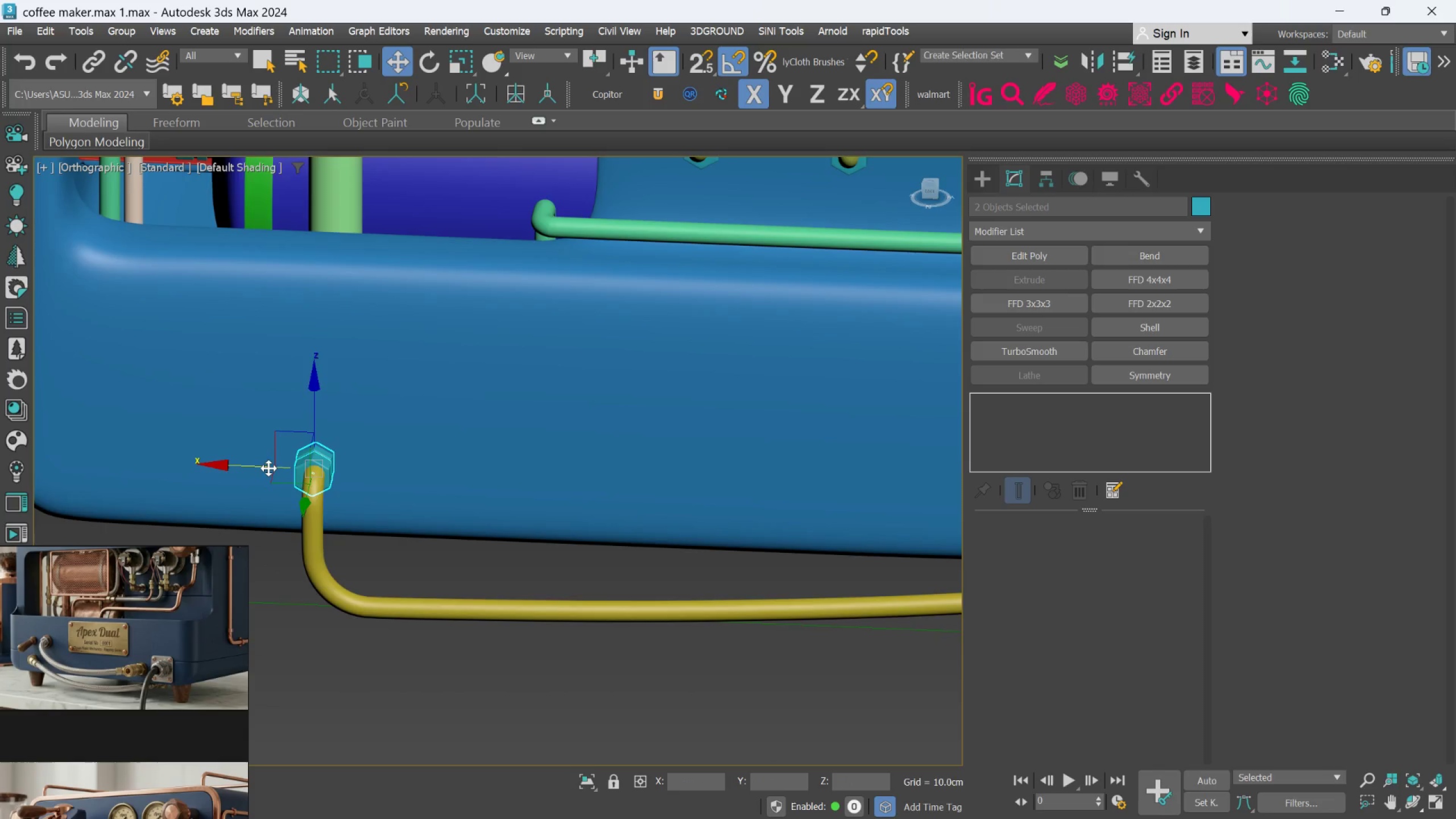 
scroll: coordinate [275, 468], scroll_direction: up, amount: 3.0
 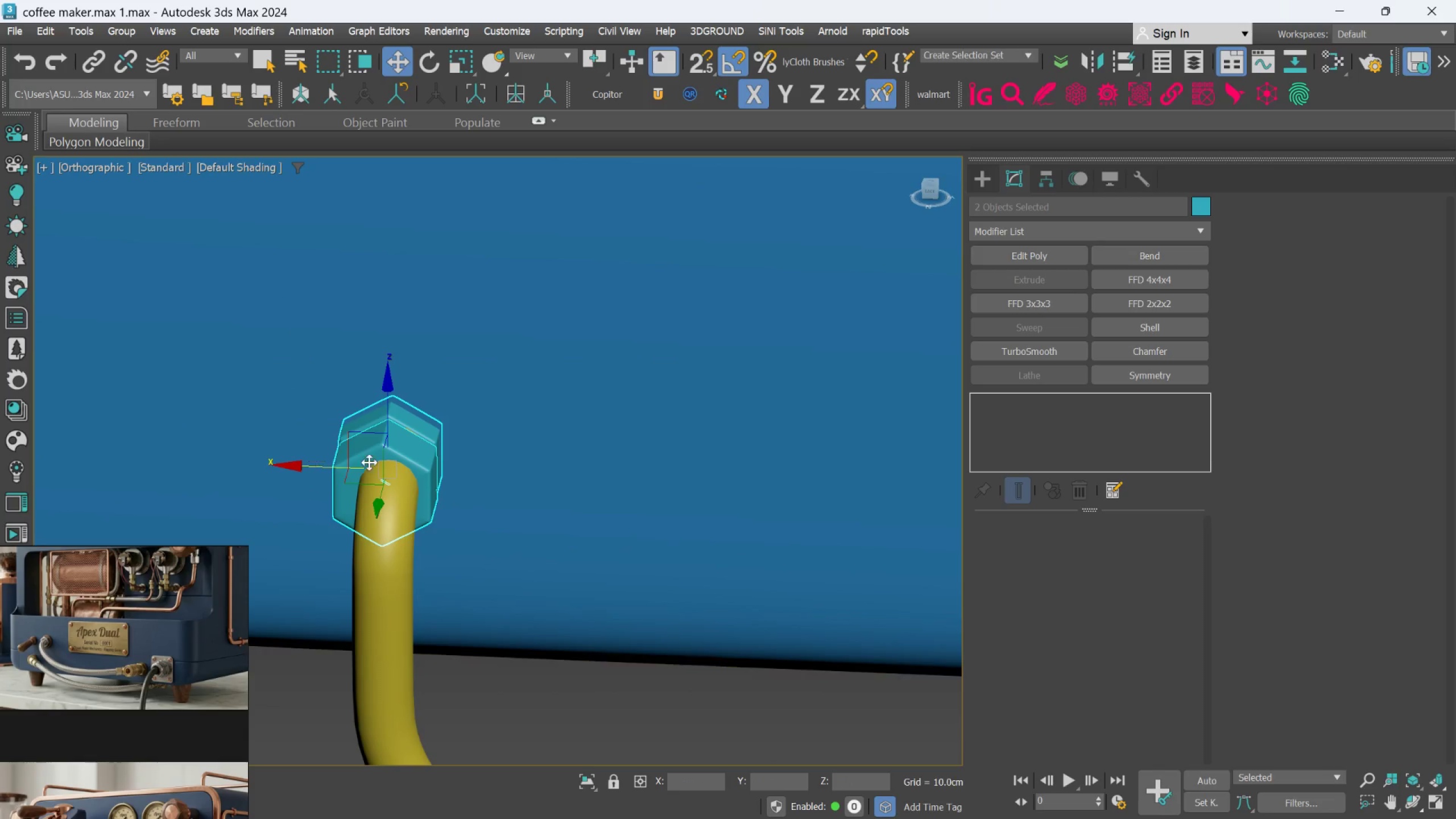 
hold_key(key=AltLeft, duration=1.19)
 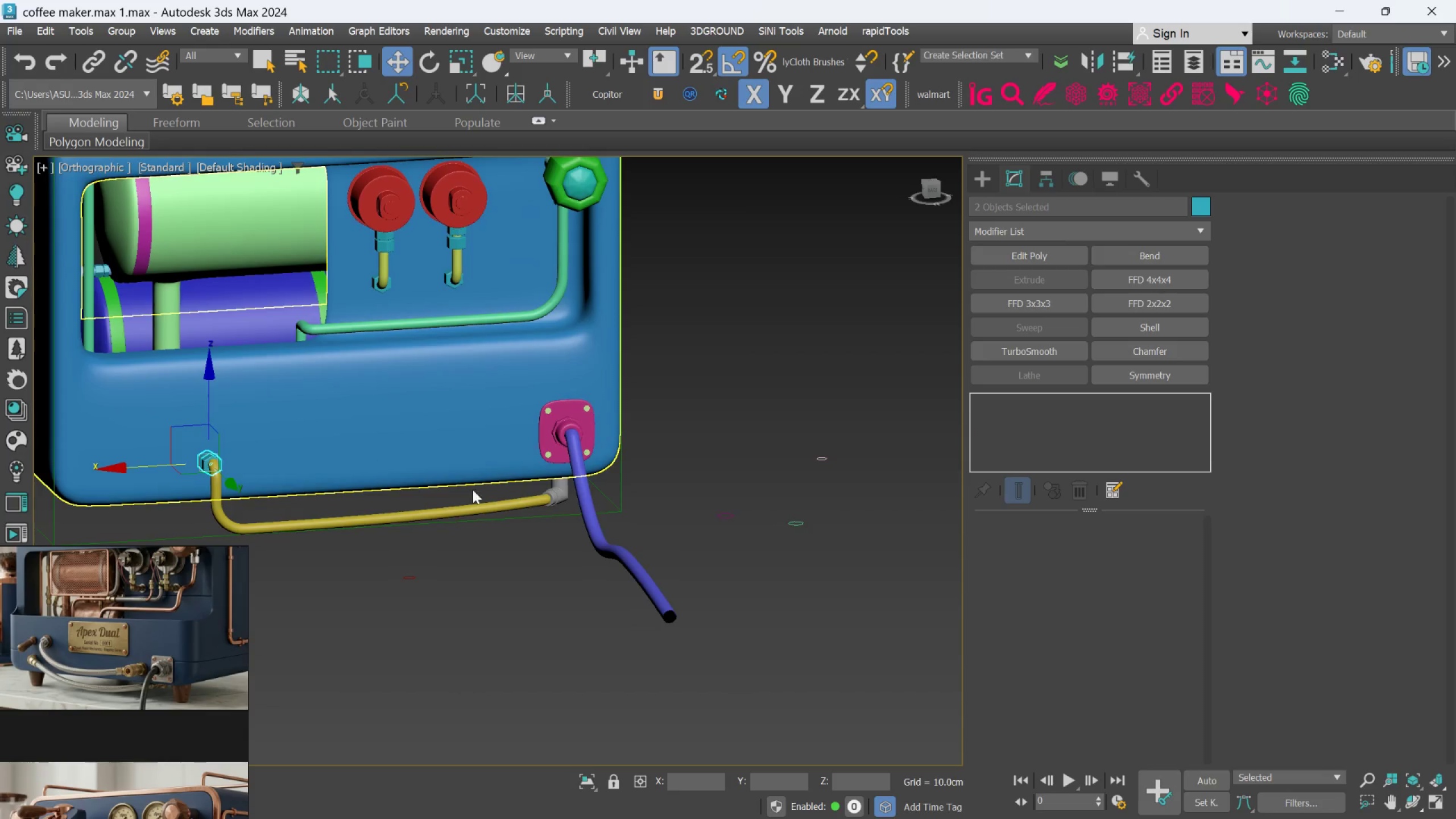 
scroll: coordinate [379, 464], scroll_direction: down, amount: 5.0
 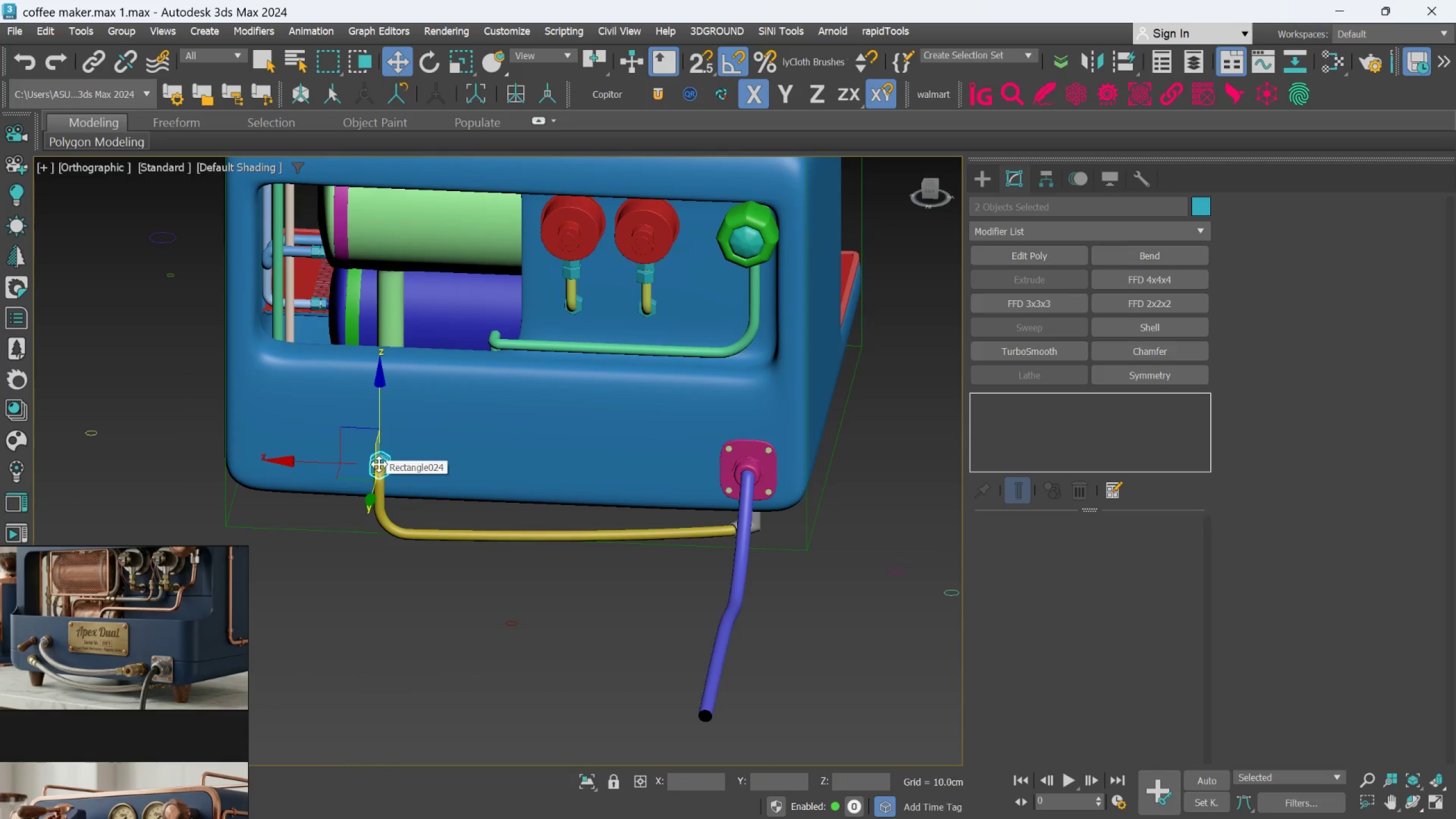 
scroll: coordinate [548, 487], scroll_direction: up, amount: 7.0
 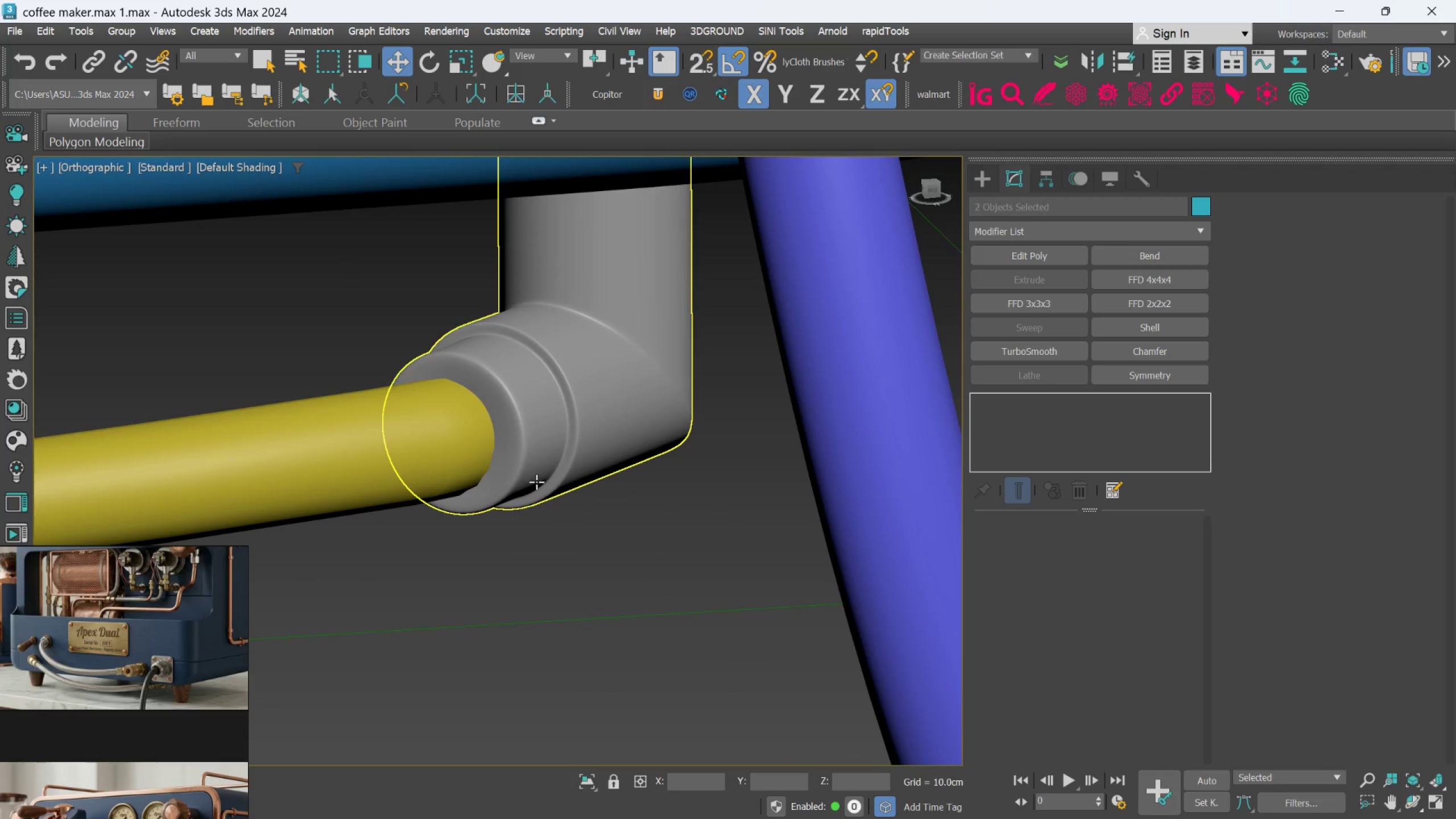 
scroll: coordinate [544, 524], scroll_direction: down, amount: 8.0
 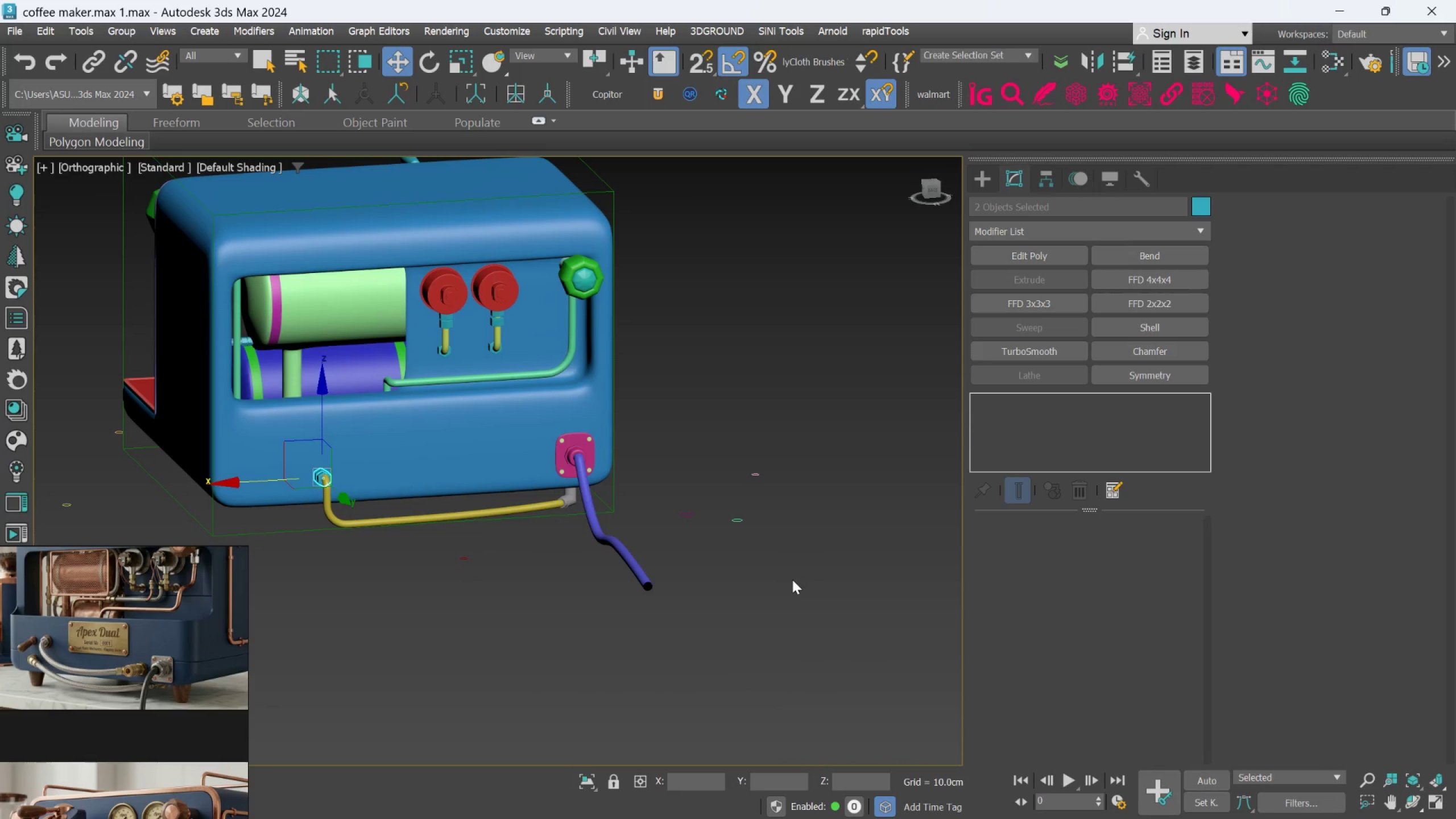 
left_click([792, 580])
 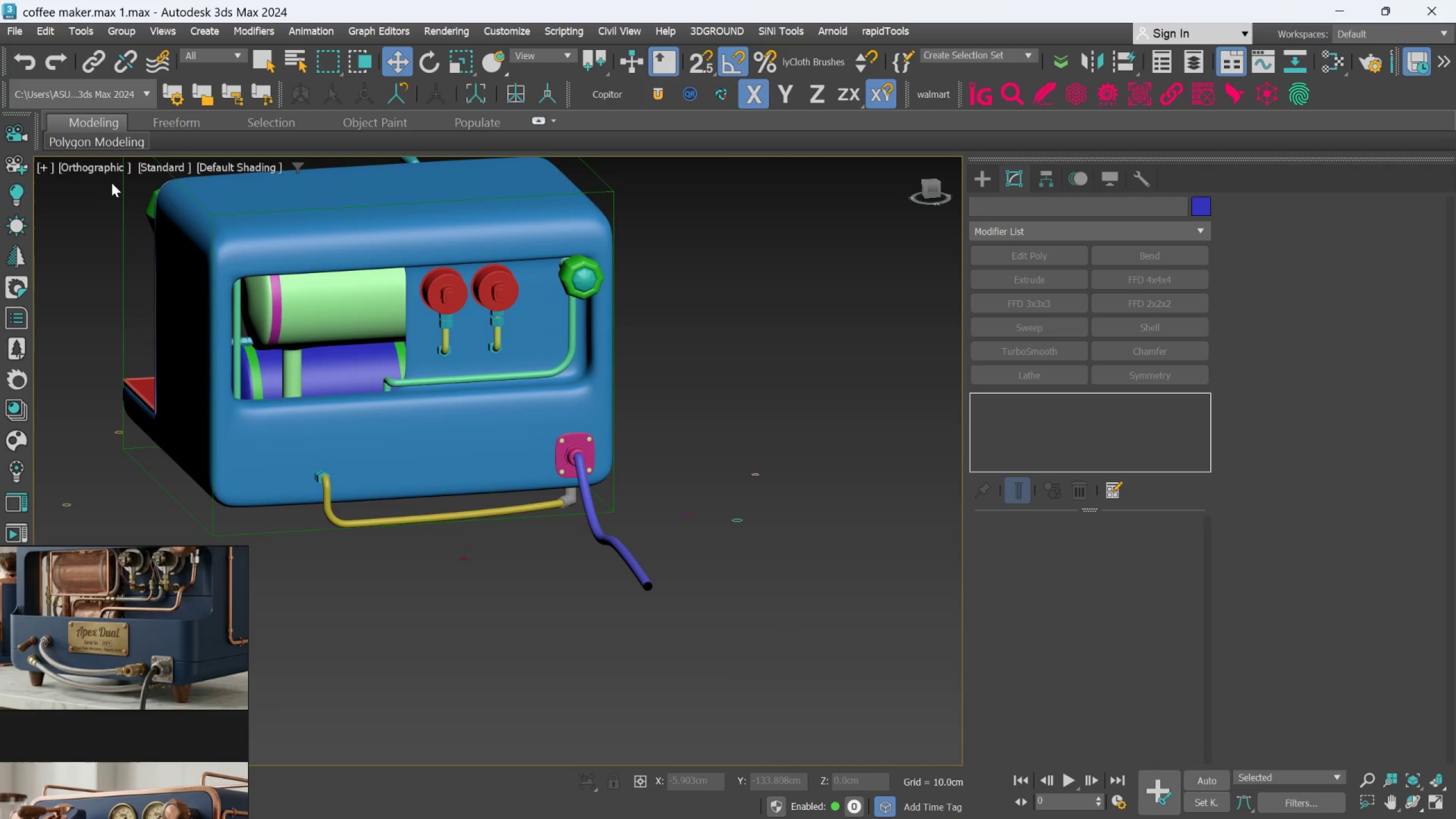 
left_click([105, 169])
 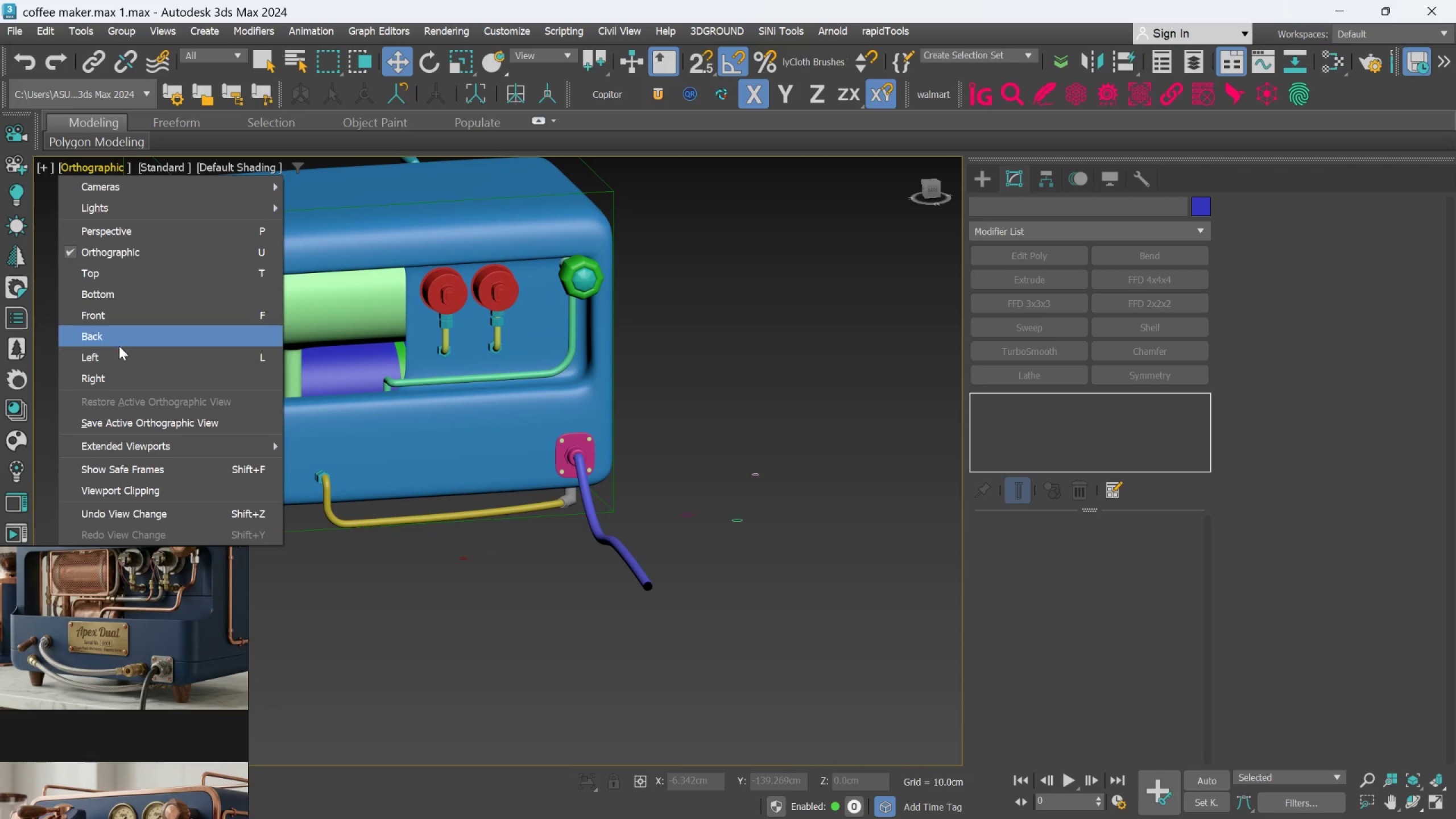 
left_click([117, 334])
 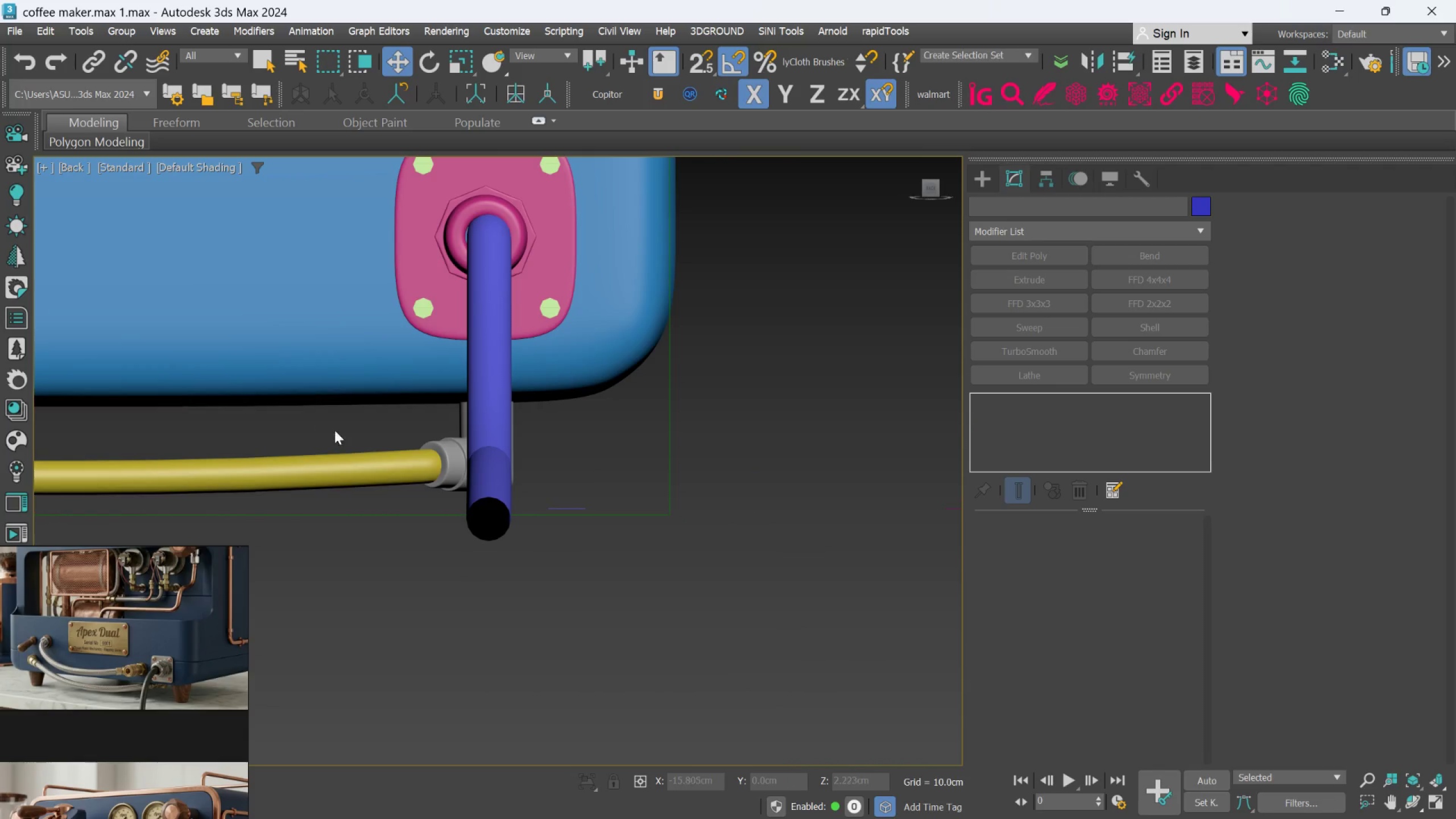 
scroll: coordinate [804, 576], scroll_direction: down, amount: 6.0
 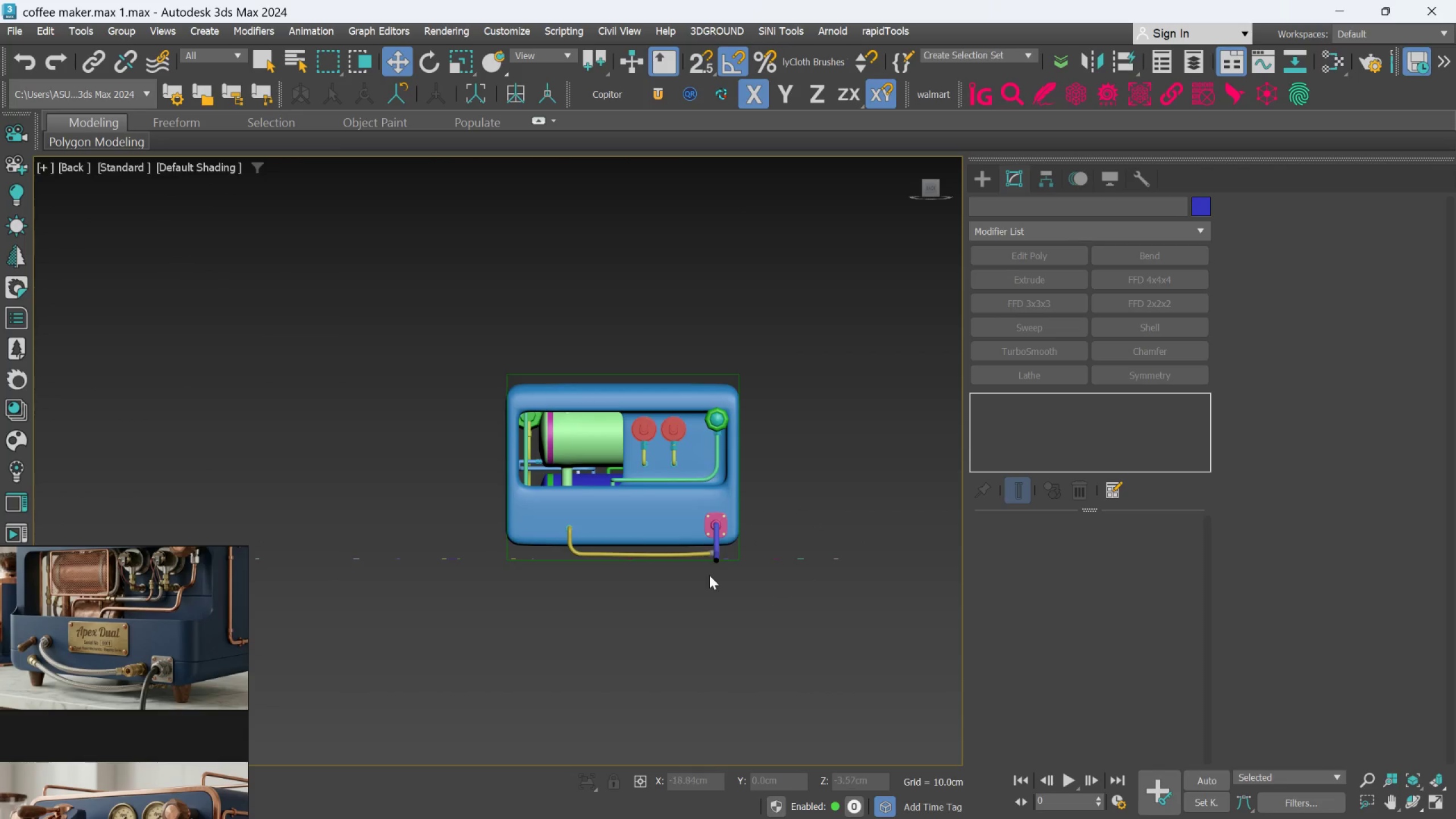 
scroll: coordinate [709, 573], scroll_direction: up, amount: 2.0
 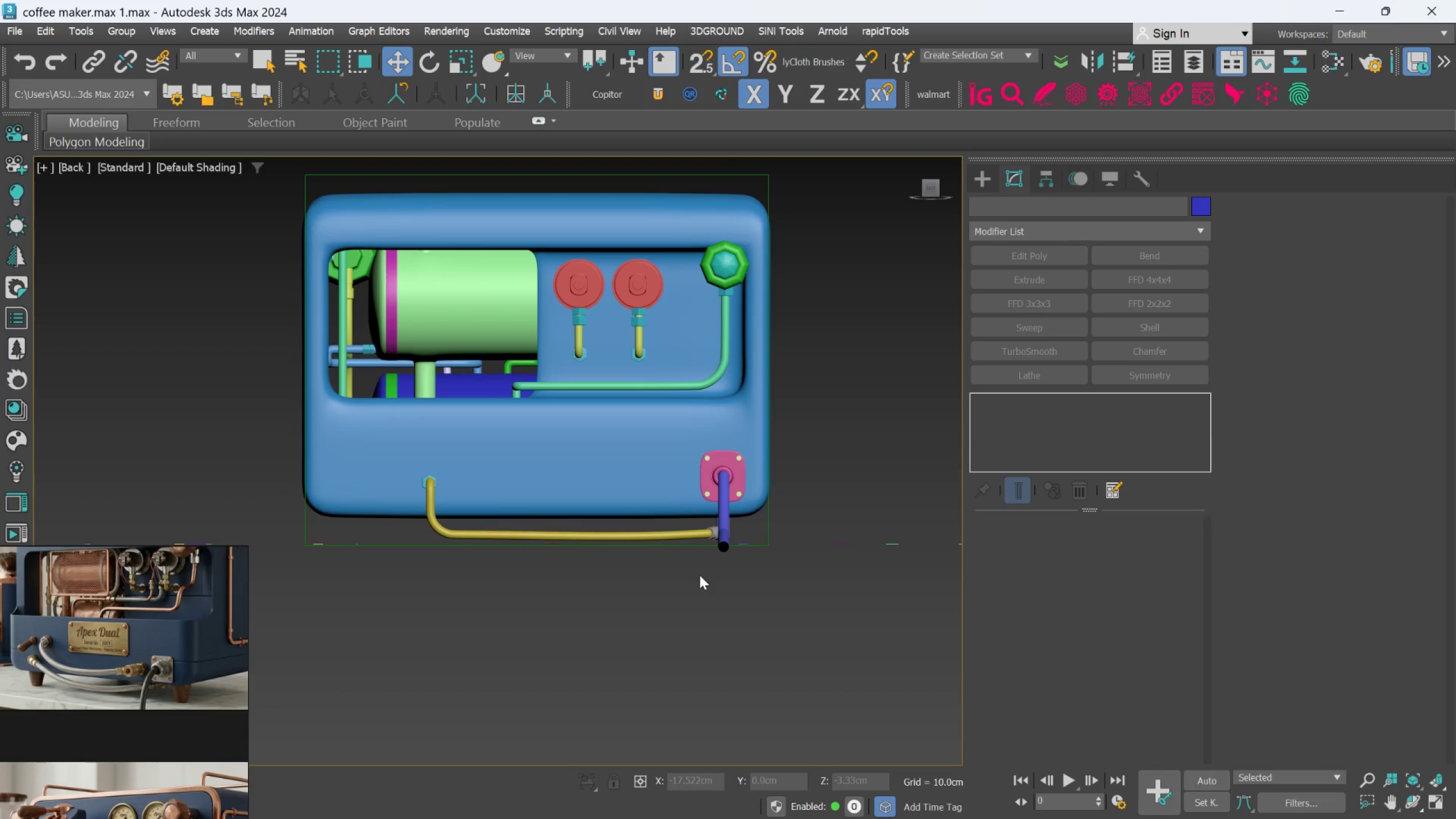 
wait(11.75)
 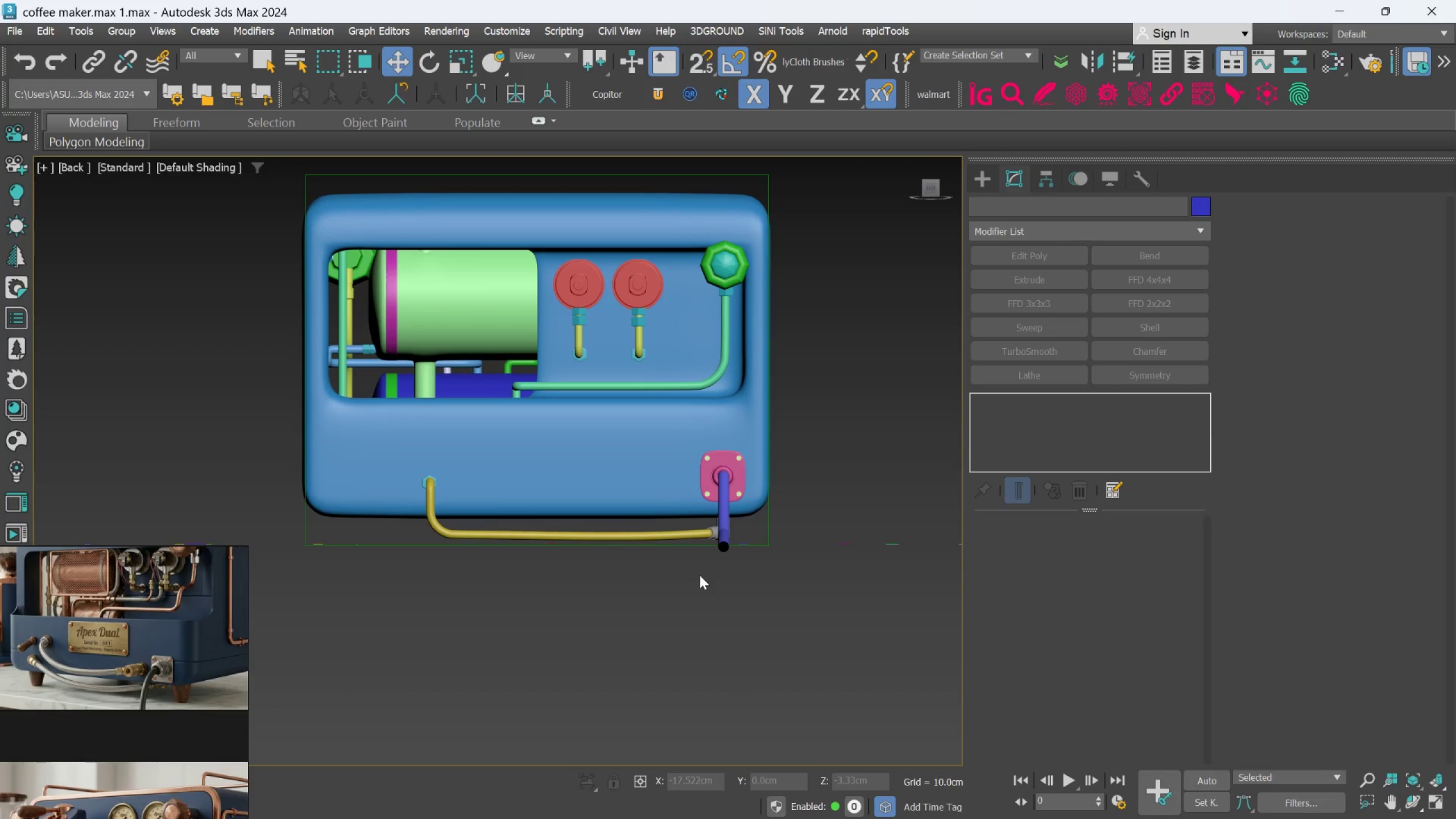 
left_click([1041, 173])
 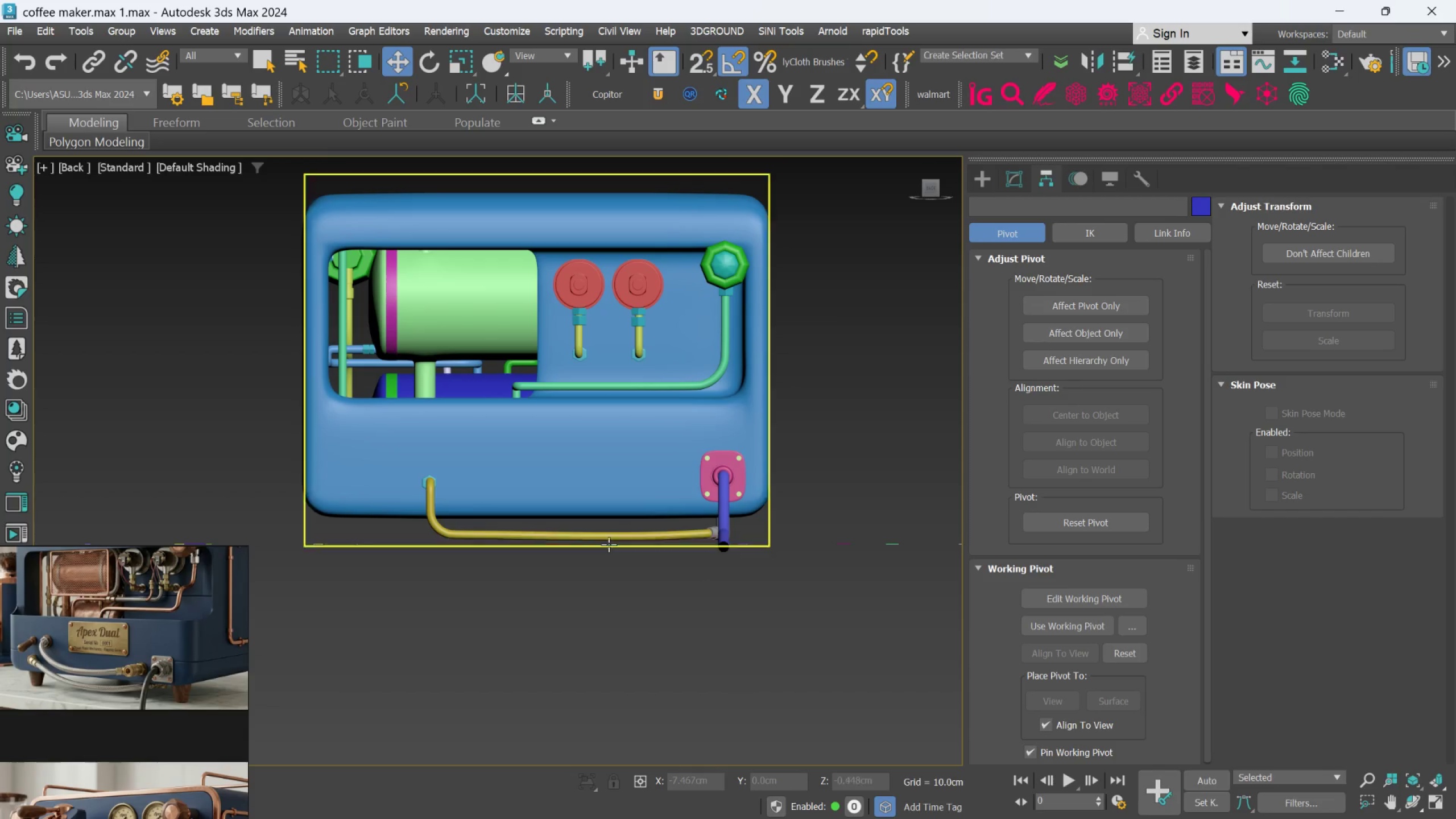 
left_click([614, 533])
 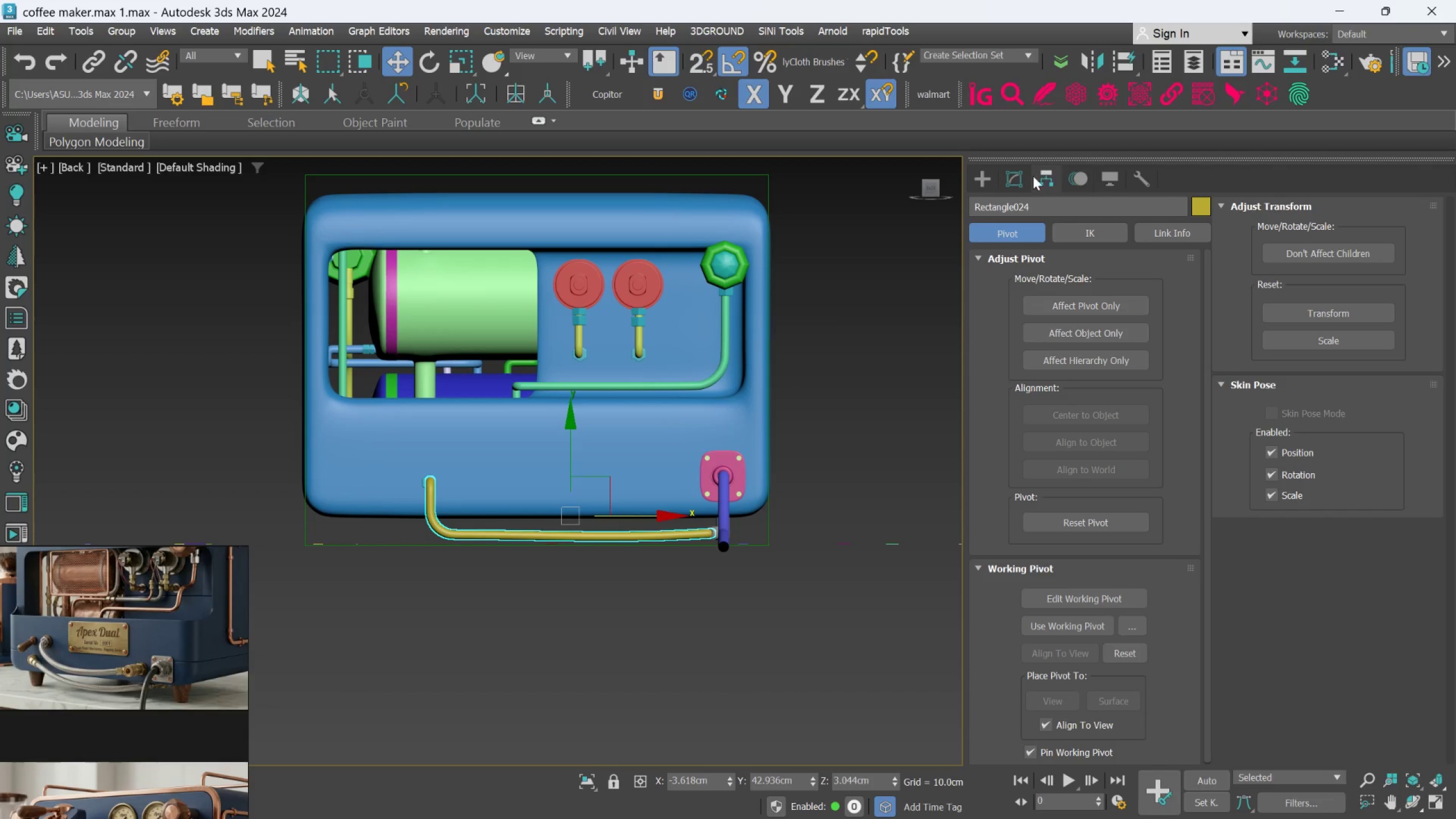 
left_click([1017, 176])
 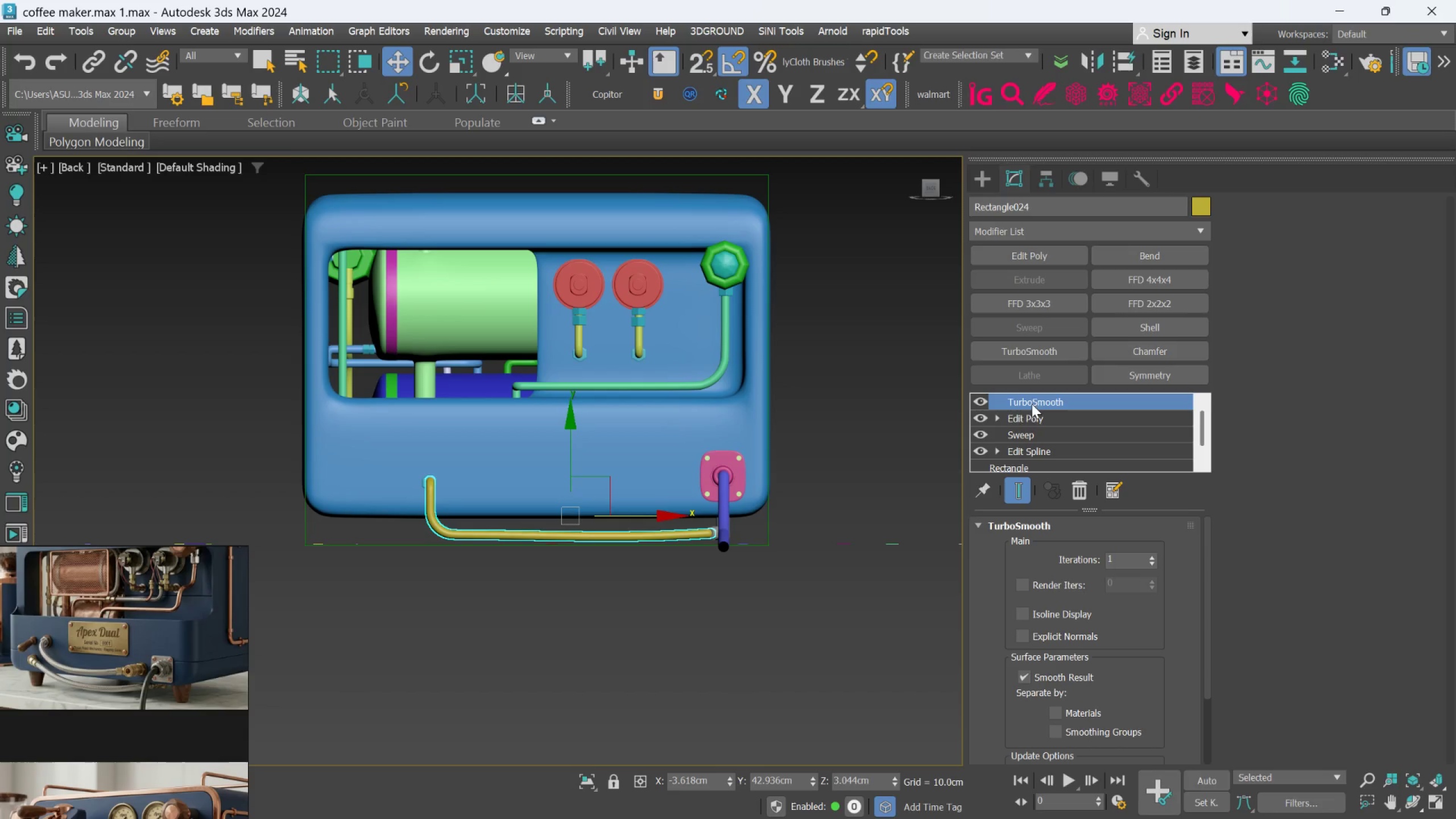 
left_click([1027, 417])
 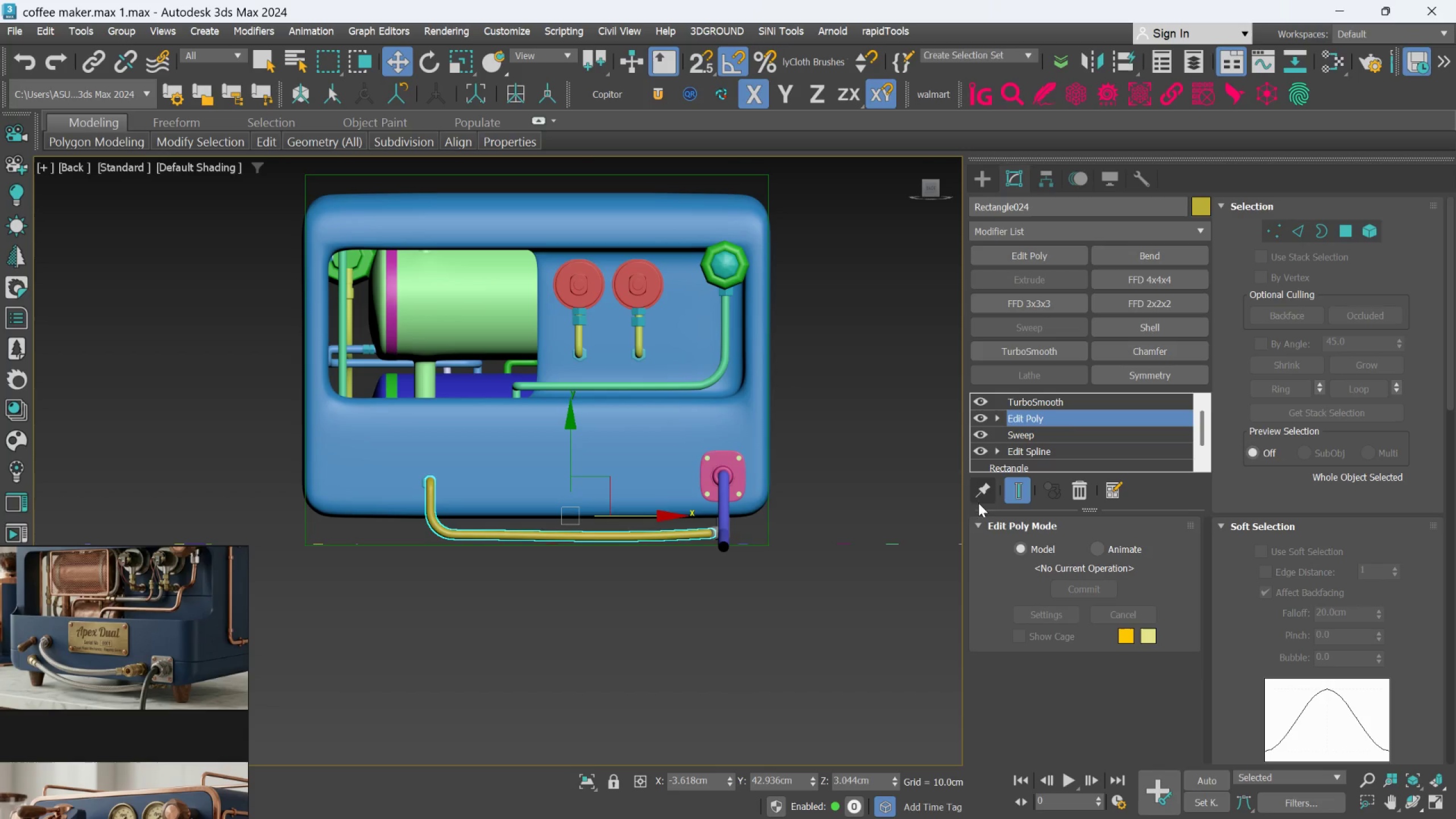 
left_click([1015, 491])
 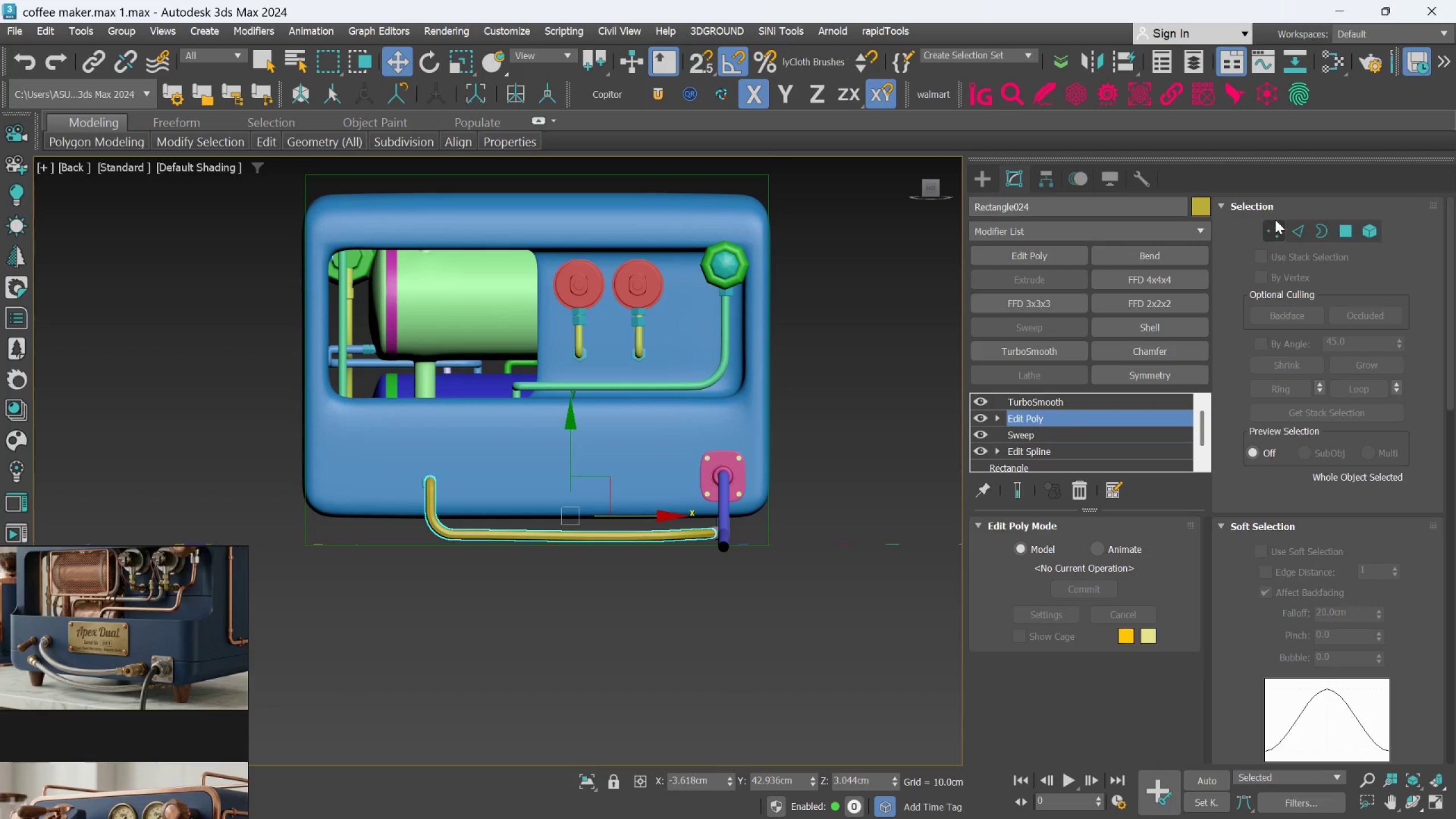 
left_click([1277, 221])
 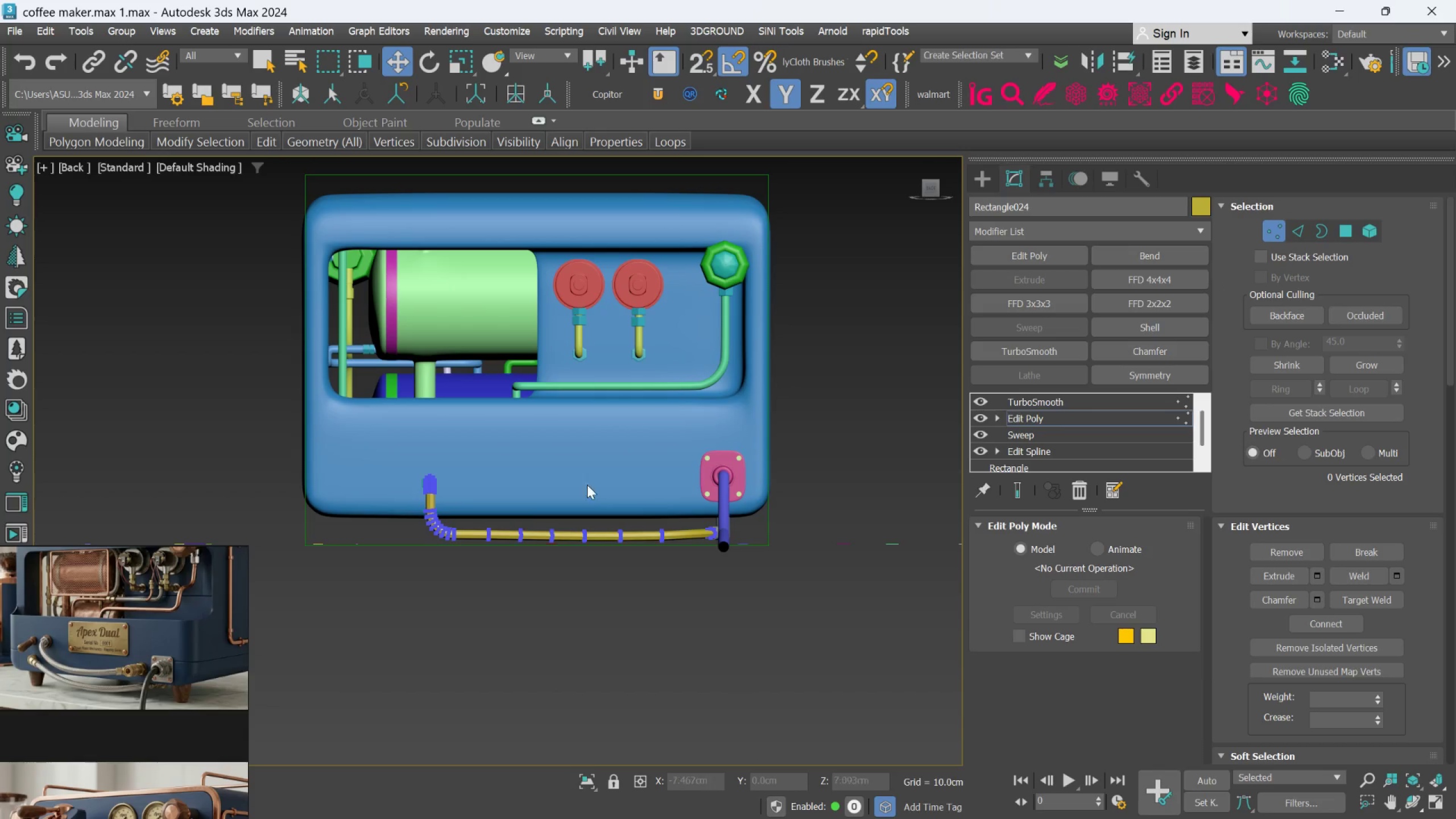 
scroll: coordinate [428, 489], scroll_direction: up, amount: 3.0
 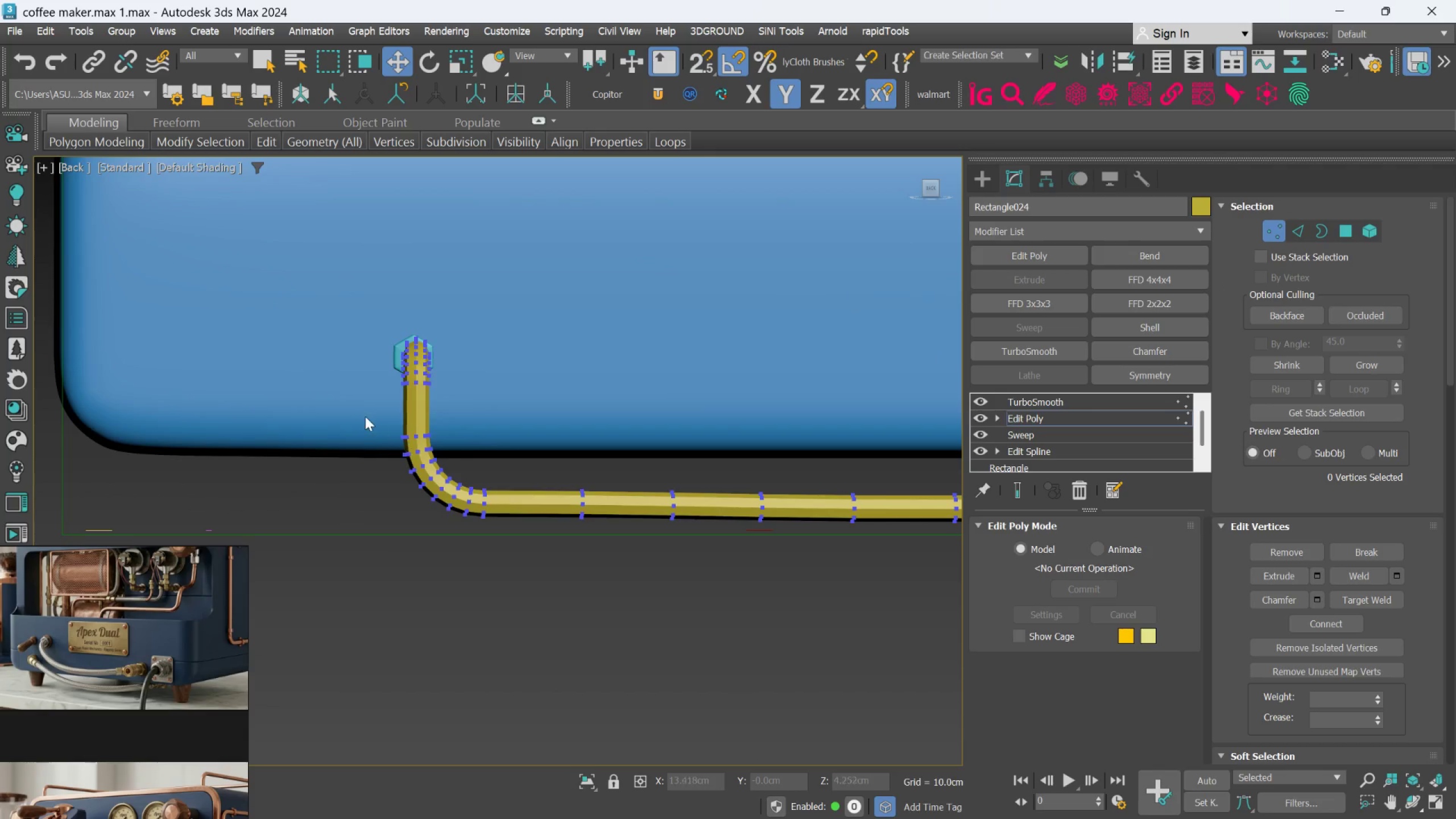 
left_click_drag(start_coordinate=[364, 412], to_coordinate=[505, 528])
 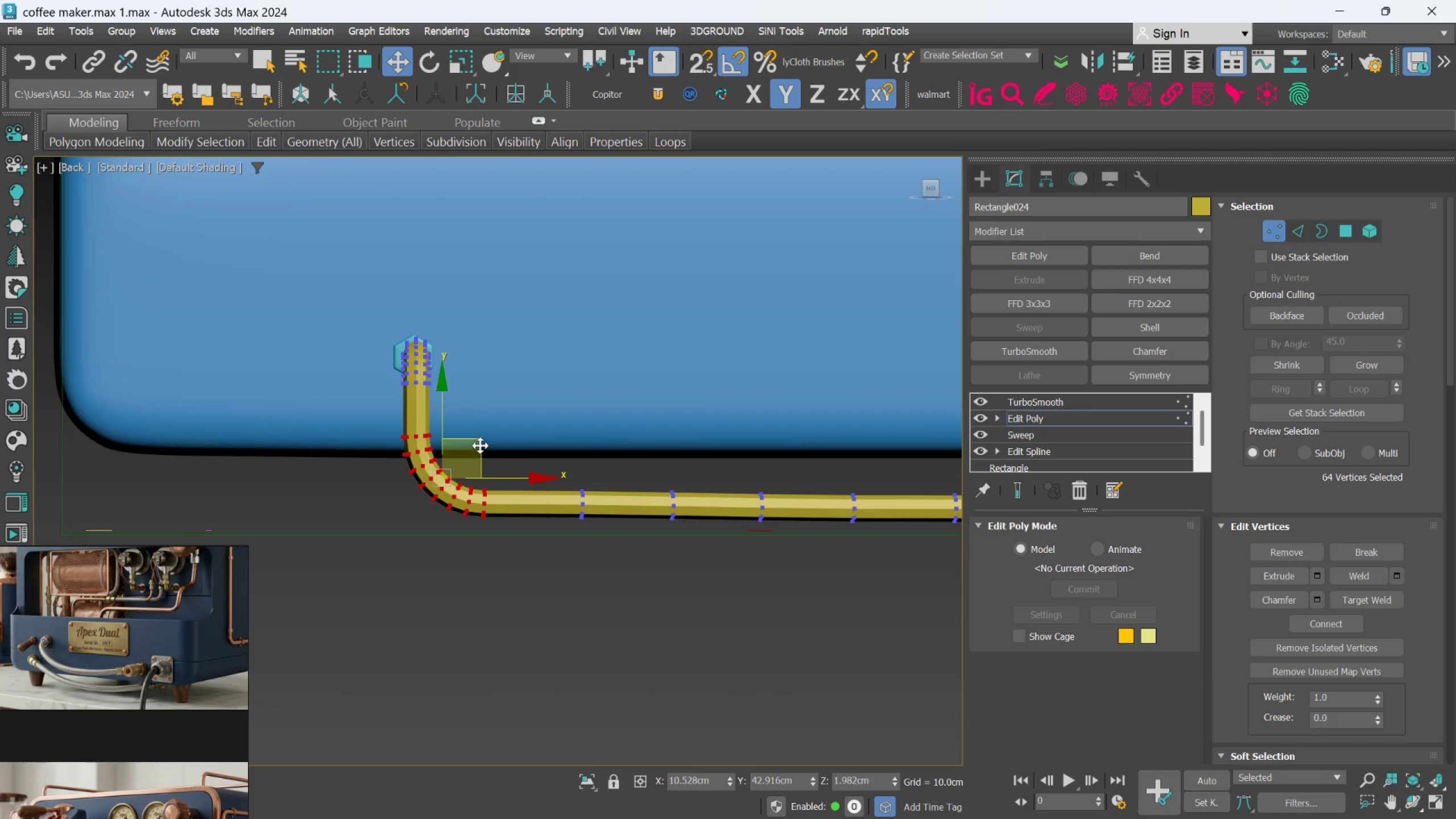 
left_click_drag(start_coordinate=[480, 442], to_coordinate=[496, 436])
 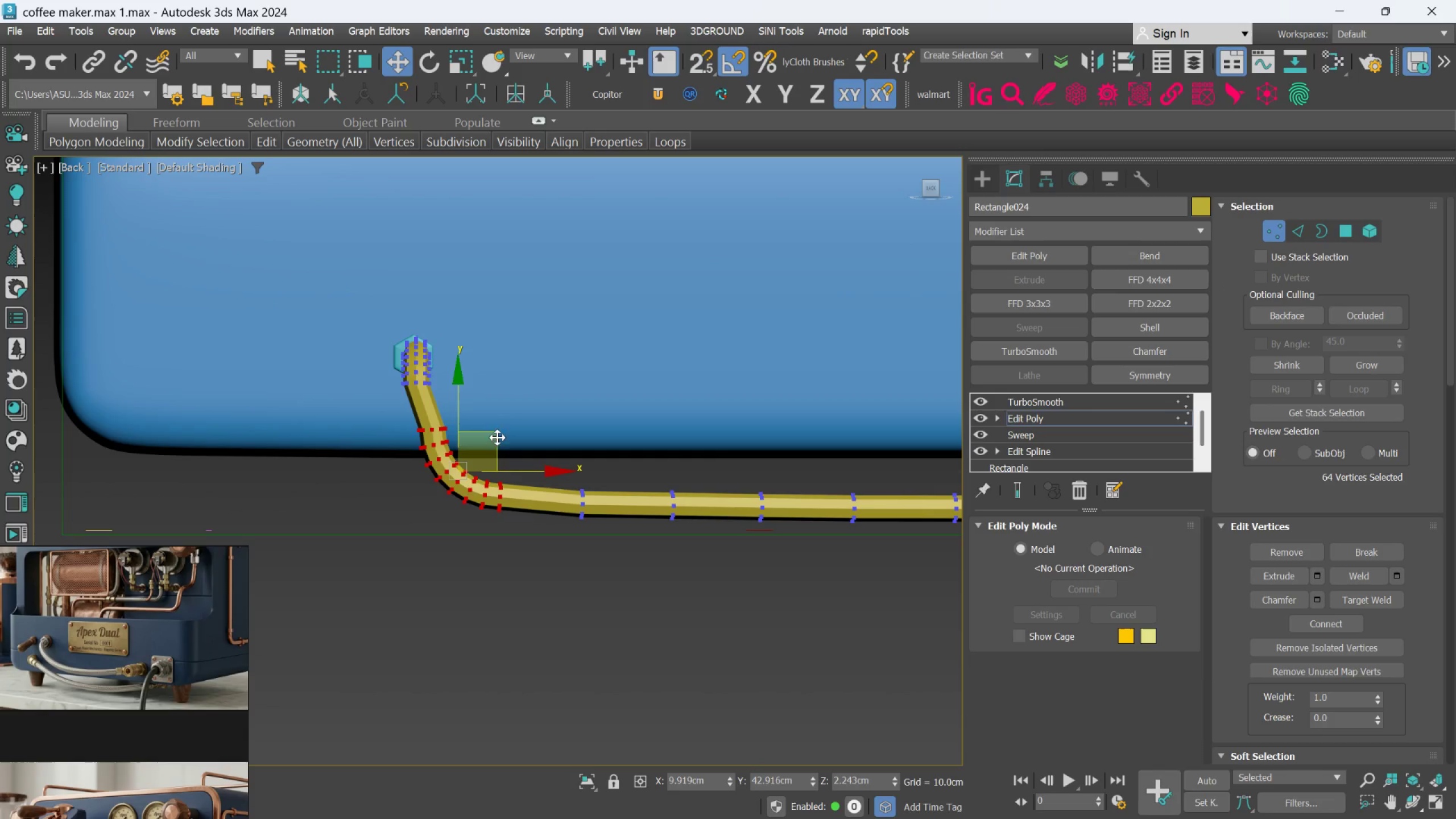 
key(Control+Z)
 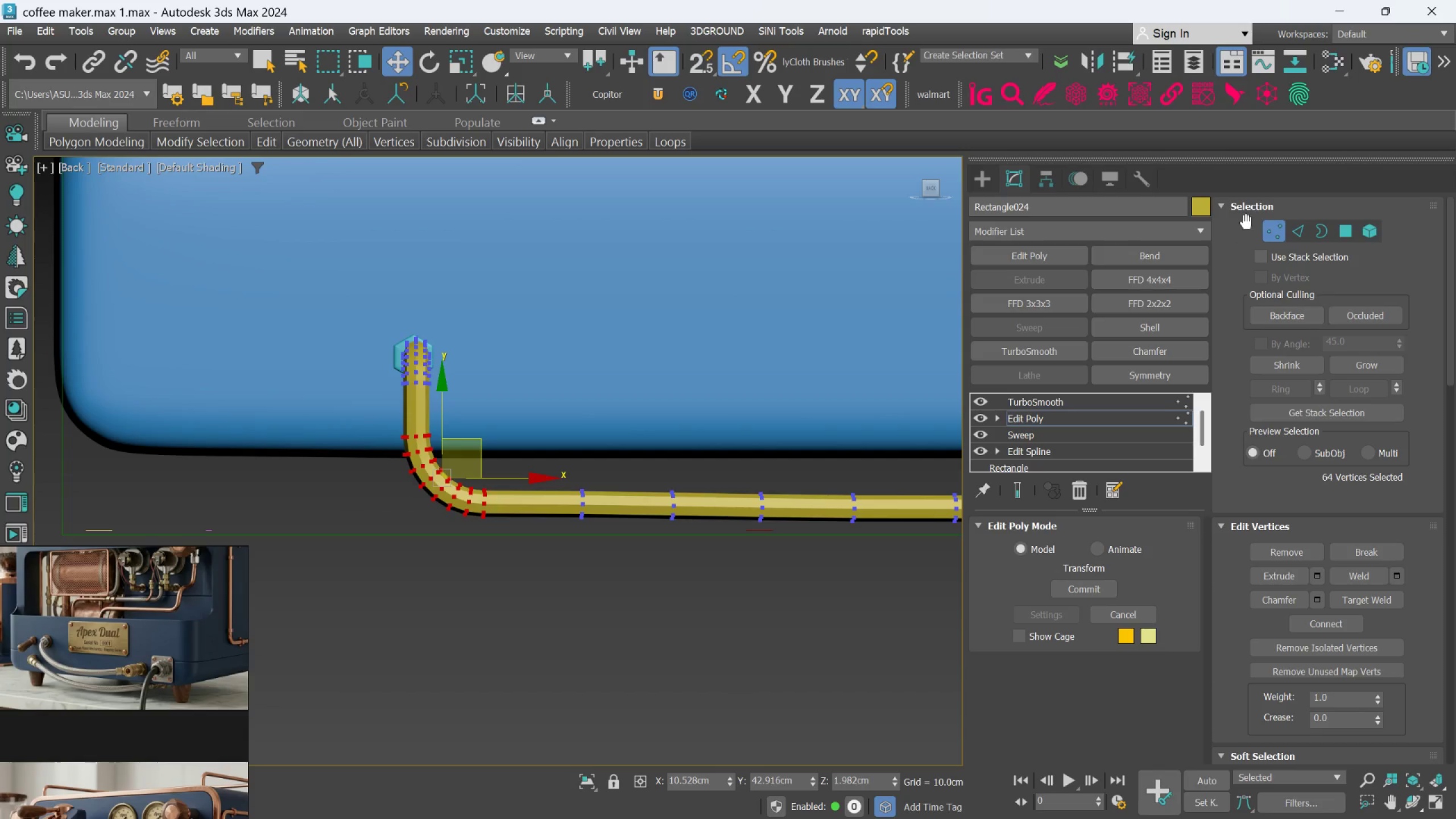 
left_click([1280, 224])
 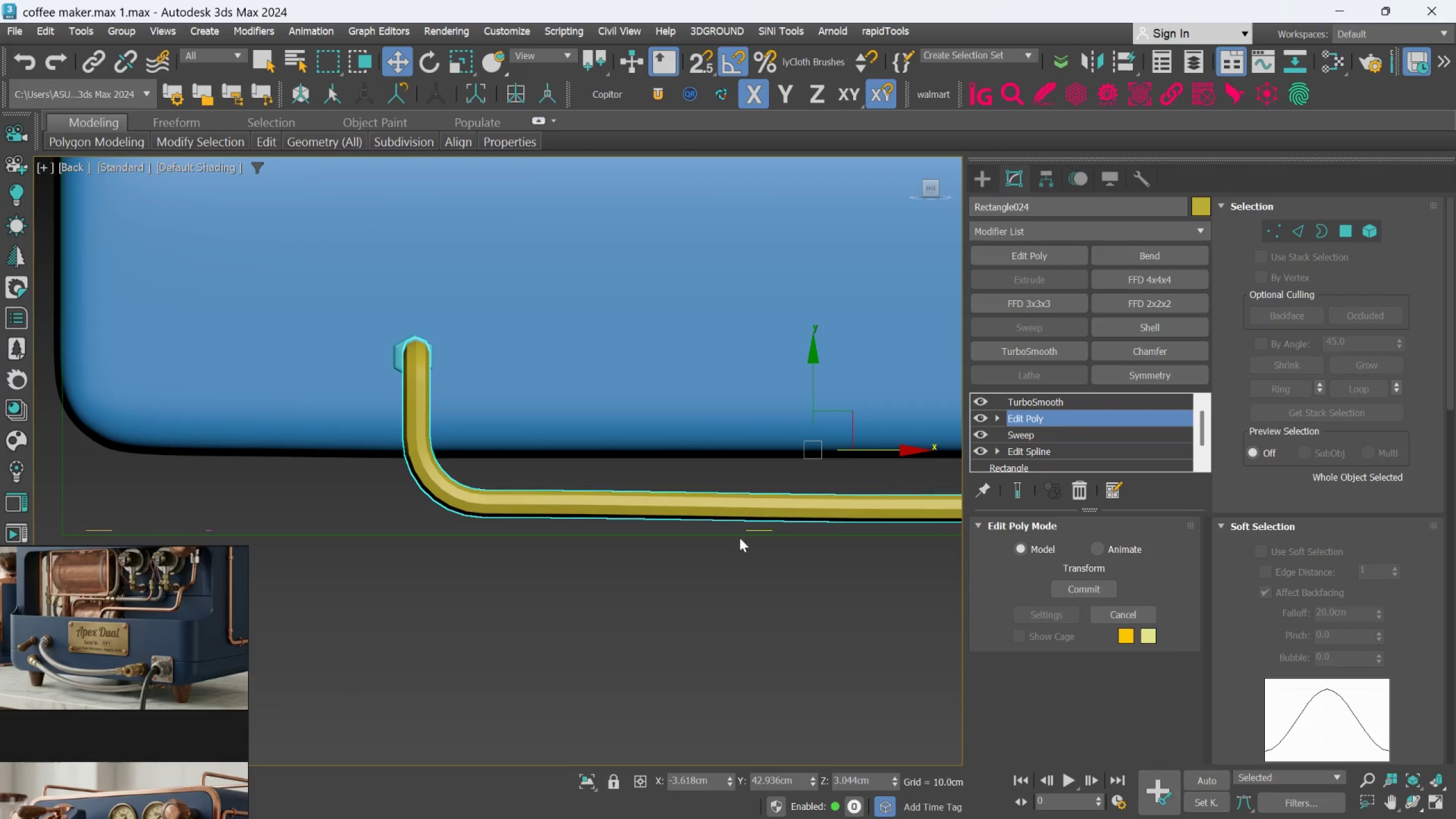 
scroll: coordinate [804, 532], scroll_direction: none, amount: 0.0
 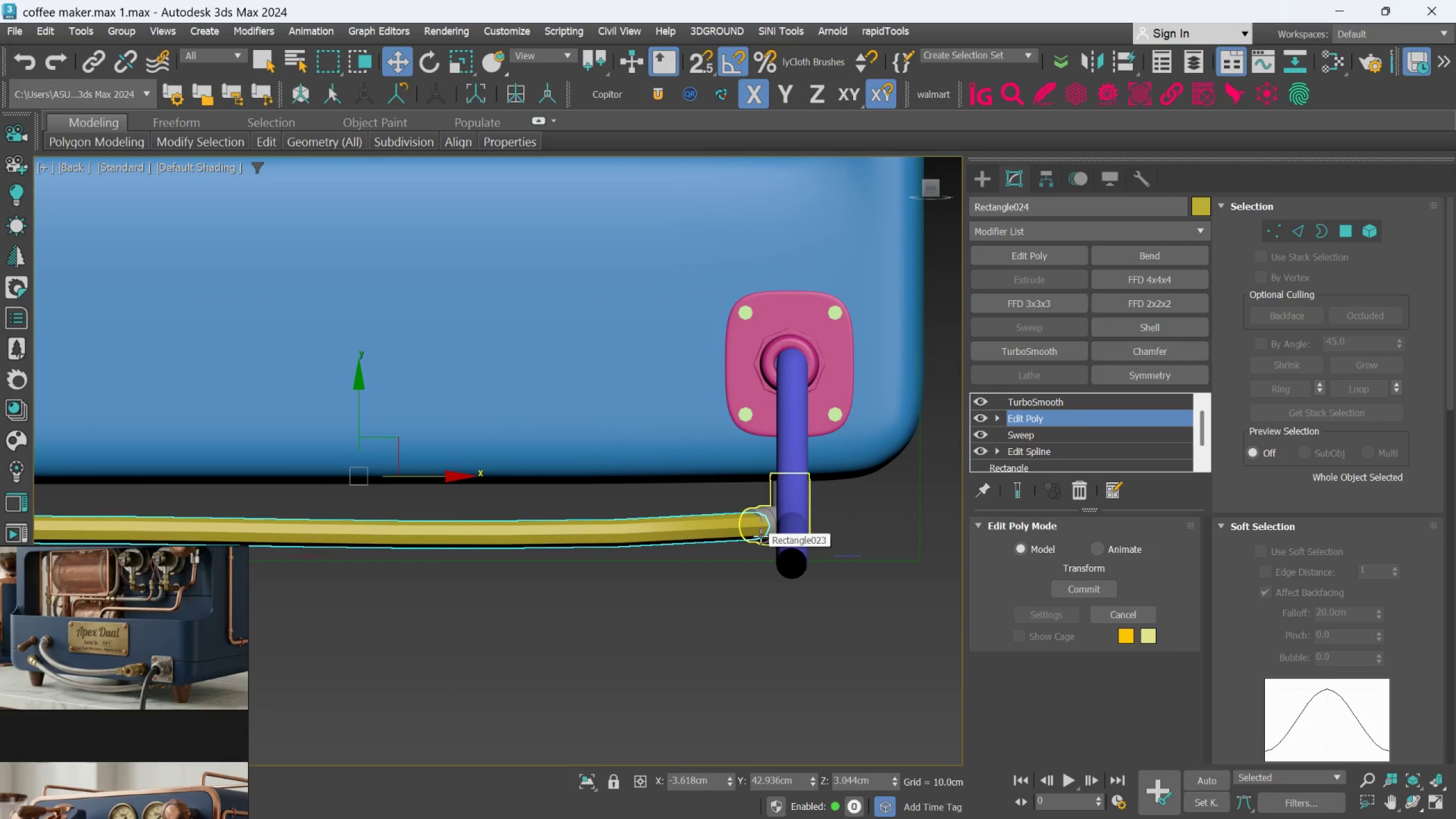 
left_click([760, 536])
 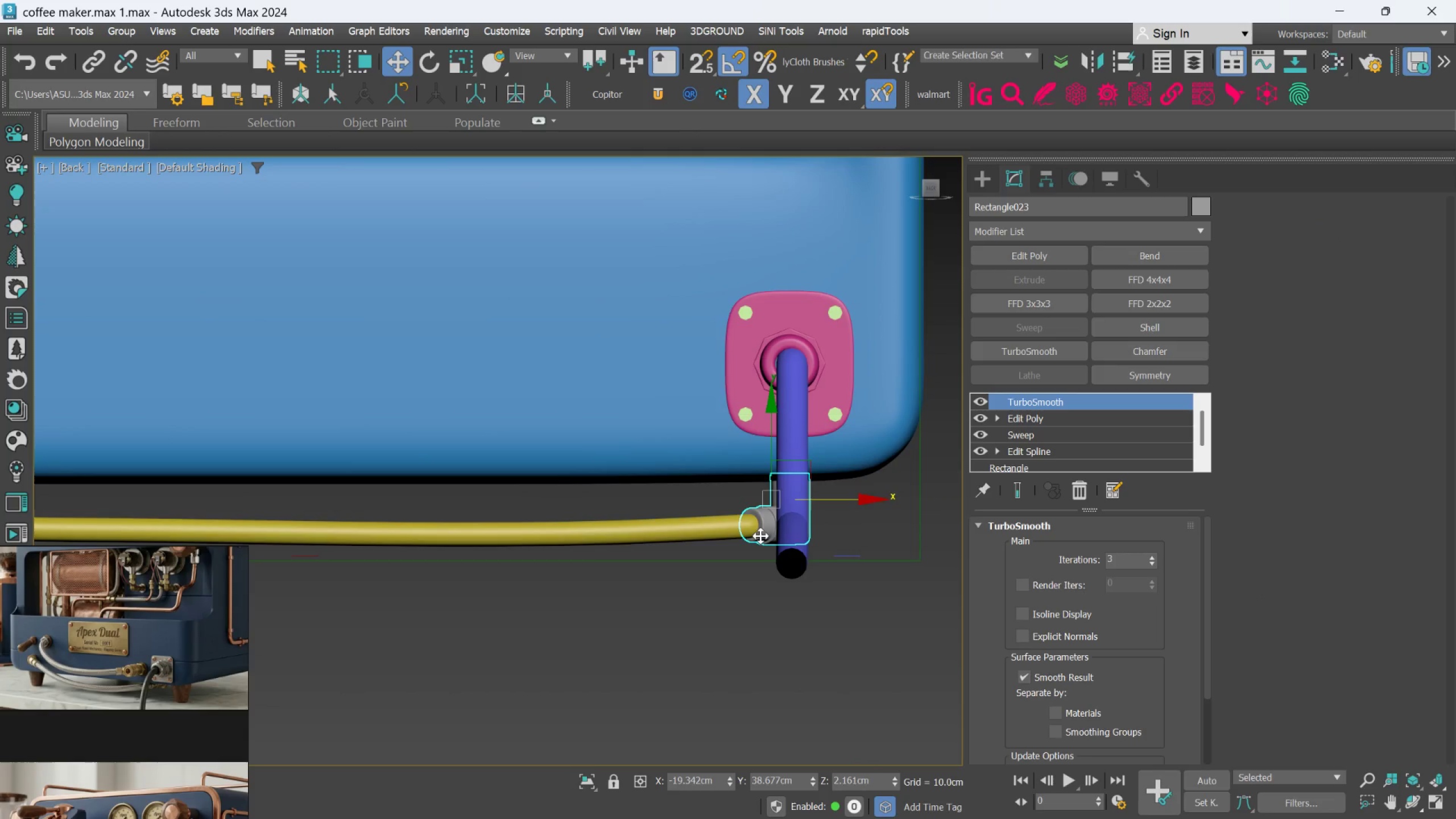 
hold_key(key=AltLeft, duration=1.35)
 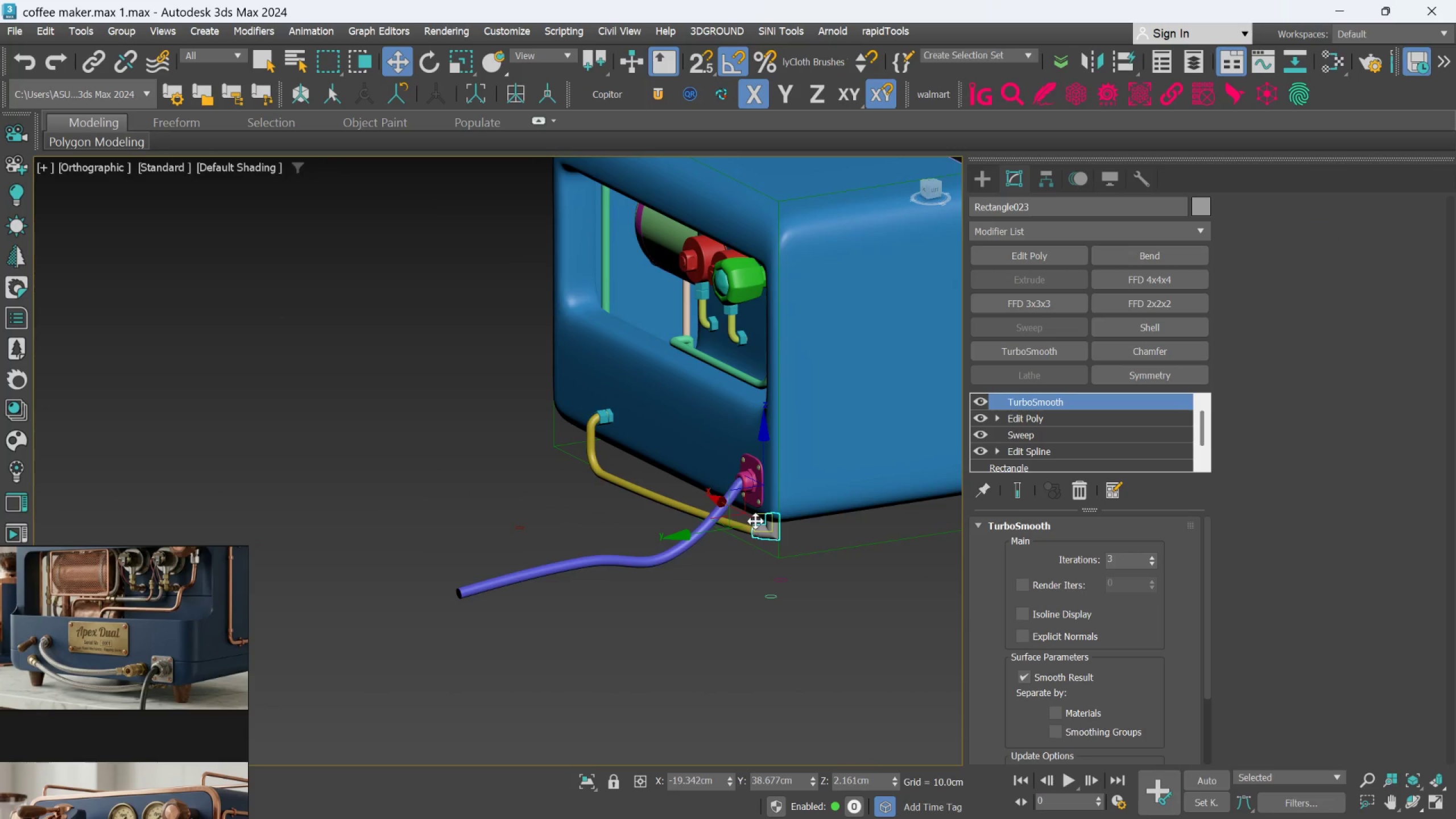 
scroll: coordinate [760, 536], scroll_direction: down, amount: 3.0
 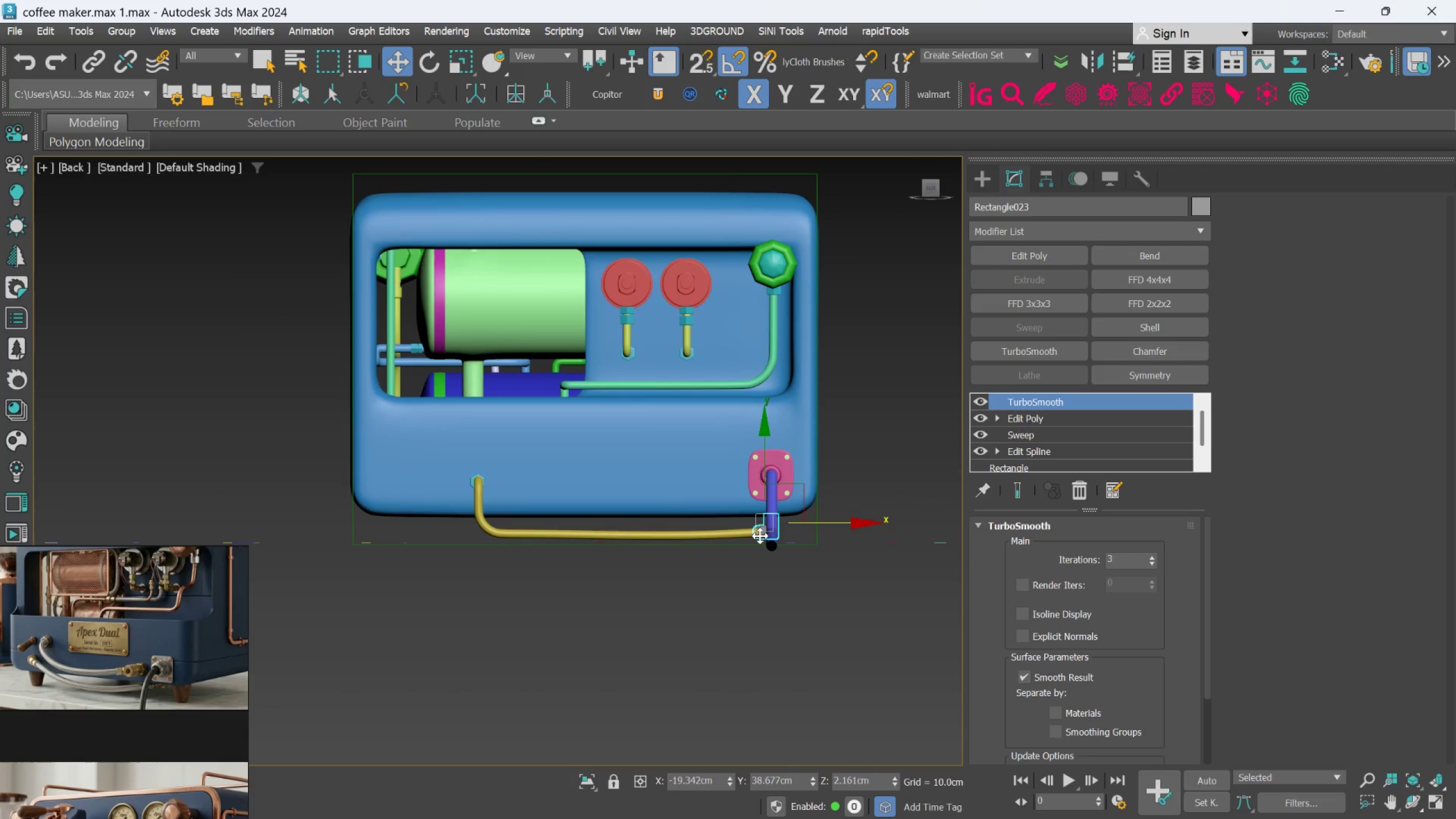 
scroll: coordinate [755, 521], scroll_direction: up, amount: 2.0
 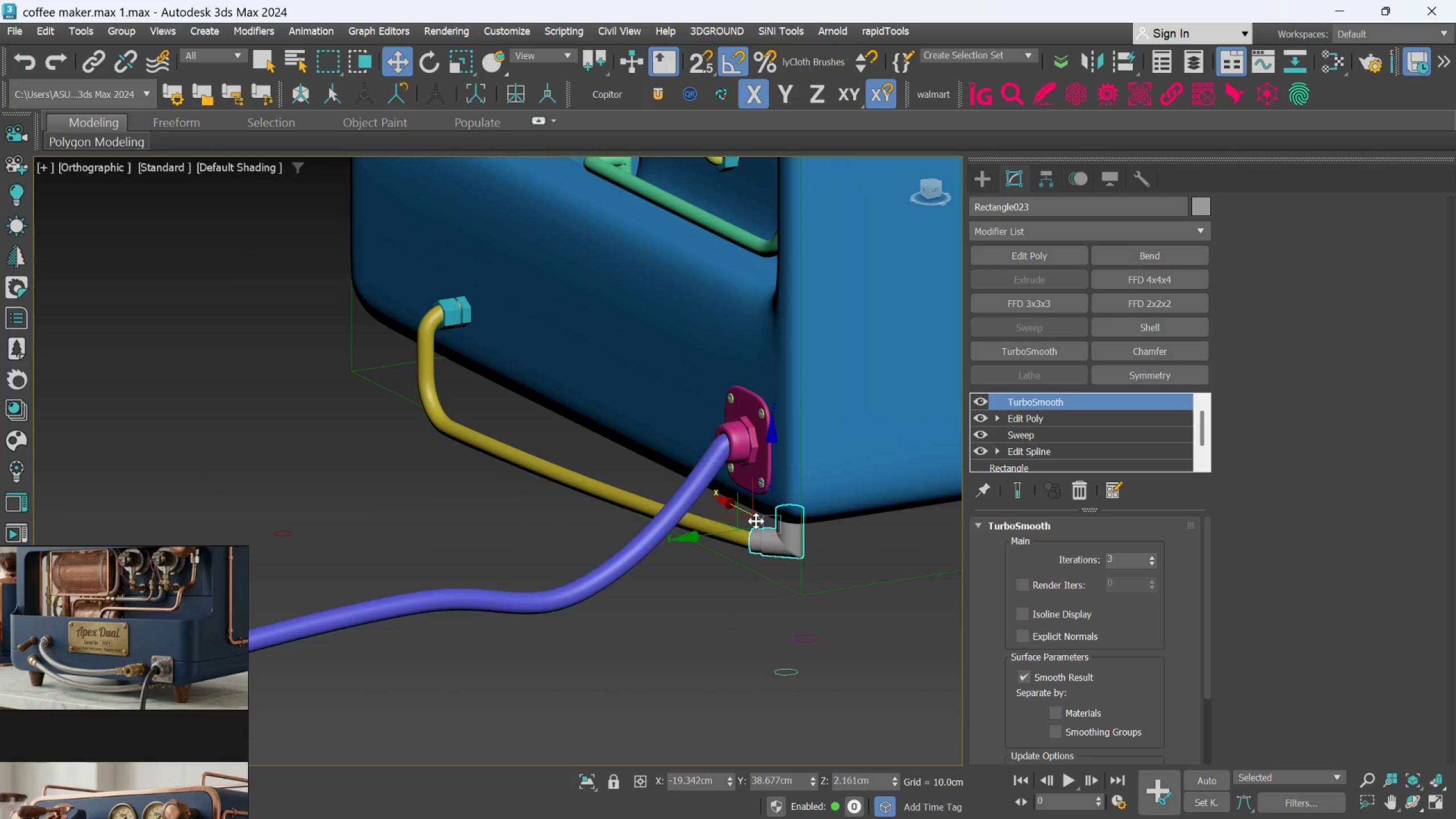 
hold_key(key=AltLeft, duration=2.11)
 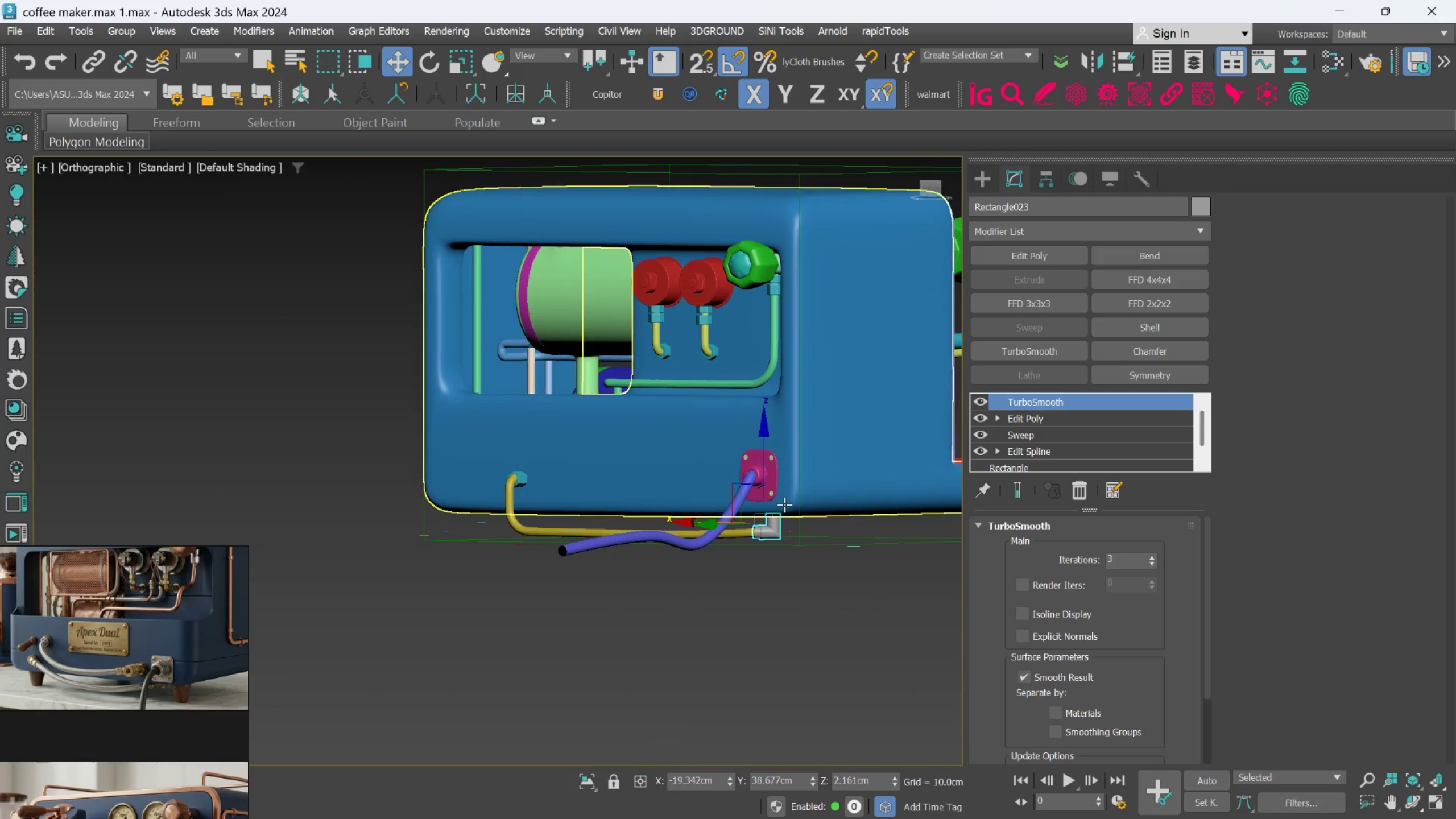 
scroll: coordinate [756, 521], scroll_direction: down, amount: 2.0
 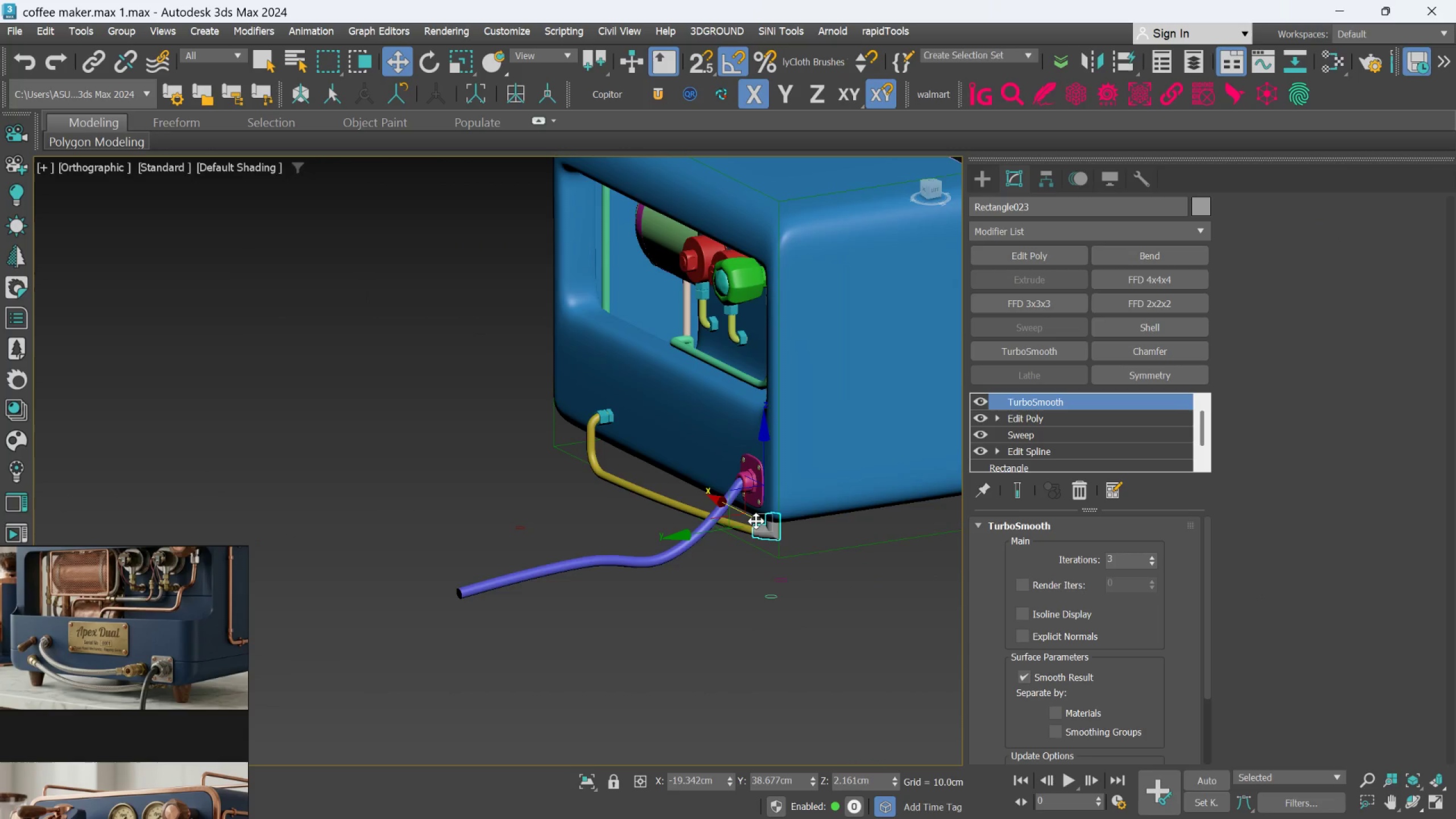 
hold_key(key=AltLeft, duration=1.05)
 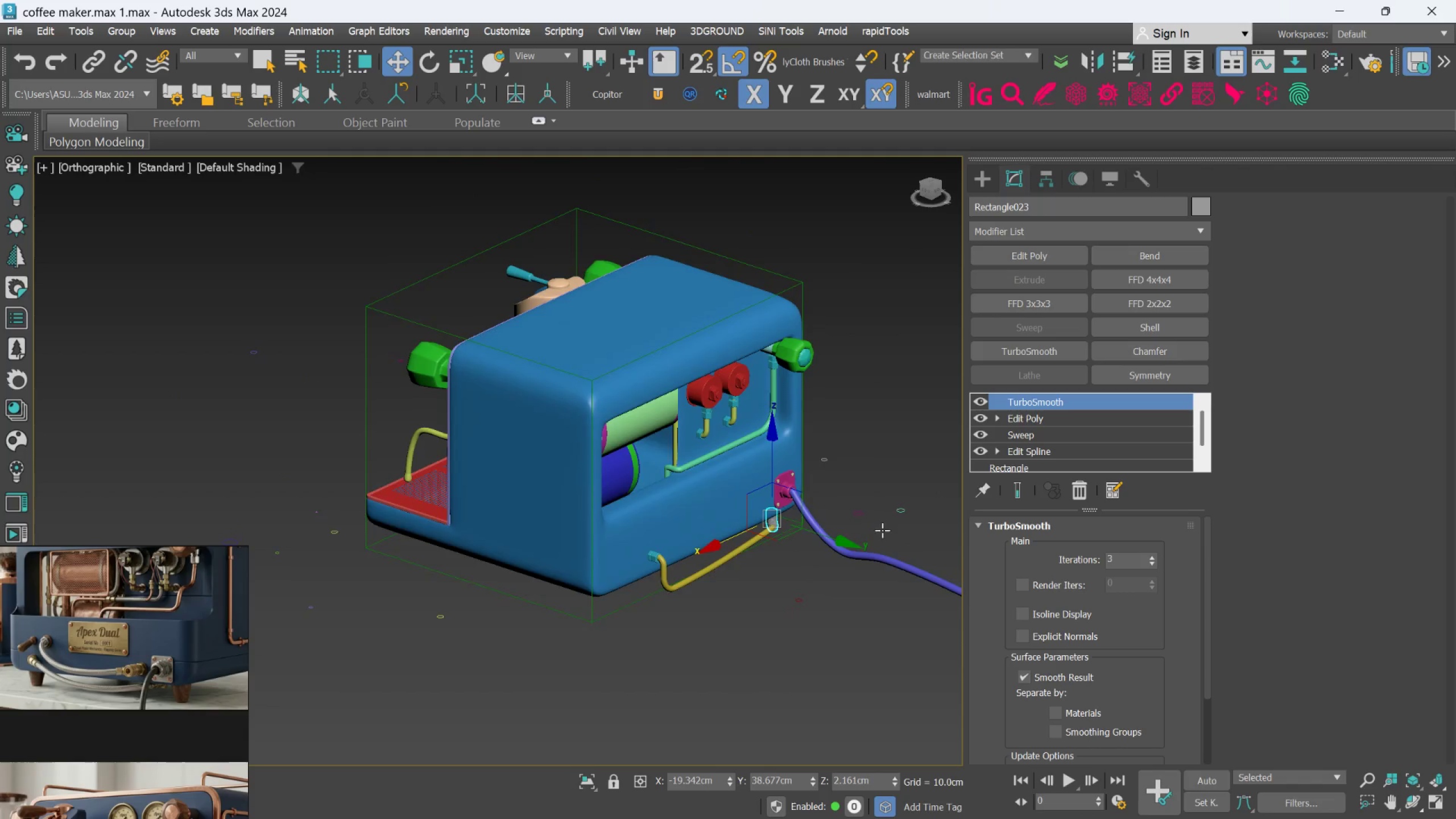 
scroll: coordinate [784, 504], scroll_direction: down, amount: 1.0
 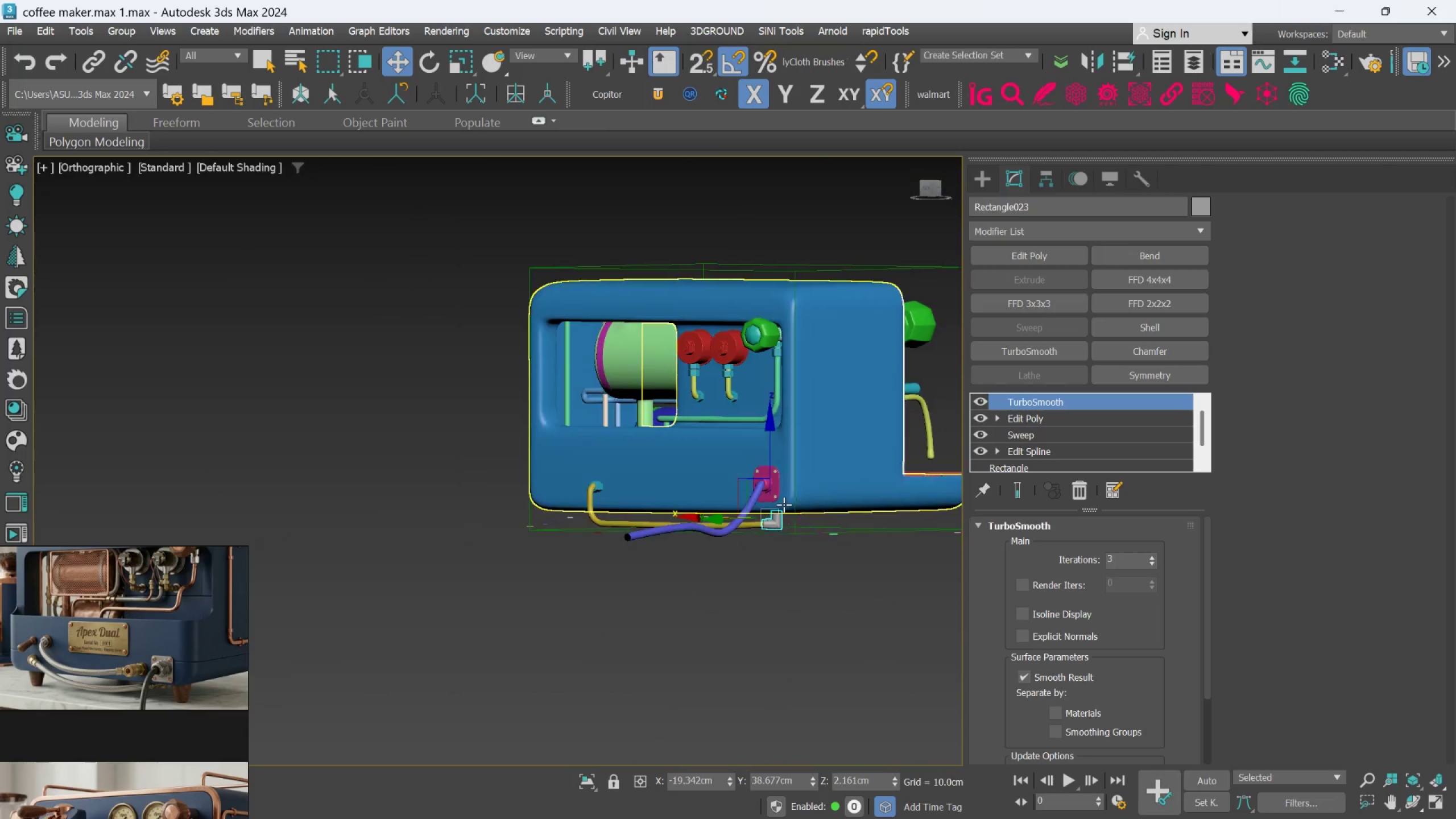 
hold_key(key=AltLeft, duration=0.39)
 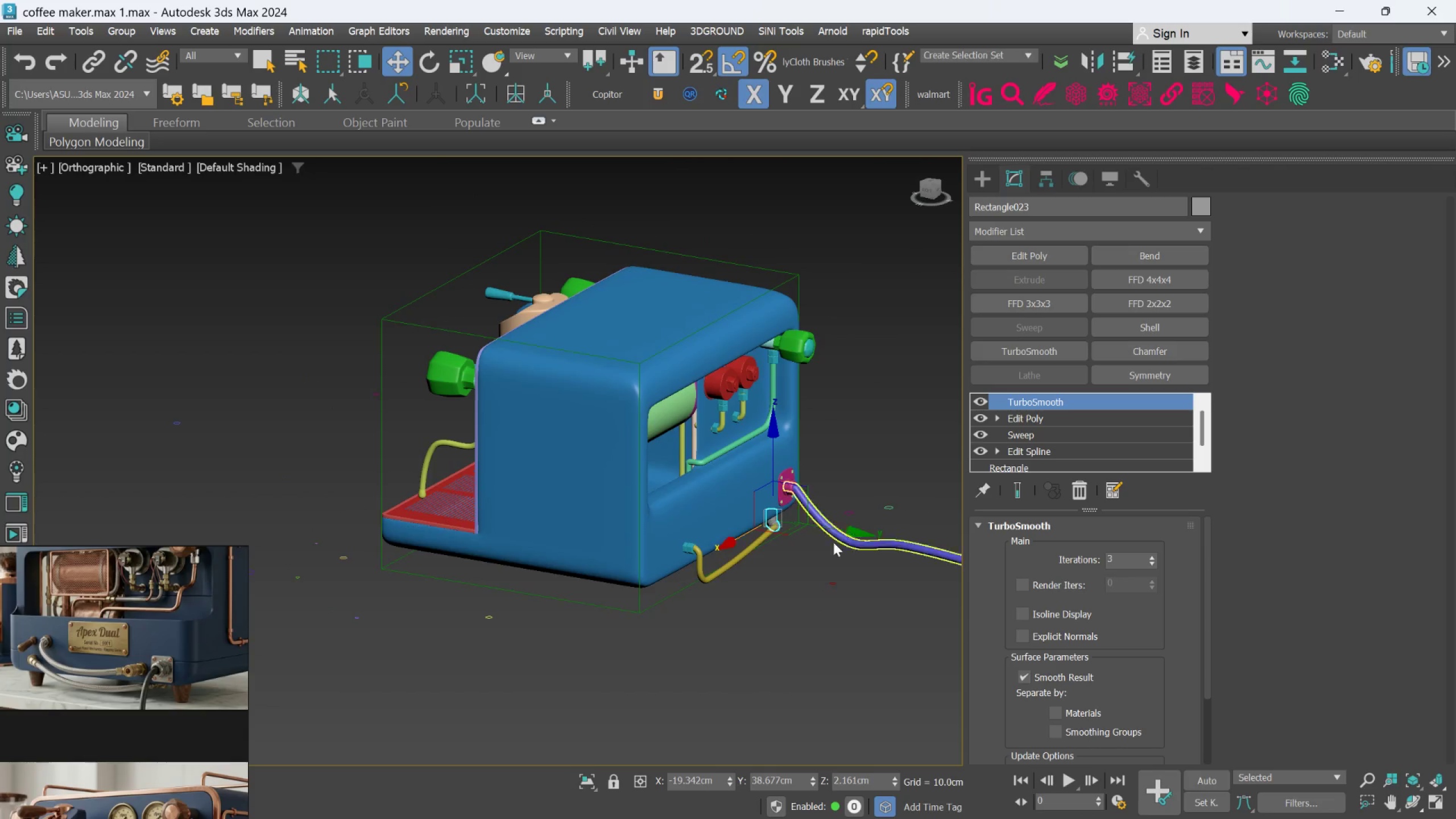 
hold_key(key=AltLeft, duration=1.22)
 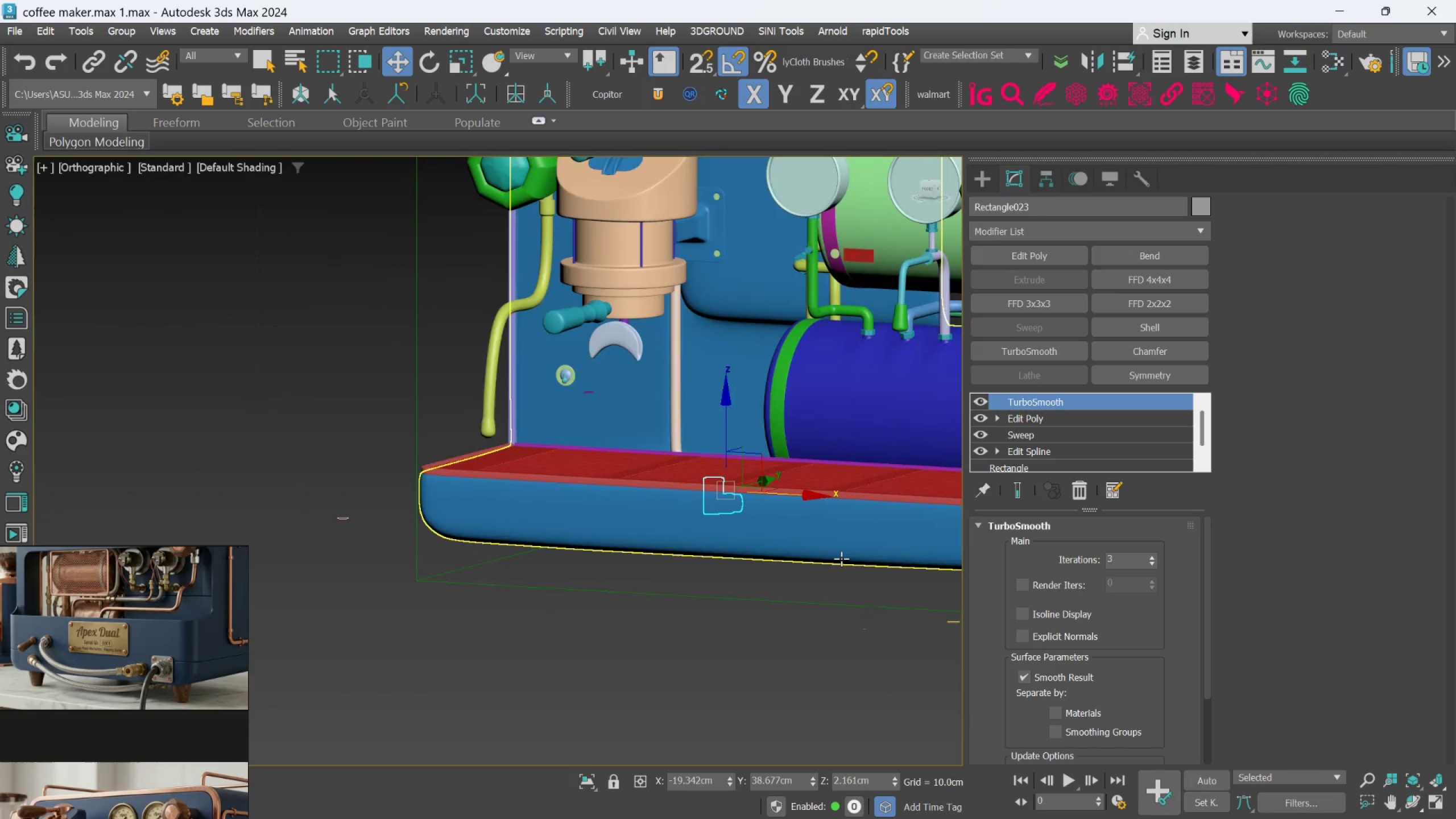 
scroll: coordinate [823, 544], scroll_direction: up, amount: 2.0
 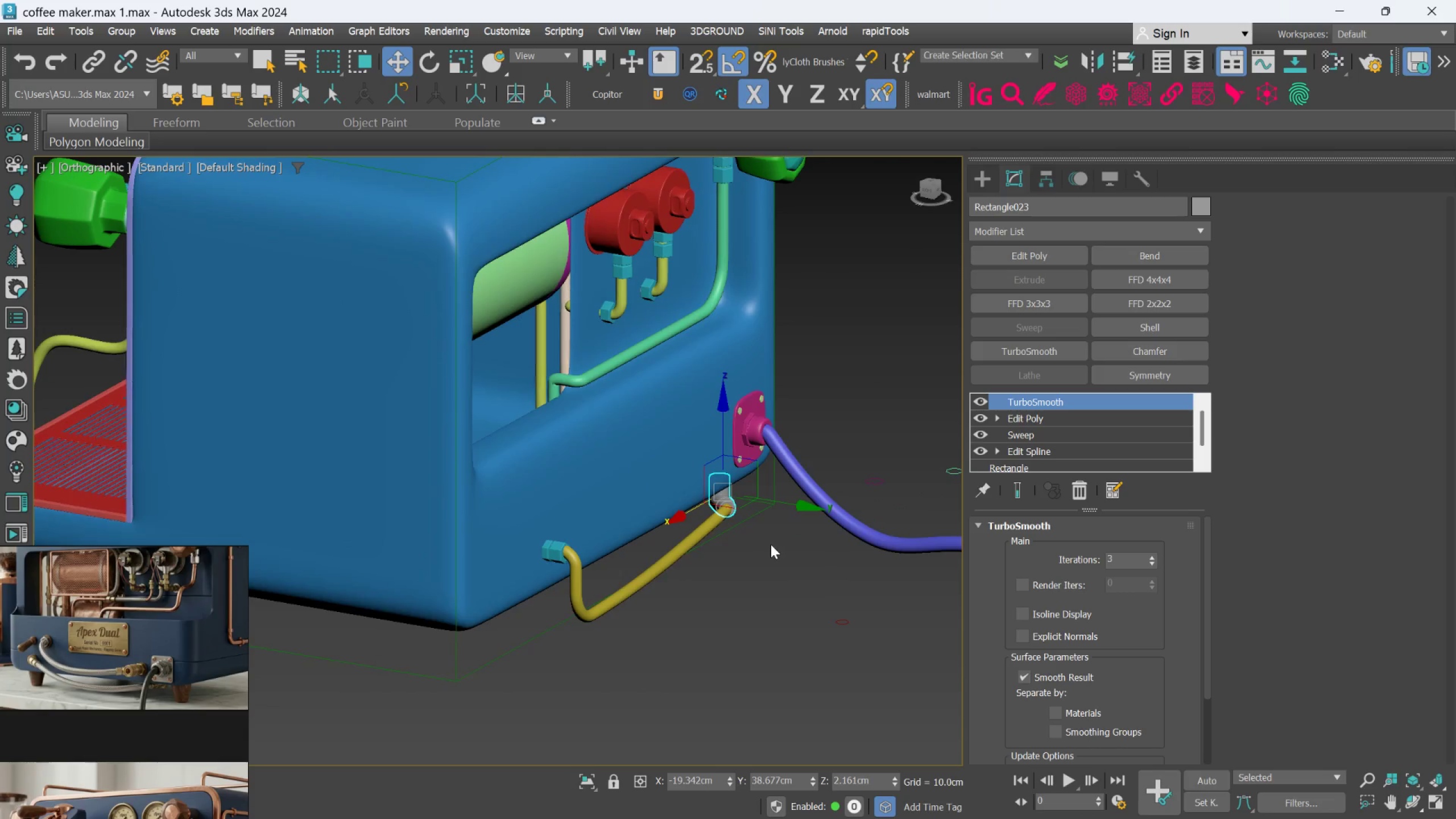 
hold_key(key=AltLeft, duration=1.98)
 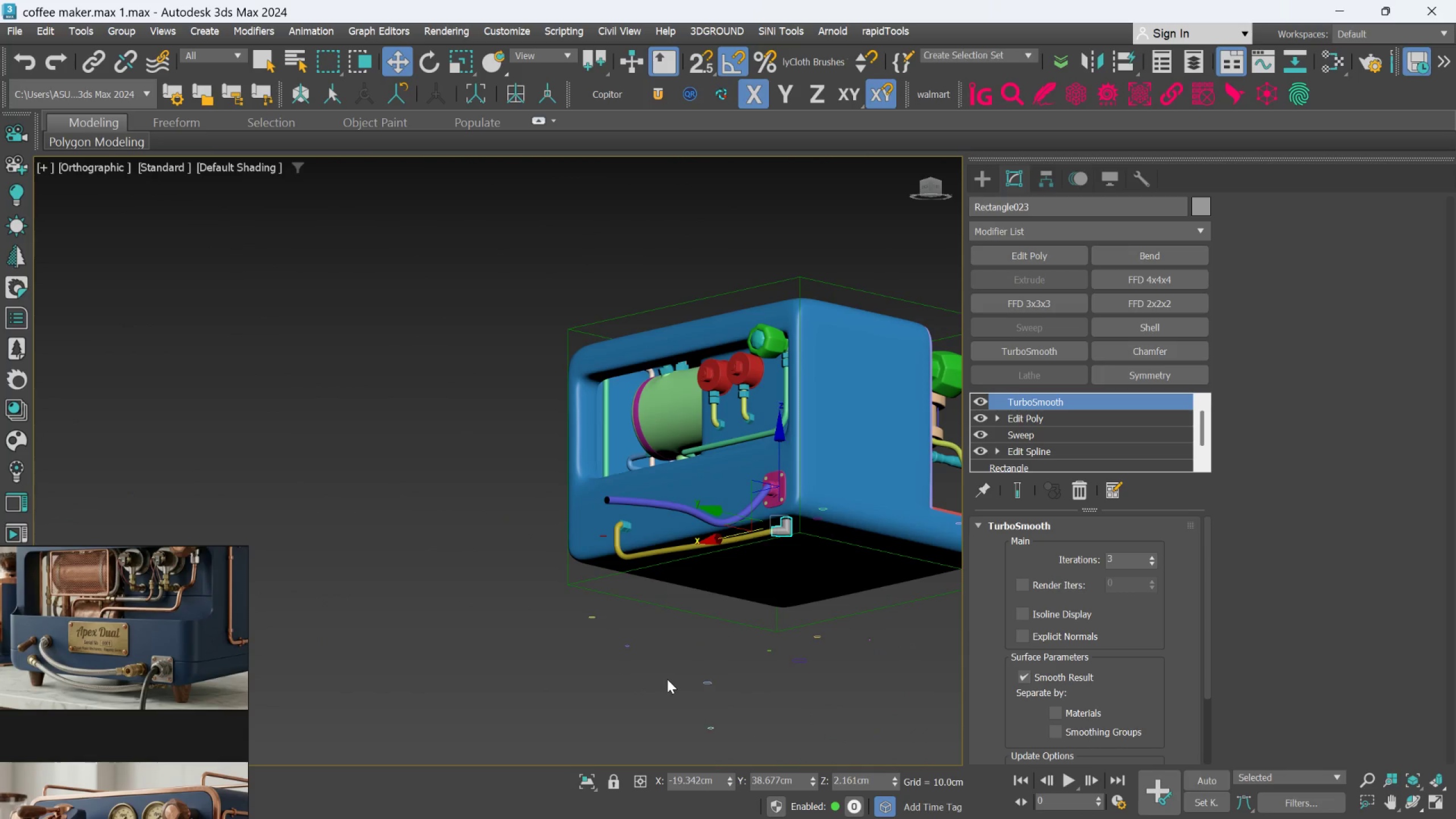 
scroll: coordinate [841, 559], scroll_direction: down, amount: 2.0
 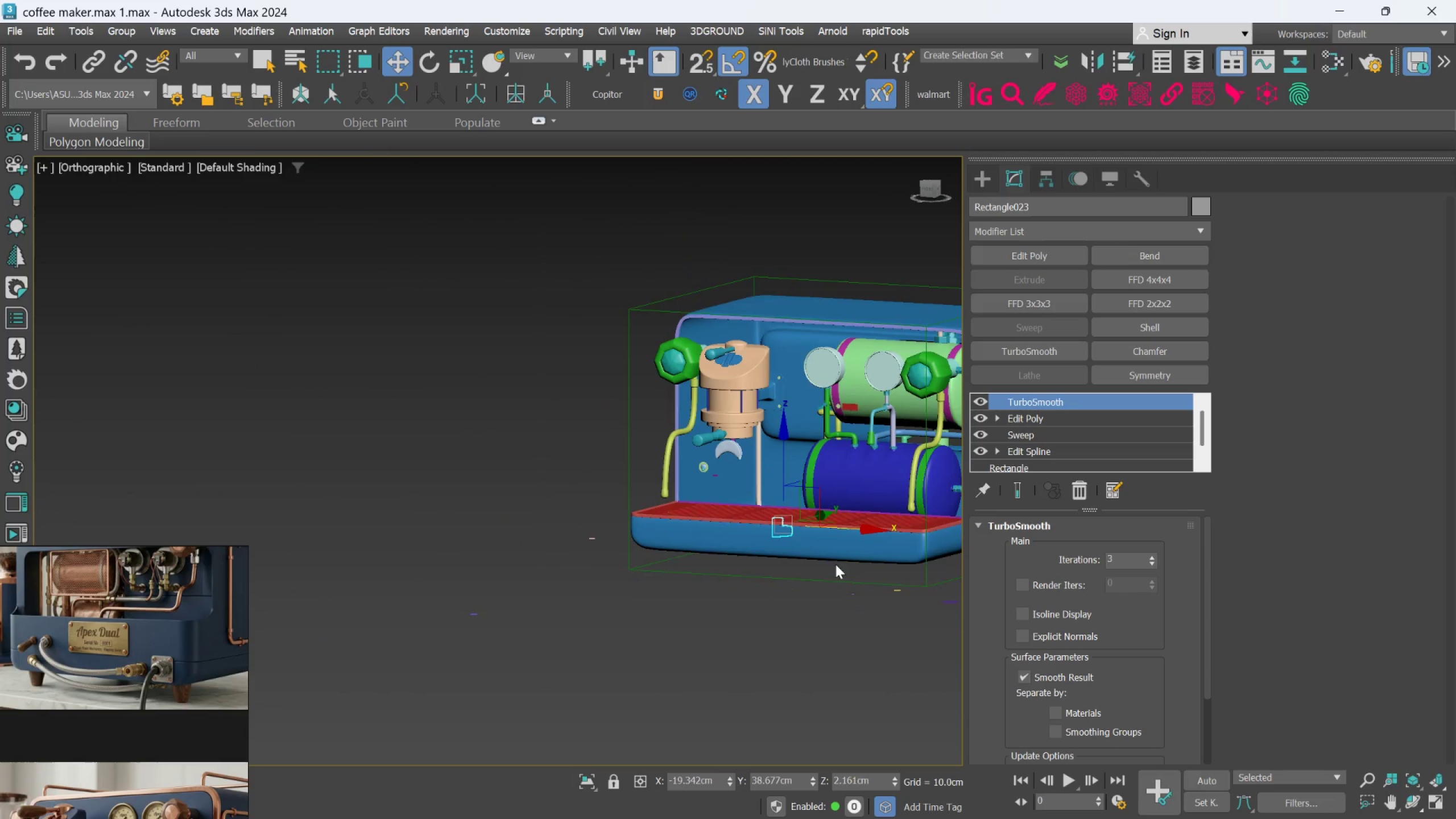 
hold_key(key=AltLeft, duration=0.61)
 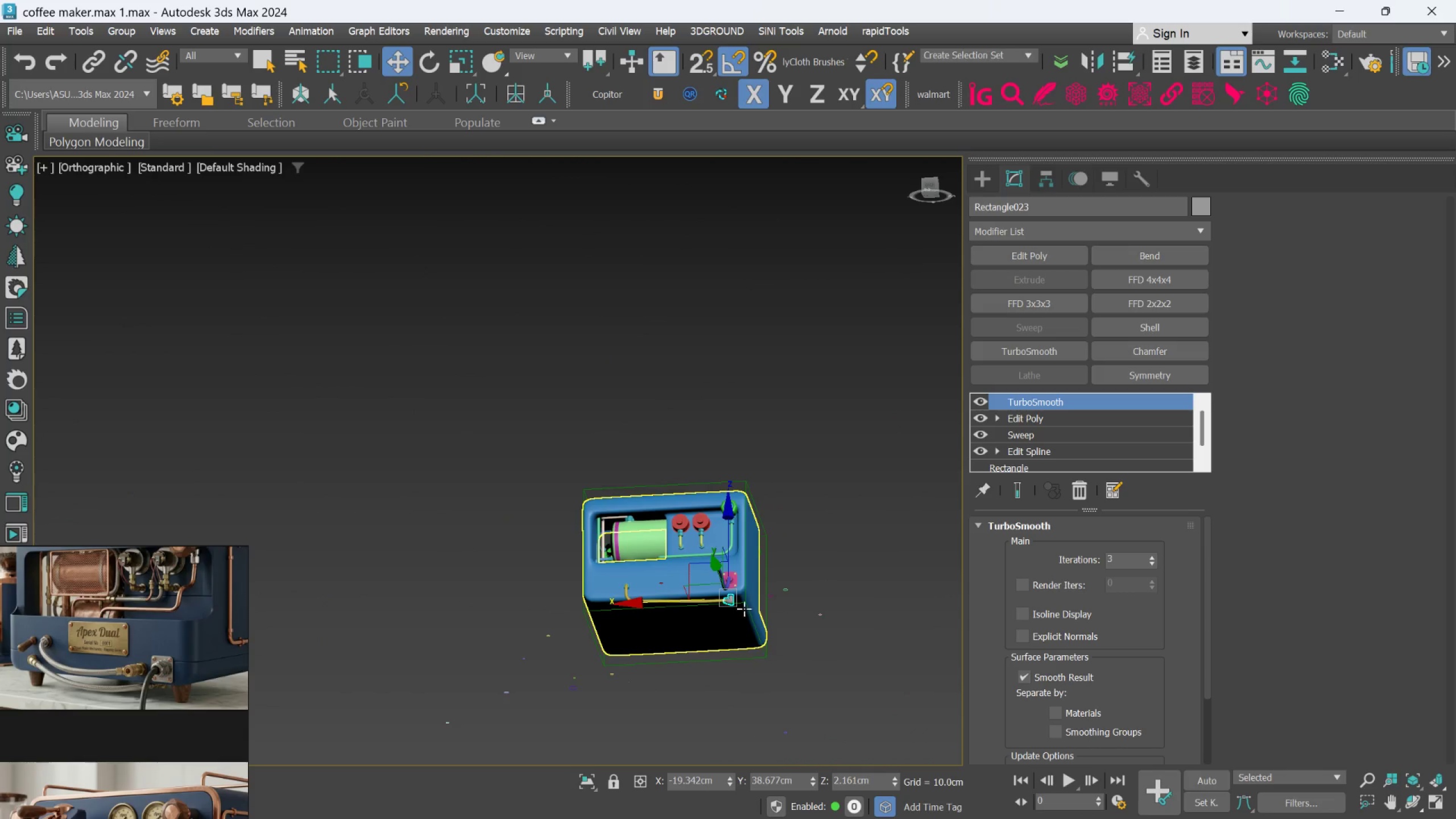 
scroll: coordinate [676, 672], scroll_direction: down, amount: 2.0
 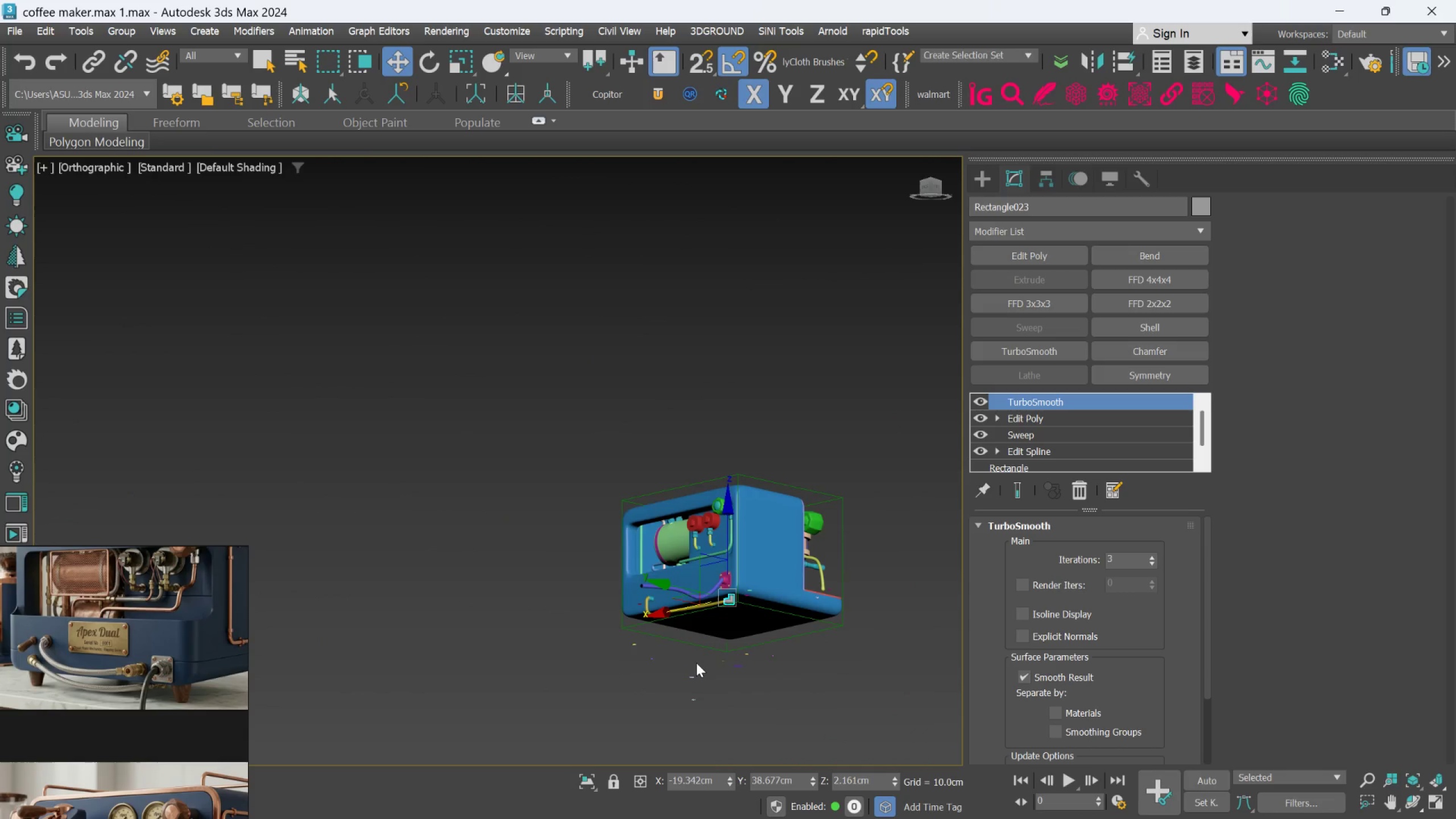 
scroll: coordinate [721, 585], scroll_direction: up, amount: 5.0
 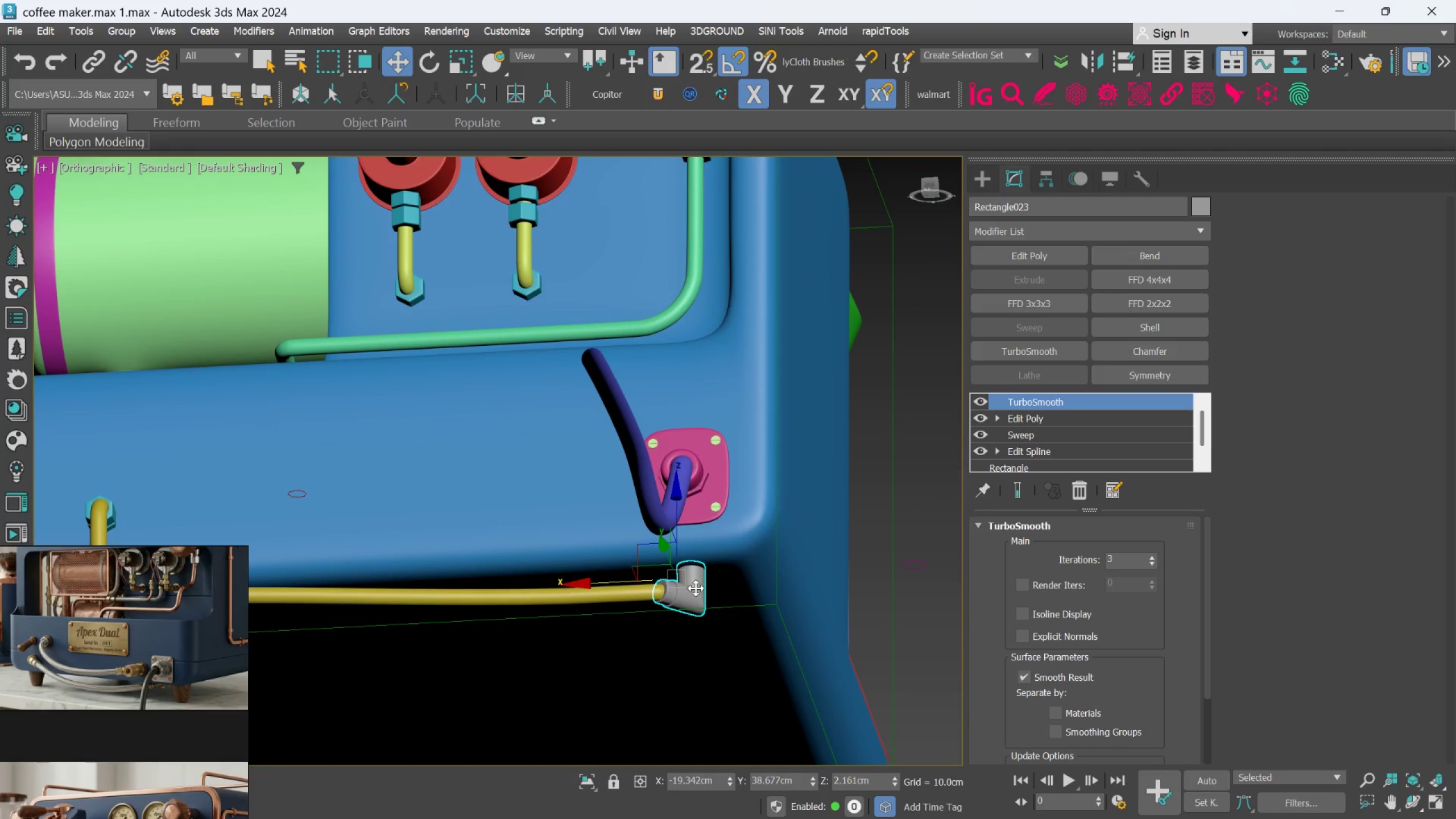 
left_click([696, 588])
 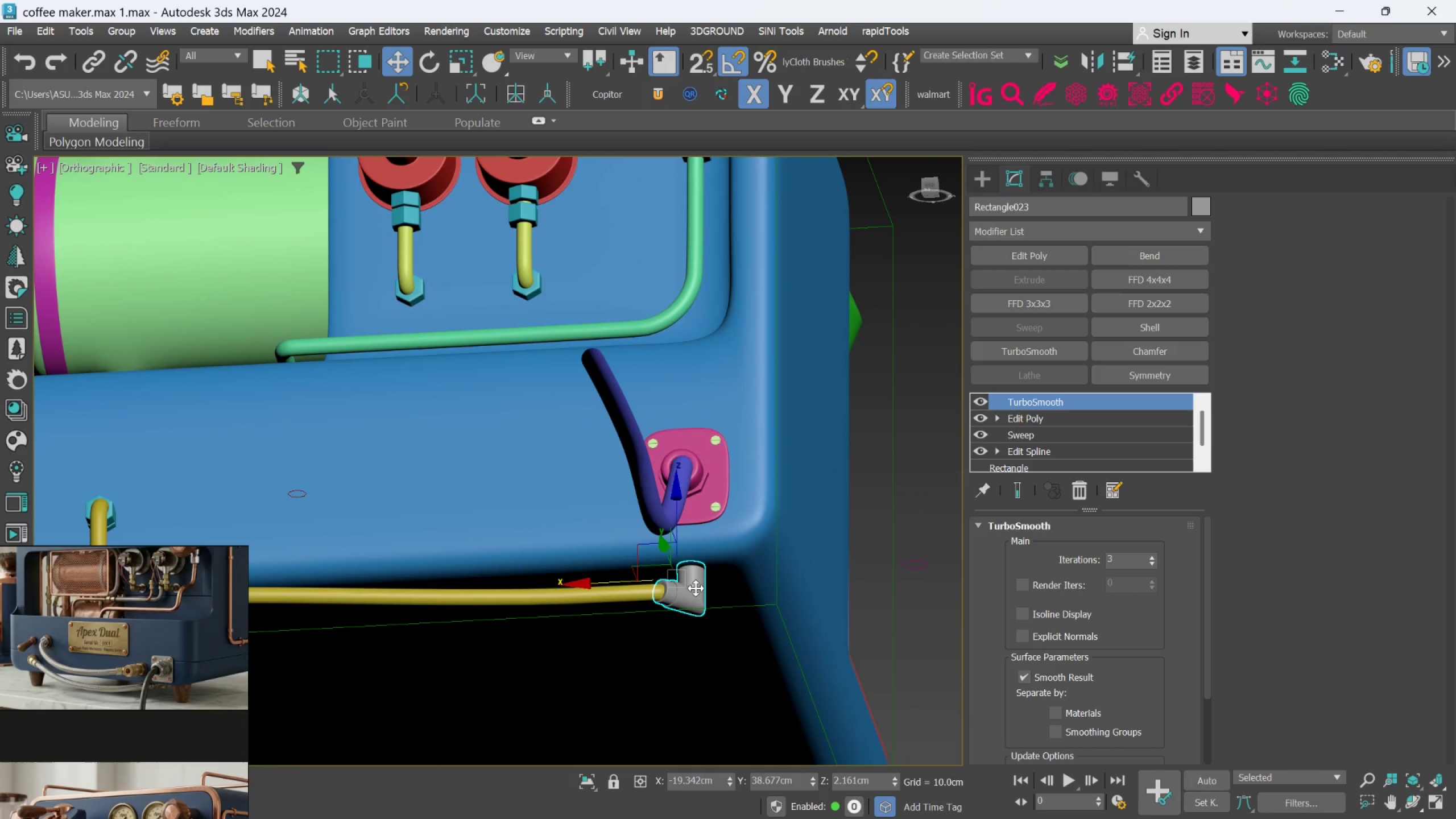 
hold_key(key=AltLeft, duration=1.5)
 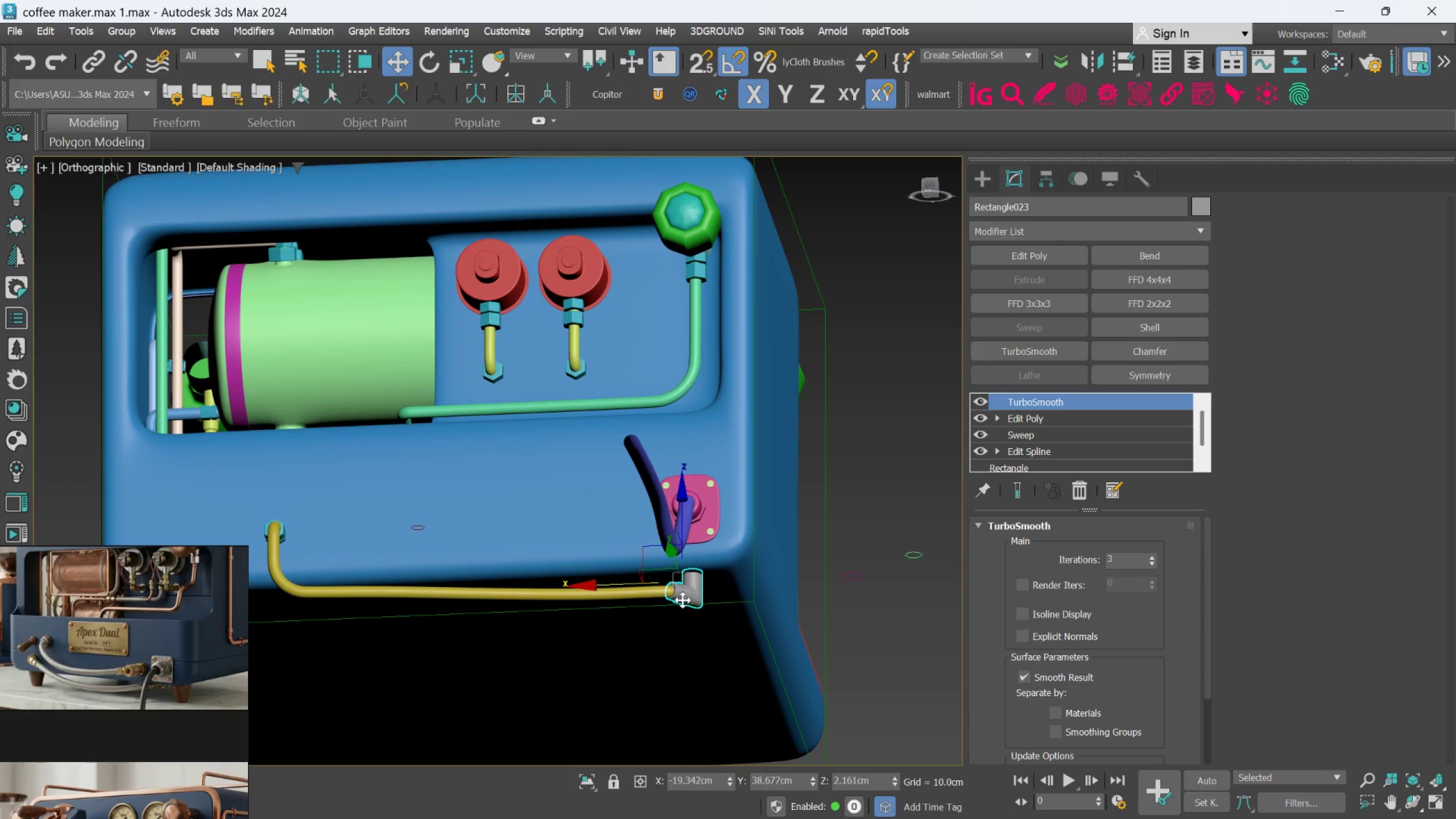 
scroll: coordinate [696, 588], scroll_direction: down, amount: 1.0
 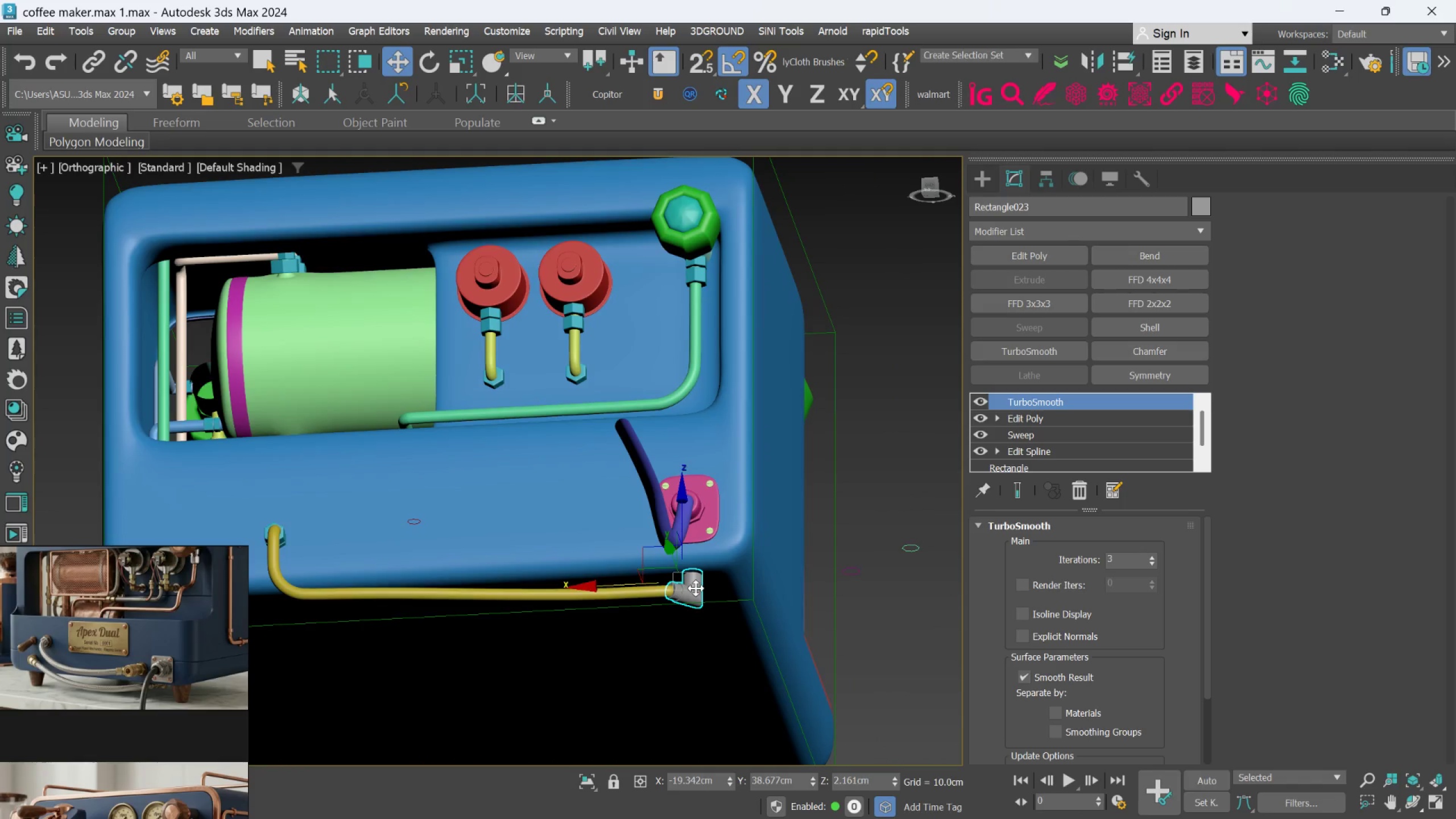 
scroll: coordinate [680, 599], scroll_direction: up, amount: 2.0
 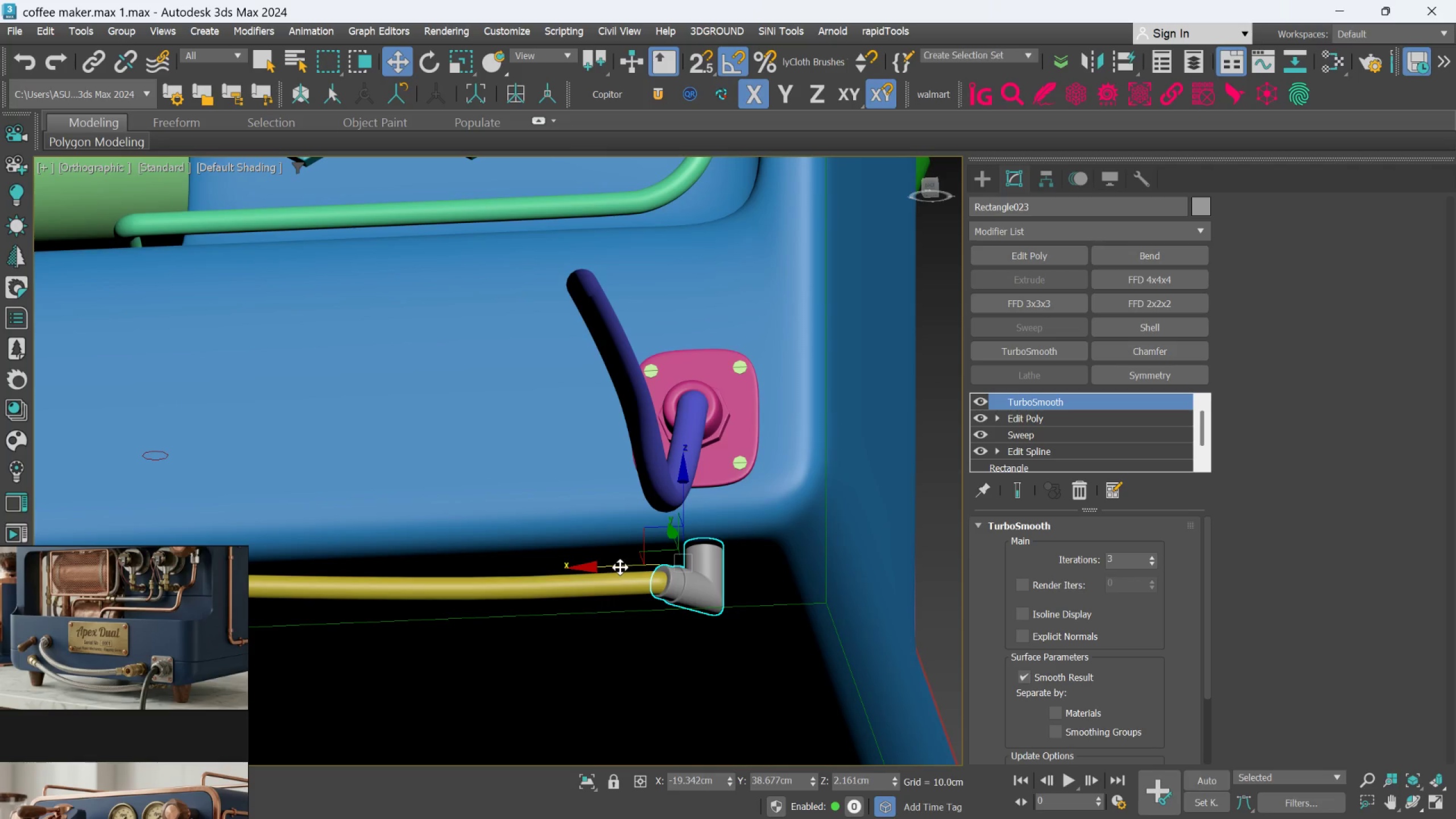 
left_click_drag(start_coordinate=[619, 566], to_coordinate=[552, 583])
 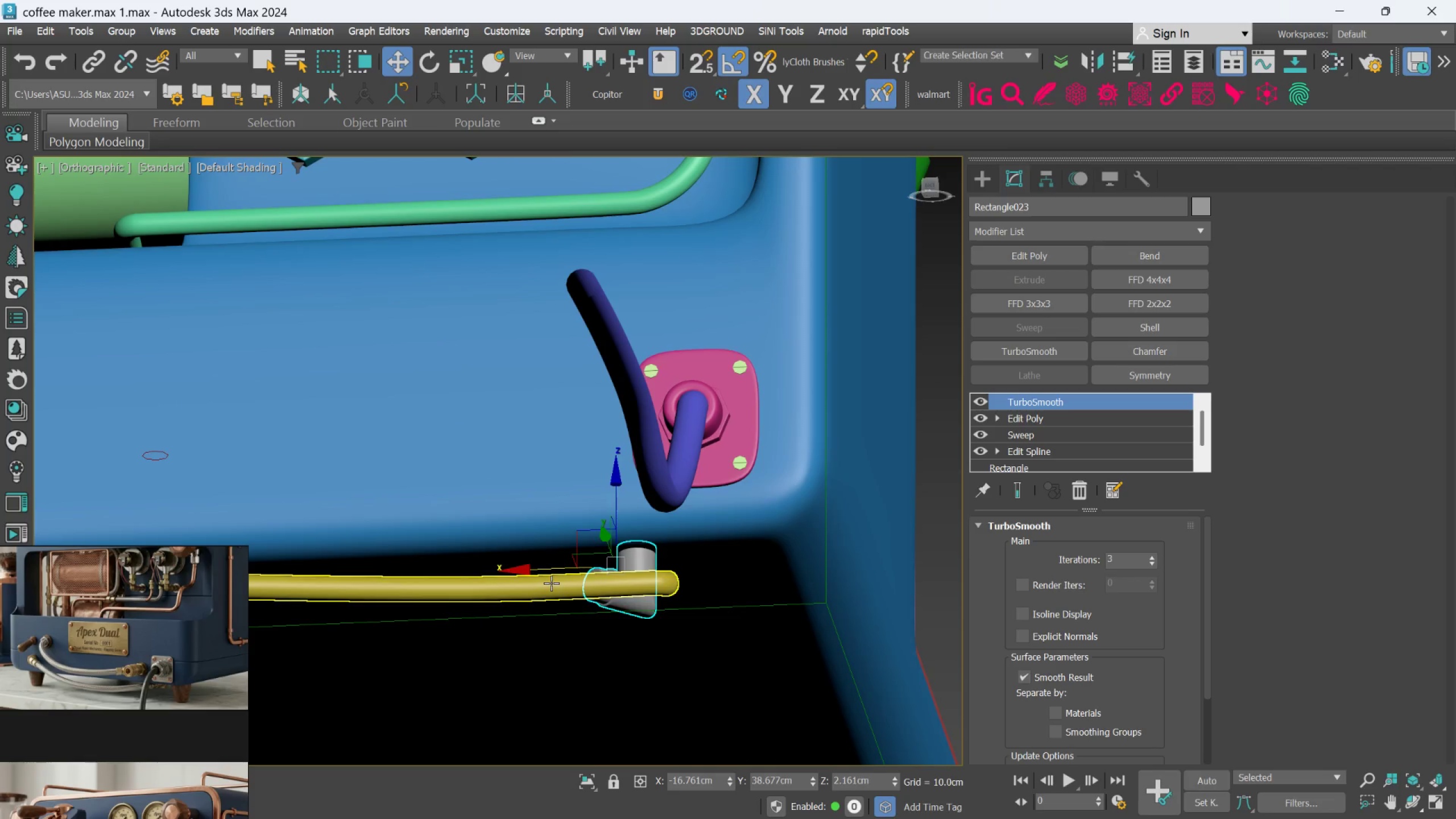 
hold_key(key=AltLeft, duration=0.53)
 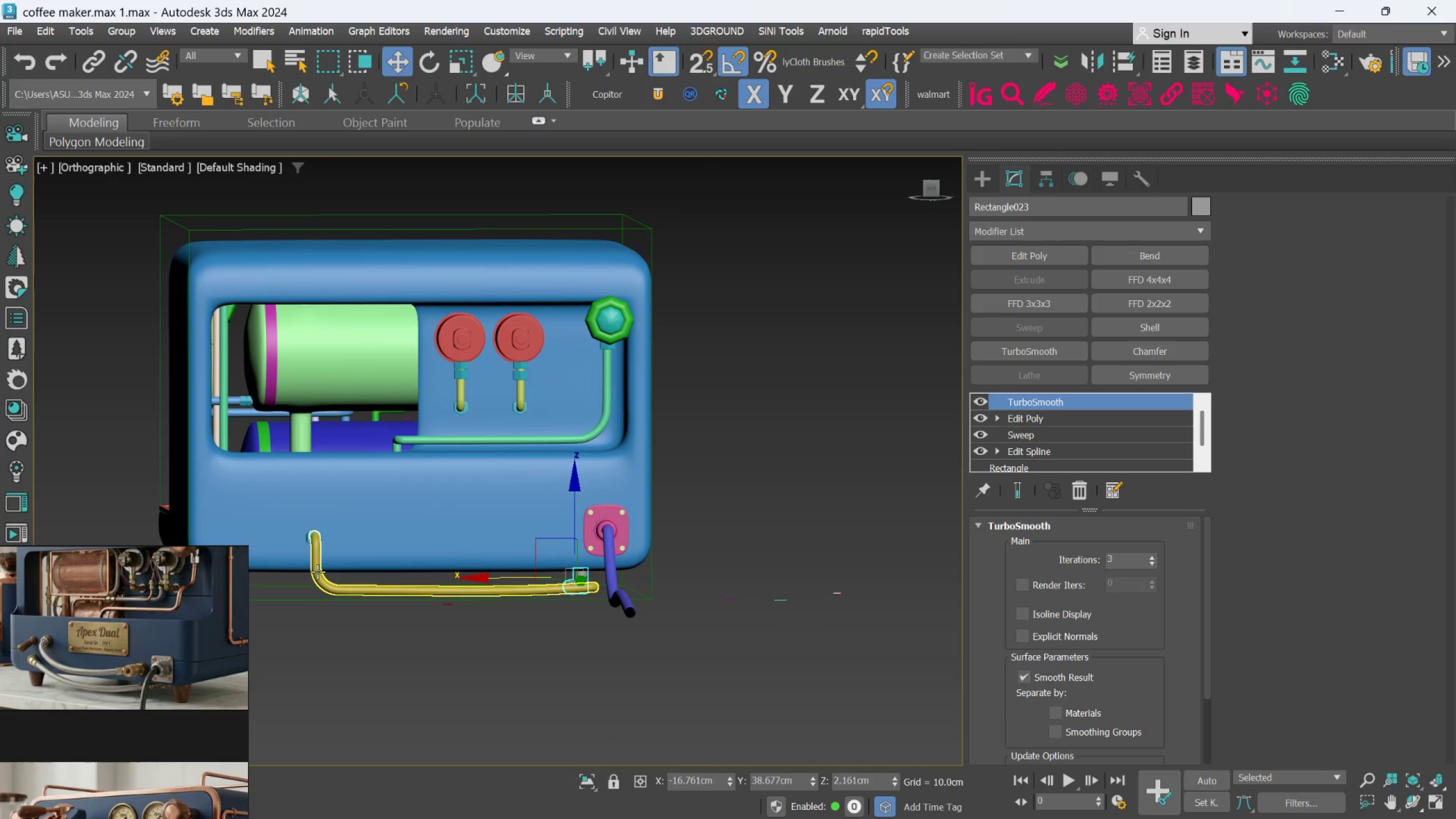 
scroll: coordinate [551, 583], scroll_direction: down, amount: 3.0
 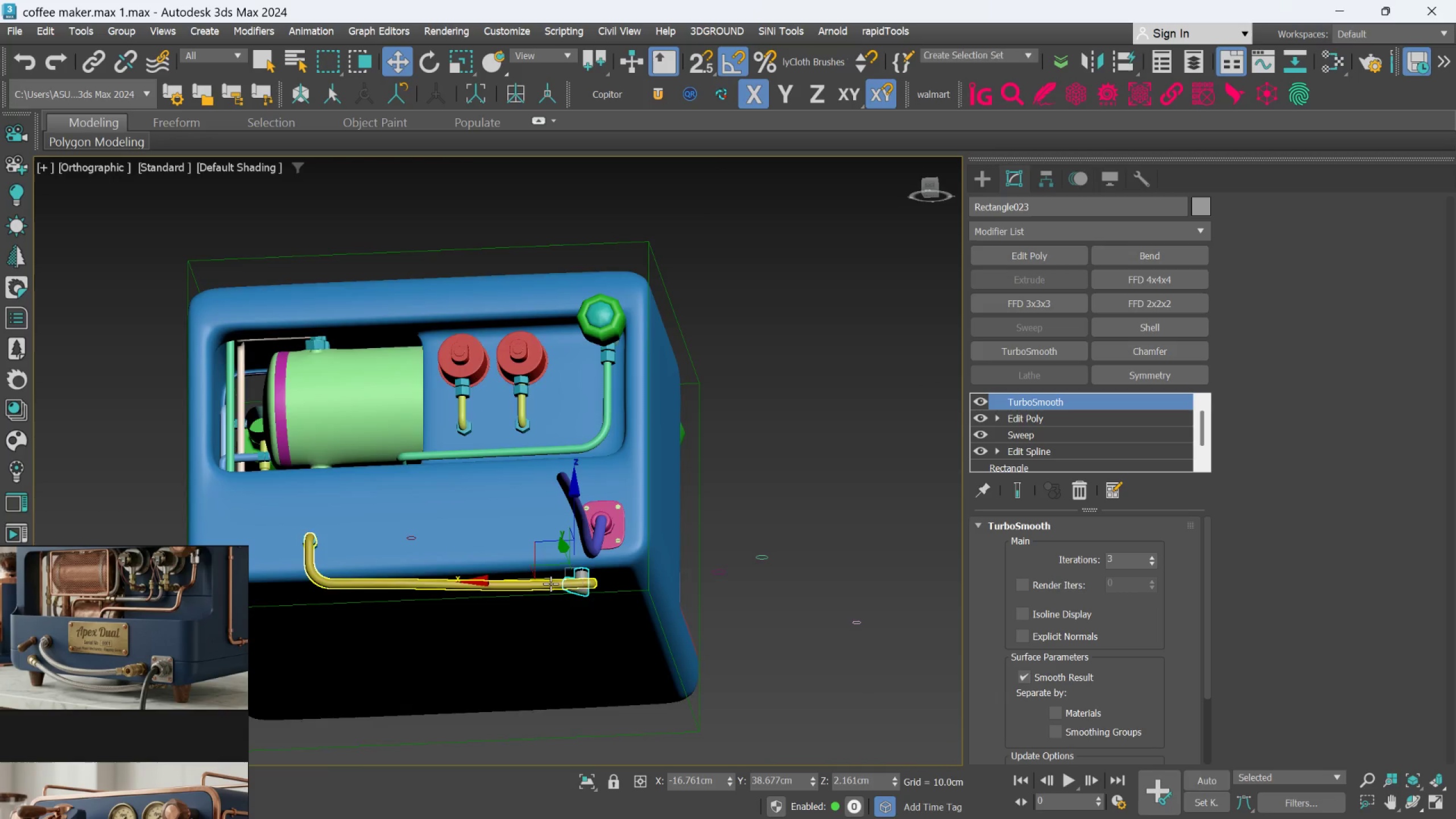 
left_click([317, 572])
 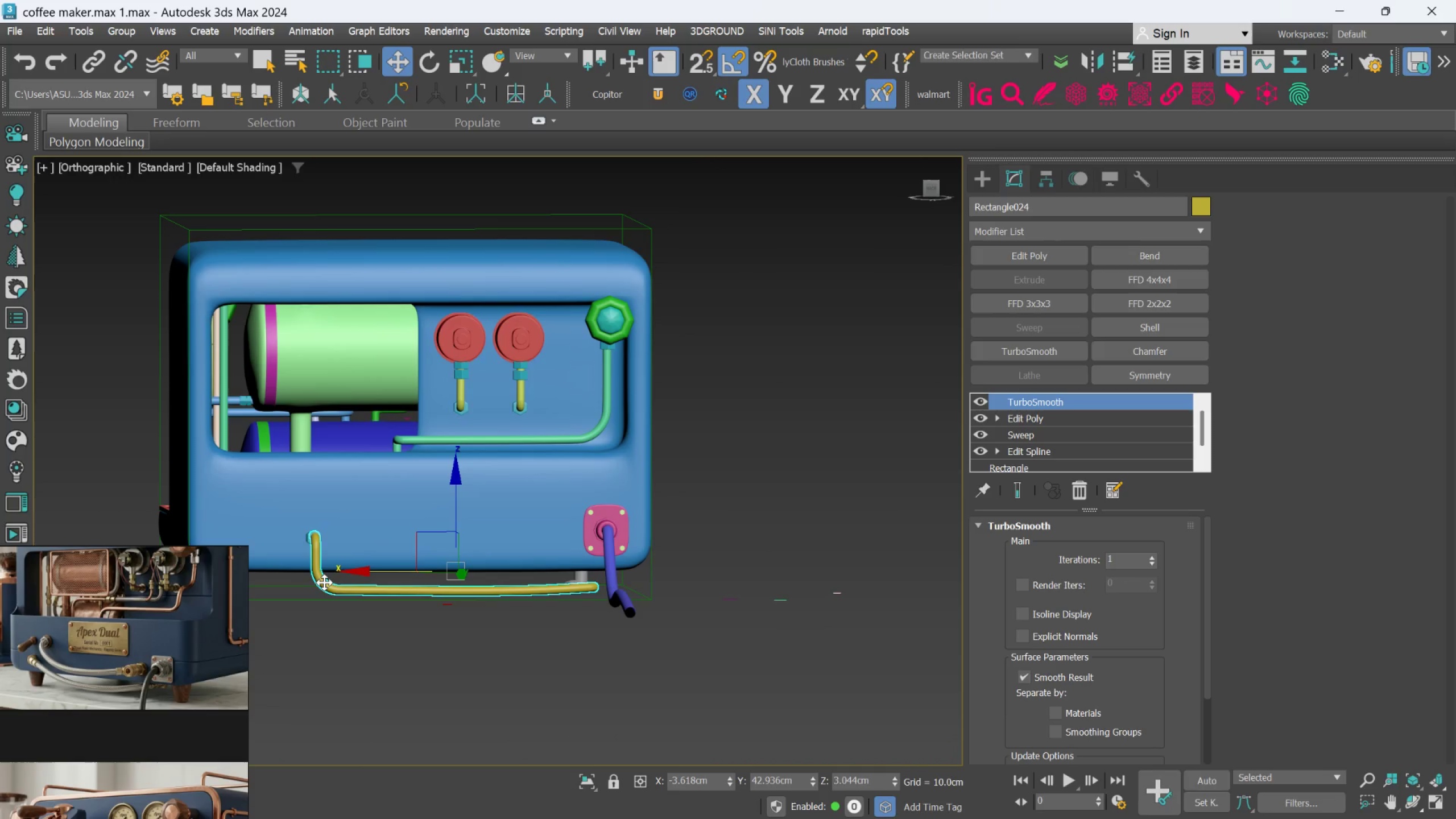 
key(Delete)
 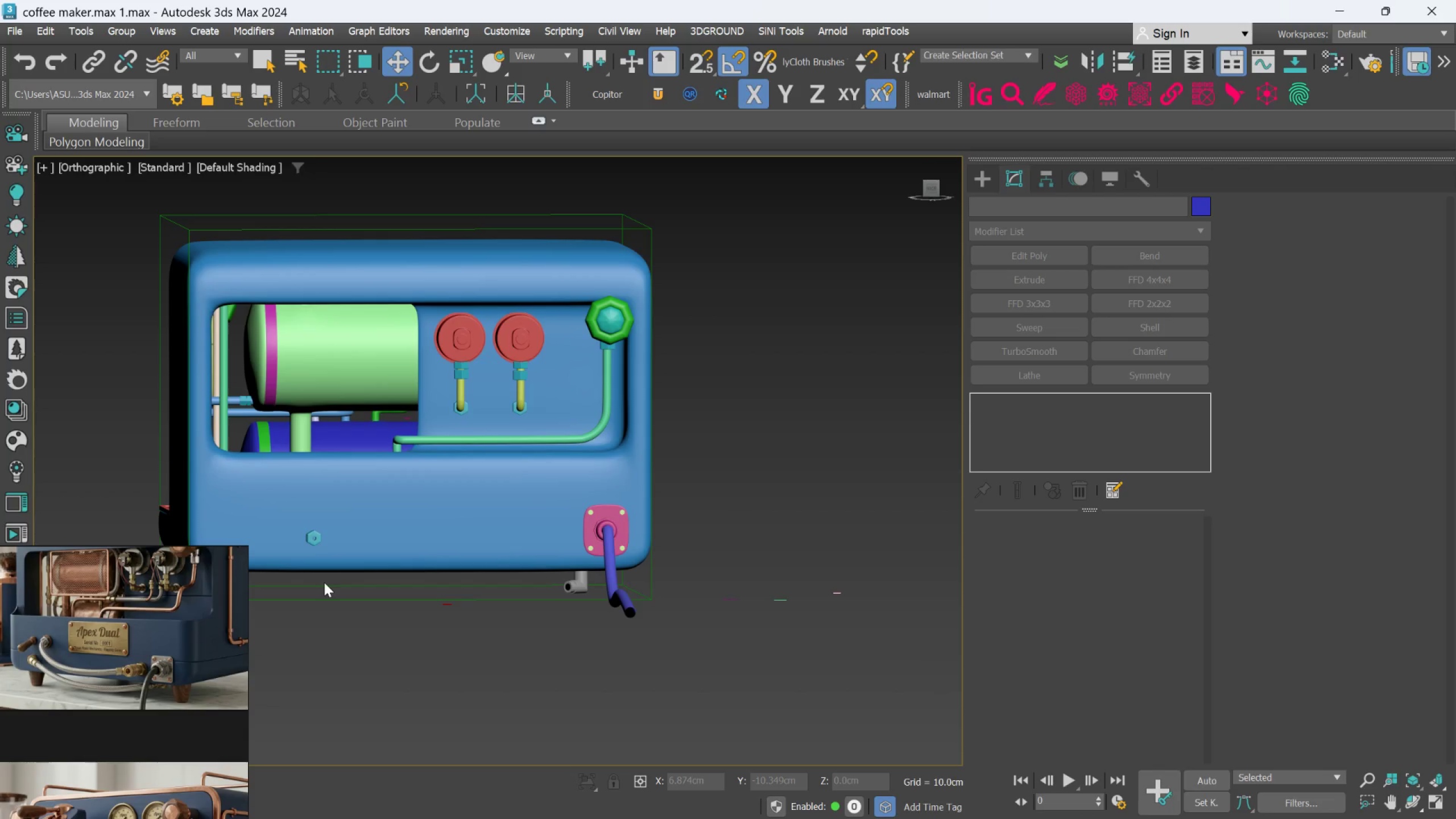 
hold_key(key=AltLeft, duration=0.53)
 